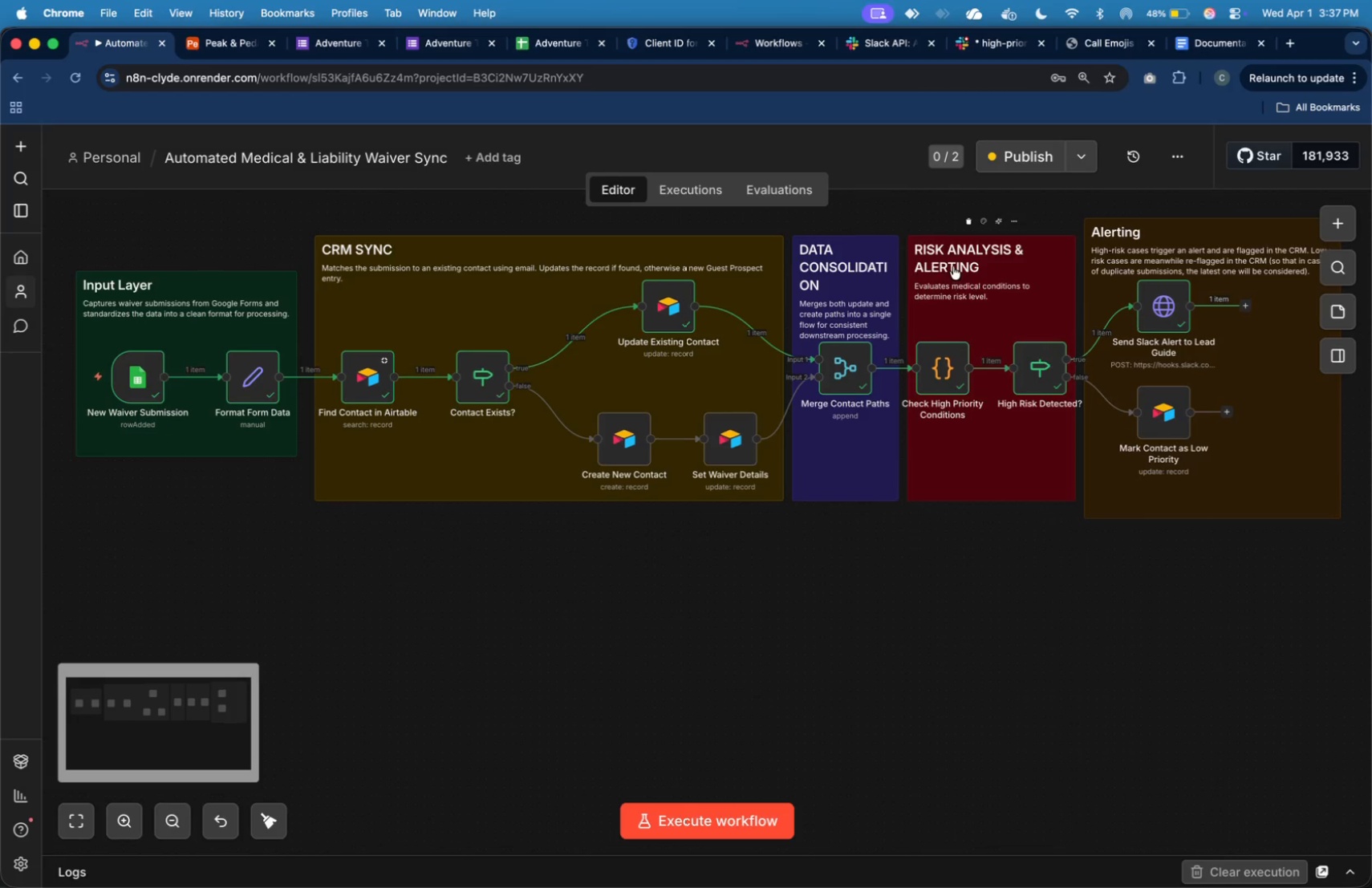 
scroll: coordinate [953, 266], scroll_direction: up, amount: 4.0
 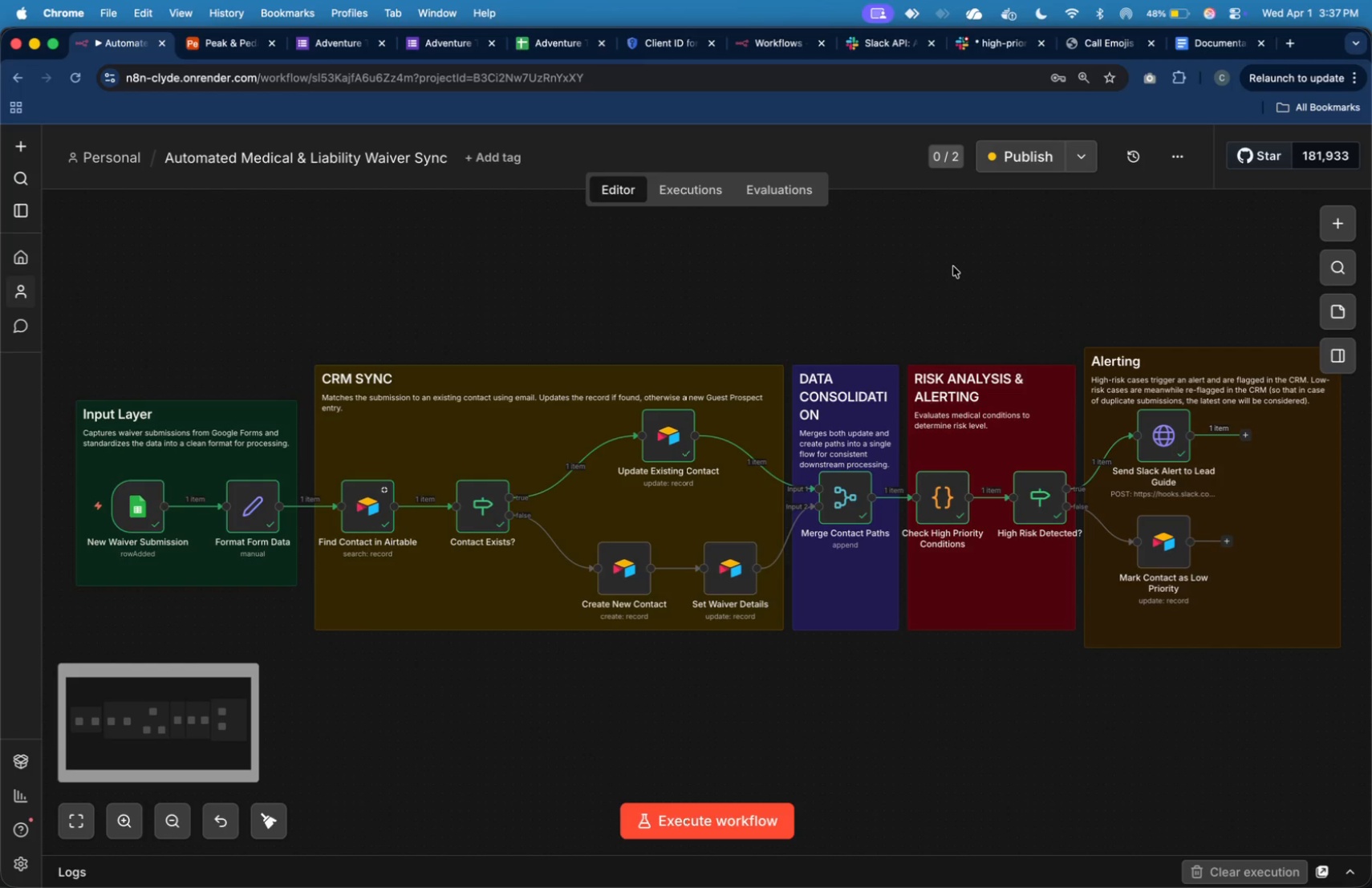 
key(Meta+Shift+4)
 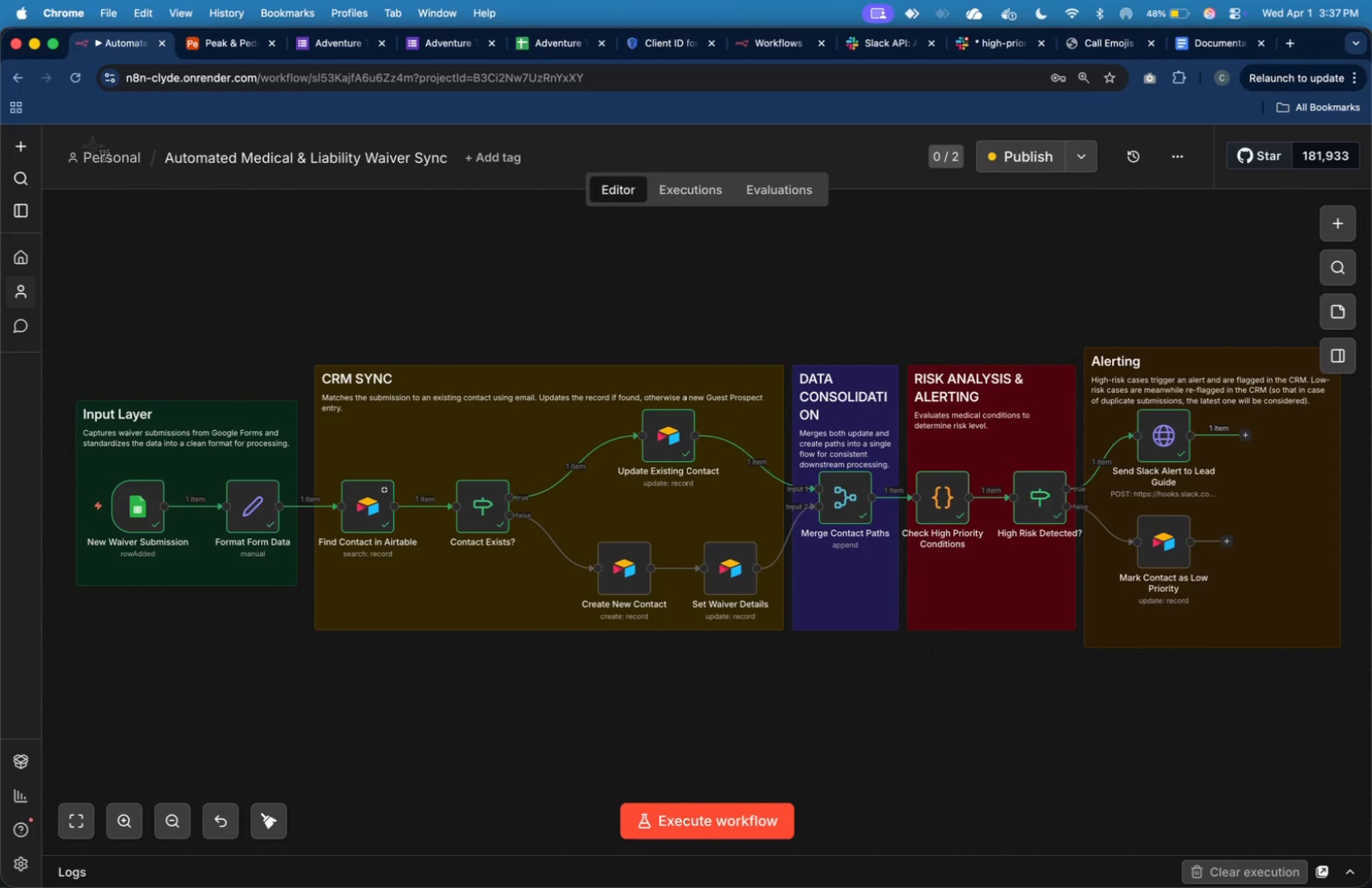 
left_click_drag(start_coordinate=[45, 131], to_coordinate=[1069, 503])
 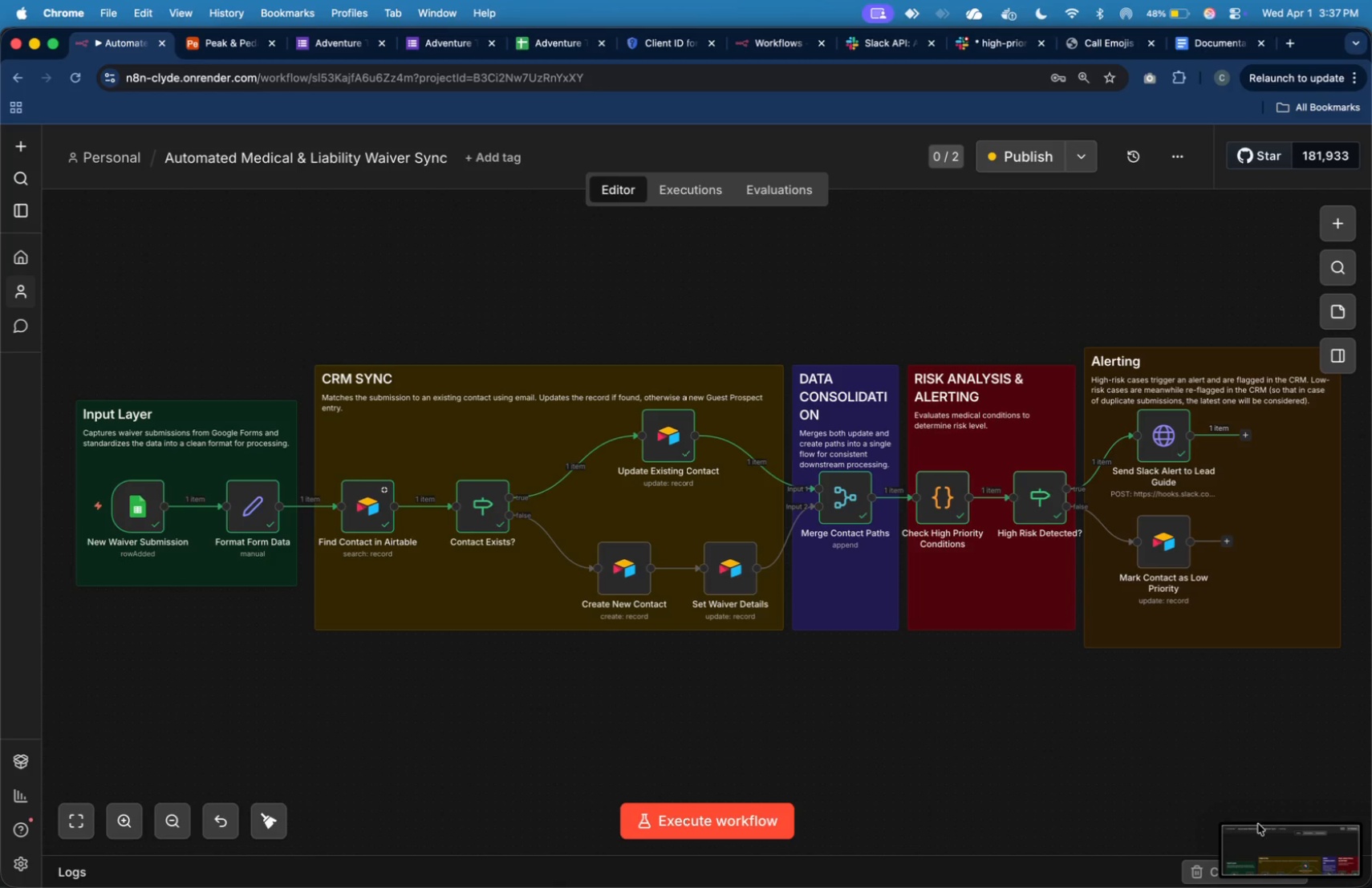 
left_click([1281, 840])
 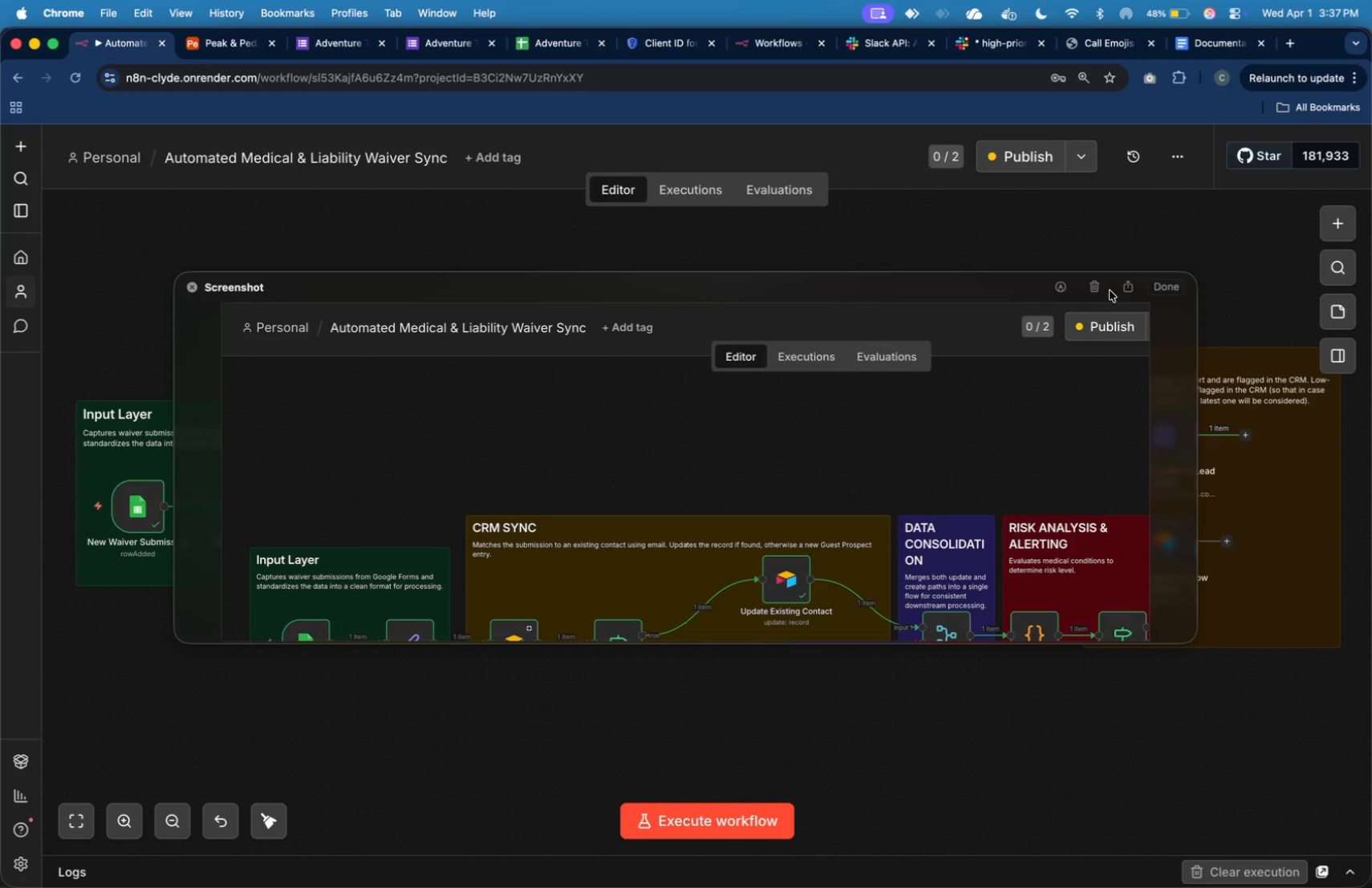 
left_click([1103, 287])
 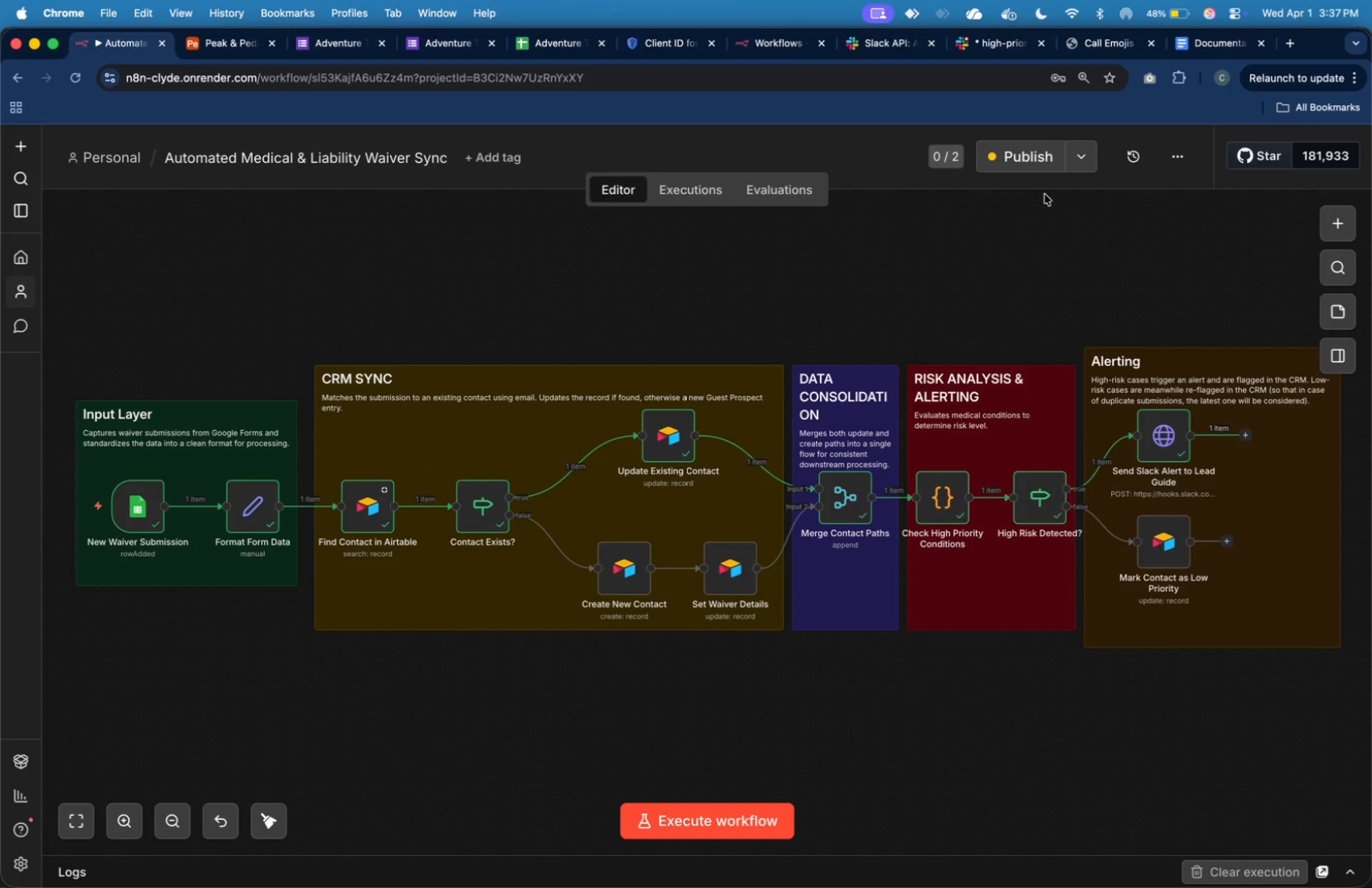 
left_click([1037, 165])
 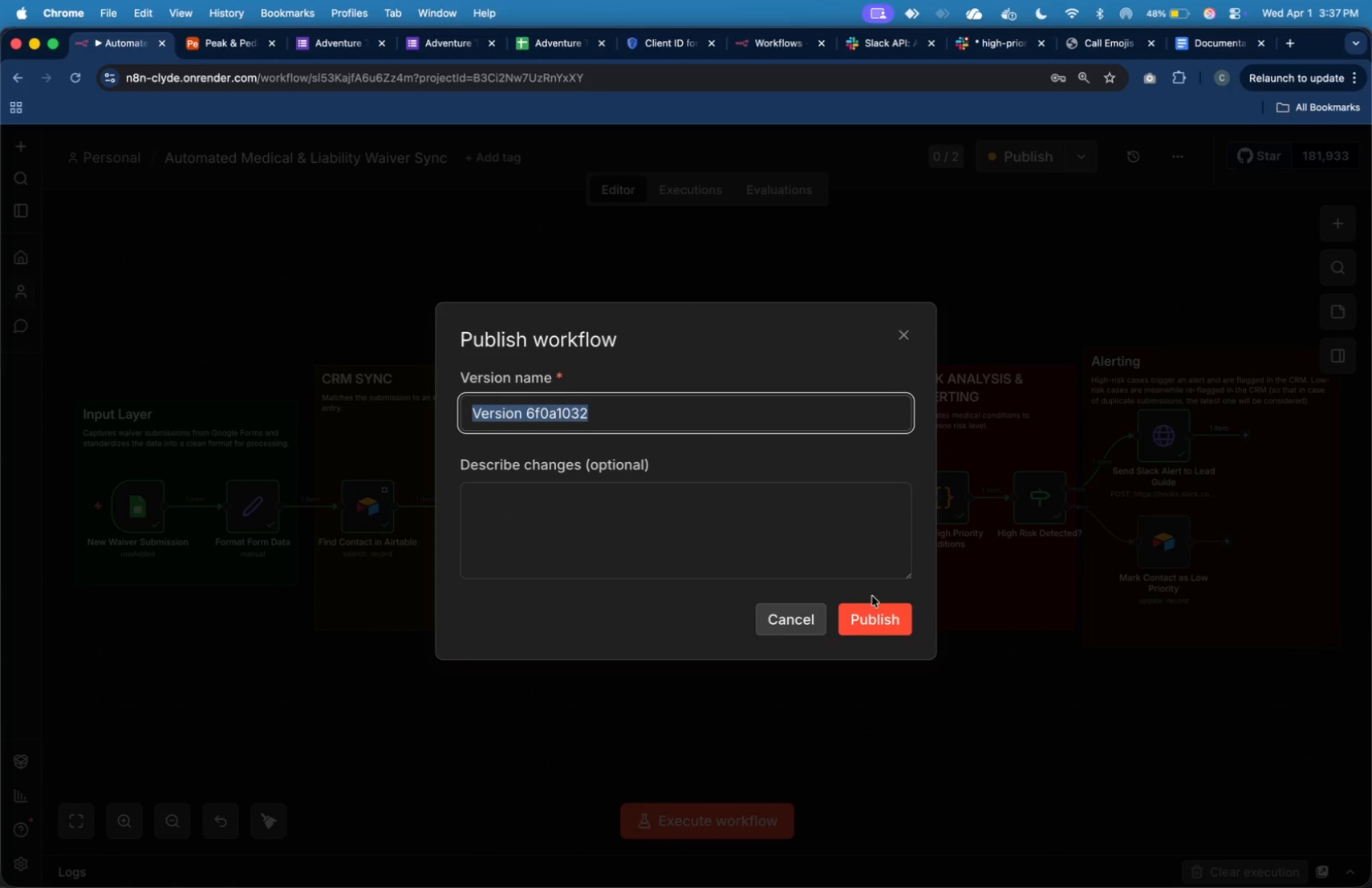 
left_click([887, 614])
 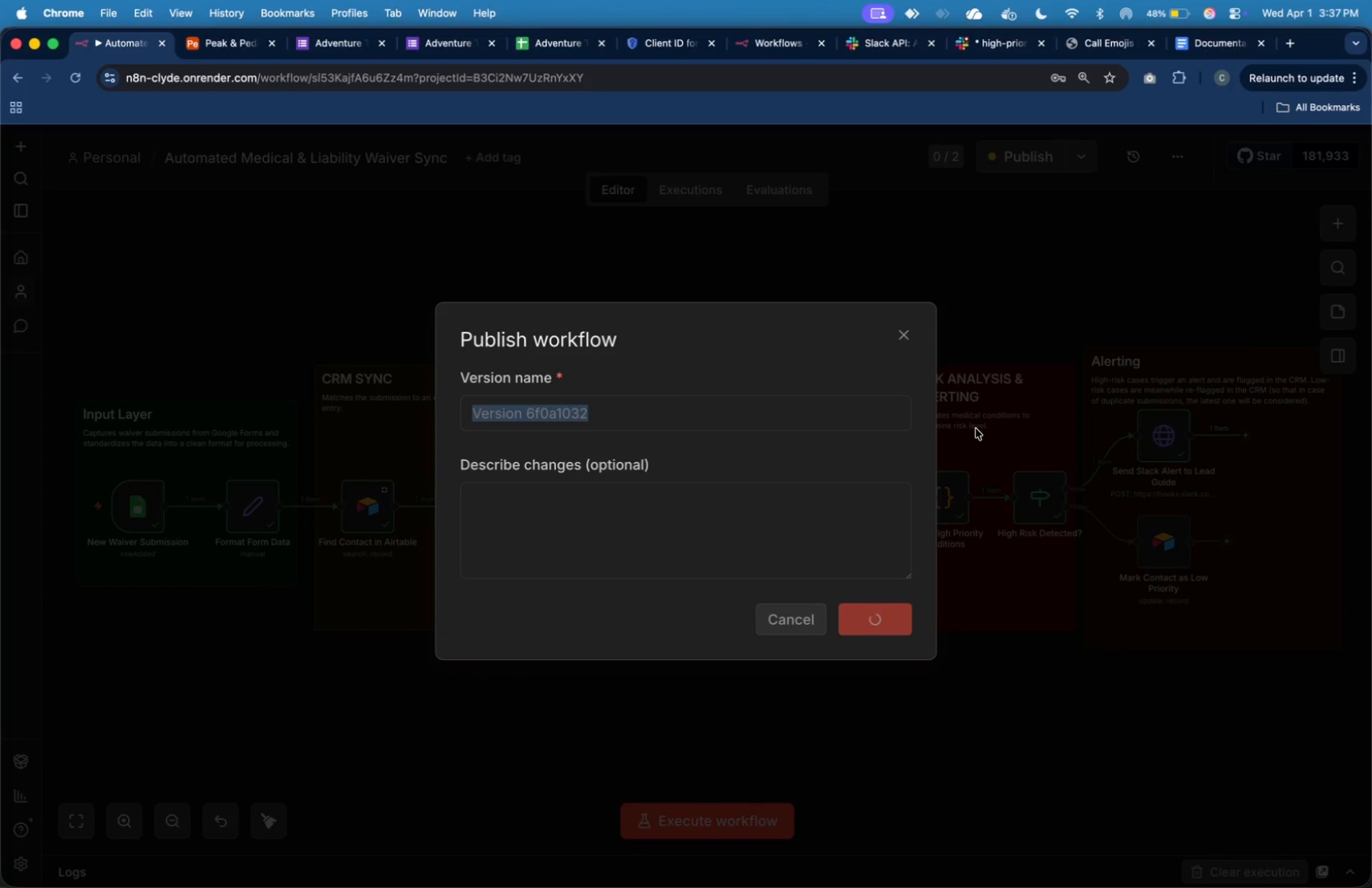 
wait(12.52)
 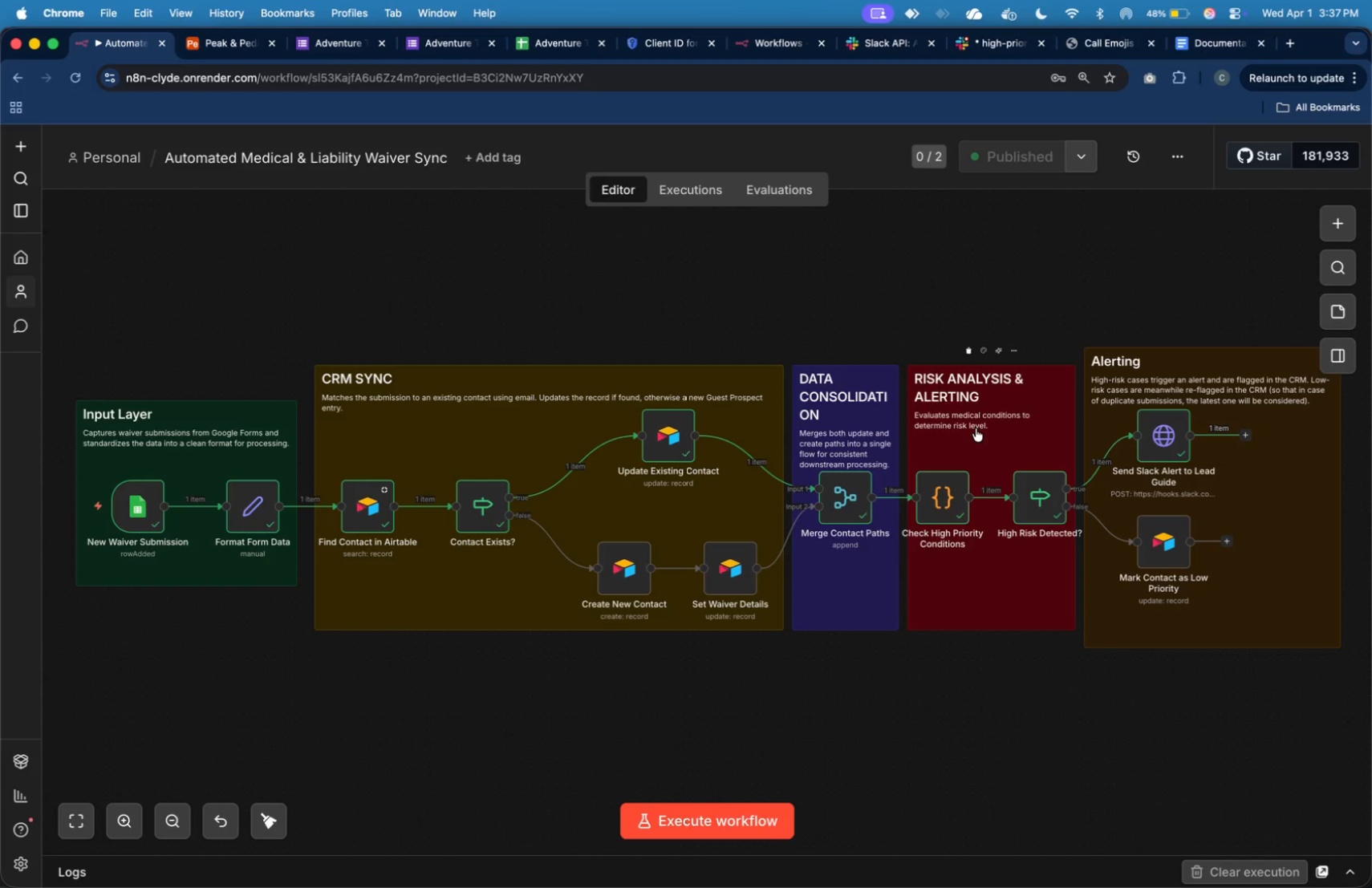 
key(Meta+Shift+4)
 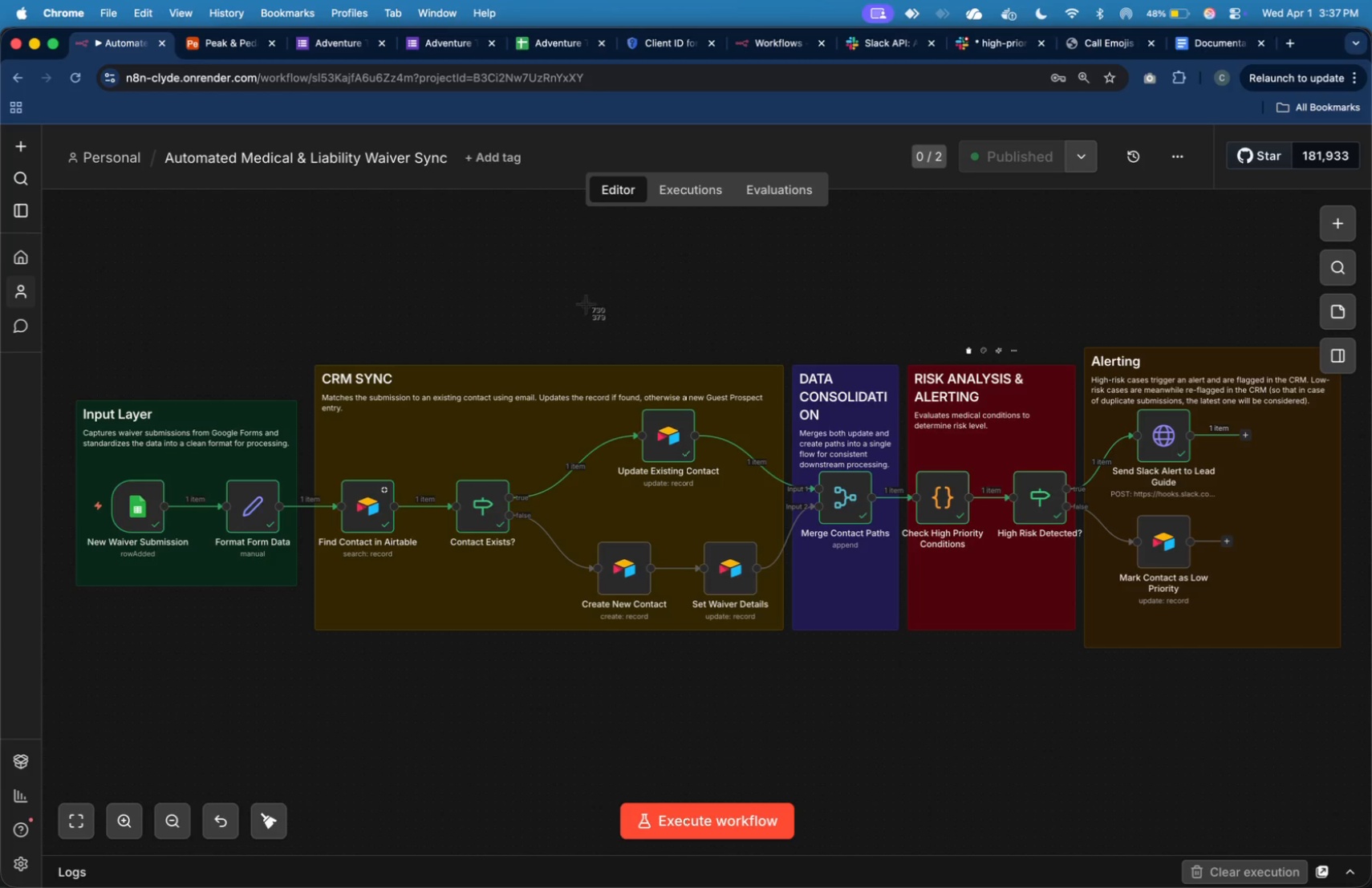 
left_click([623, 302])
 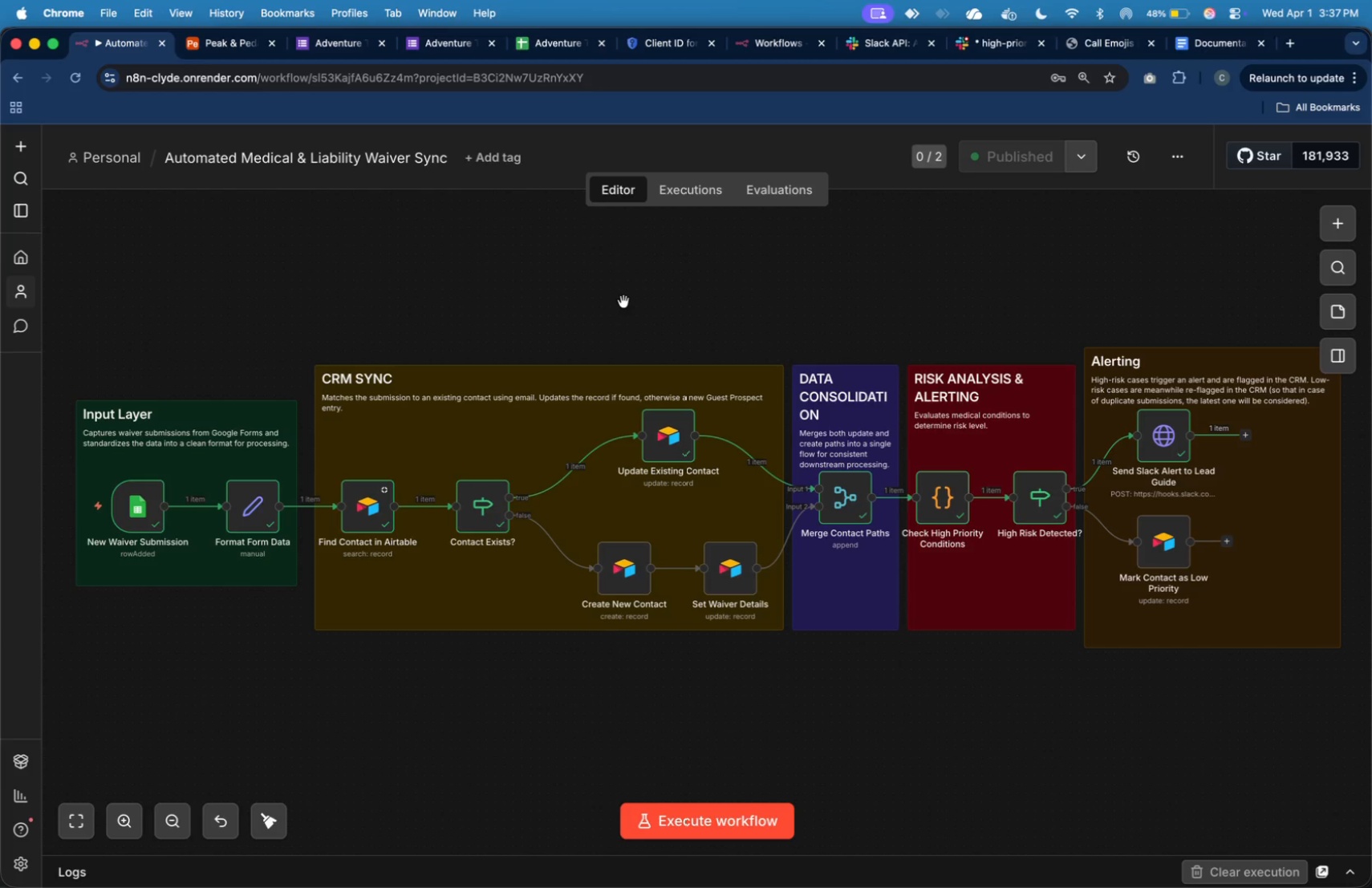 
key(Meta+Shift+4)
 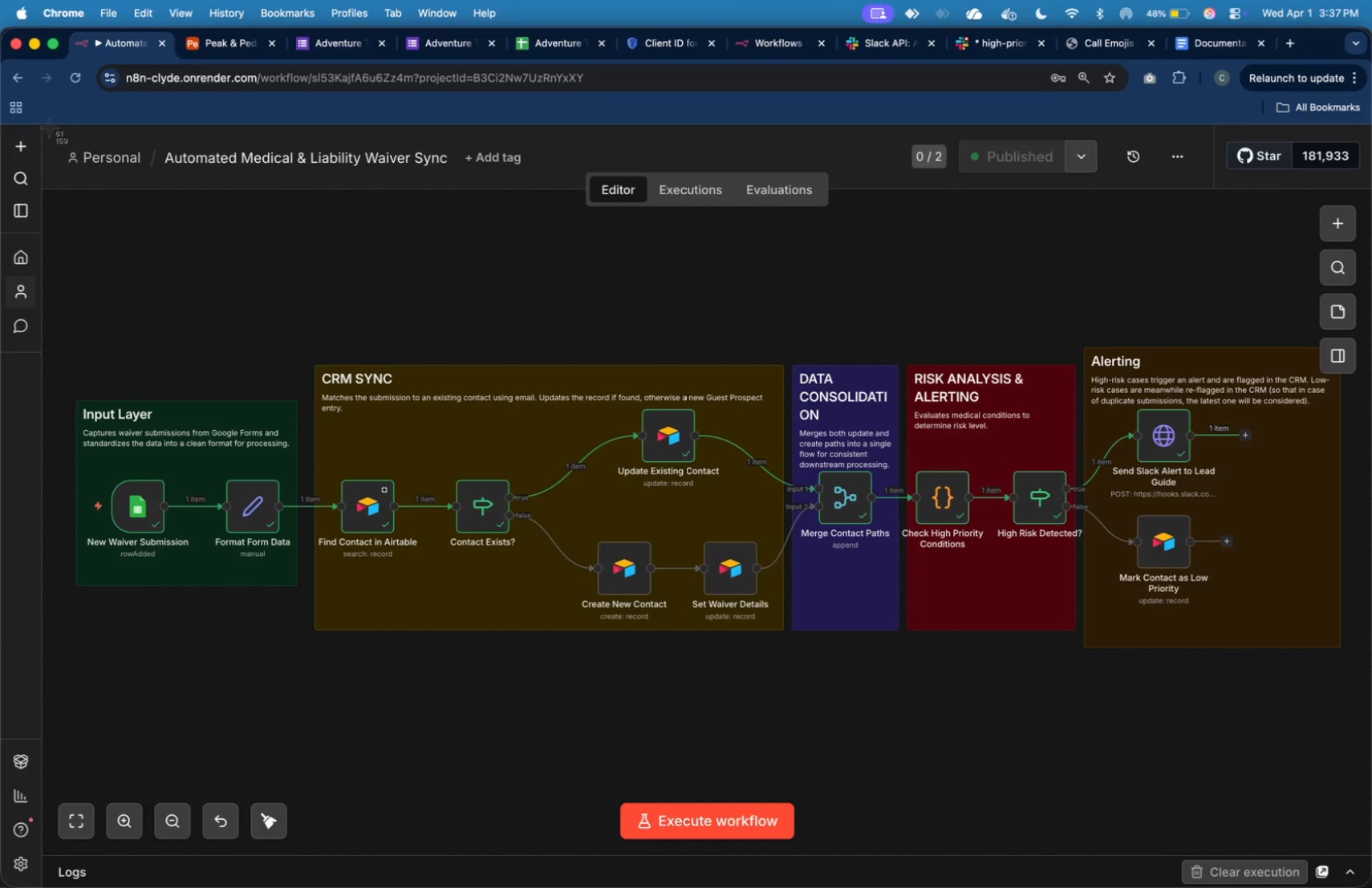 
left_click_drag(start_coordinate=[55, 135], to_coordinate=[1345, 635])
 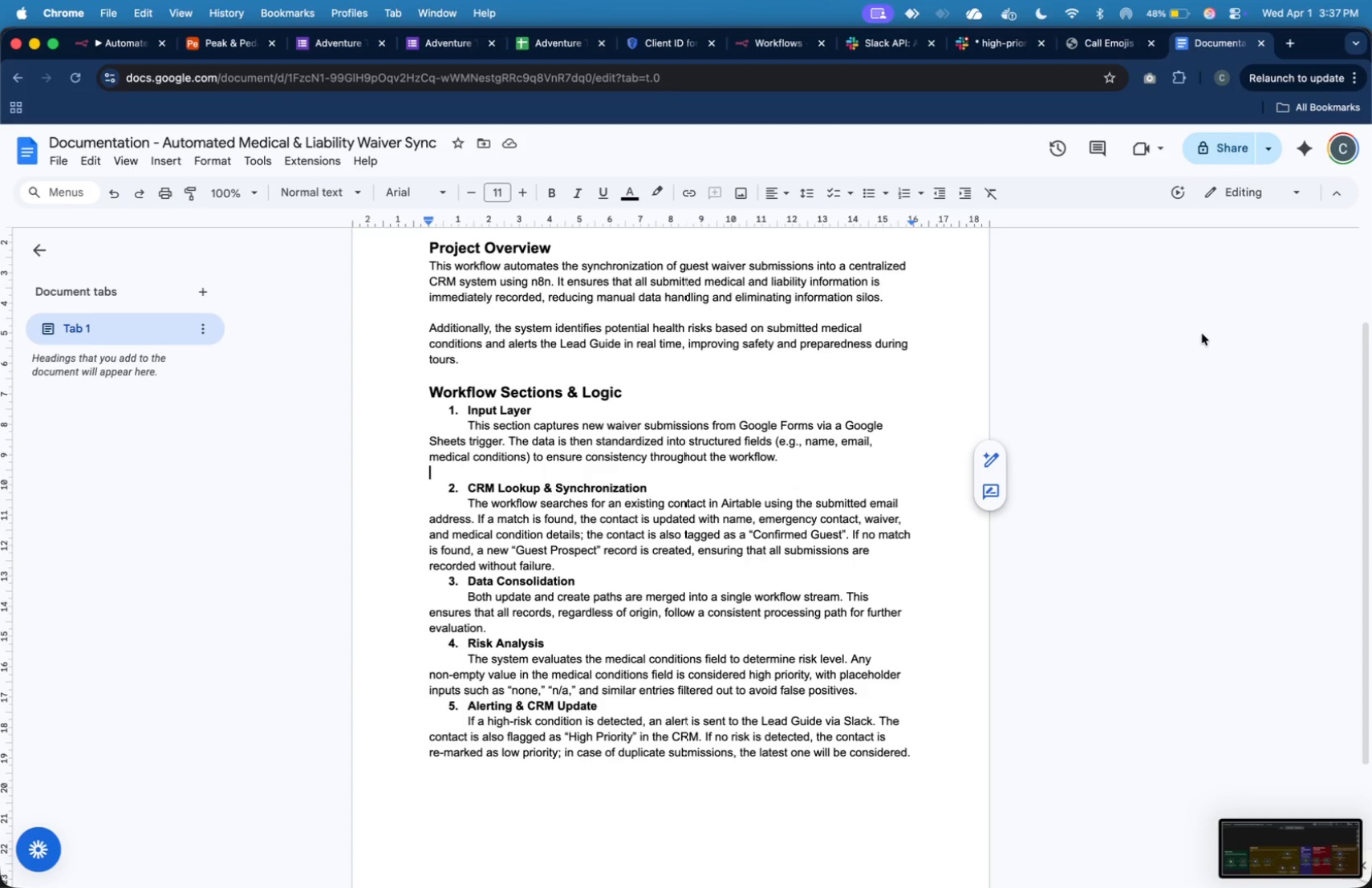 
left_click_drag(start_coordinate=[1297, 839], to_coordinate=[703, 468])
 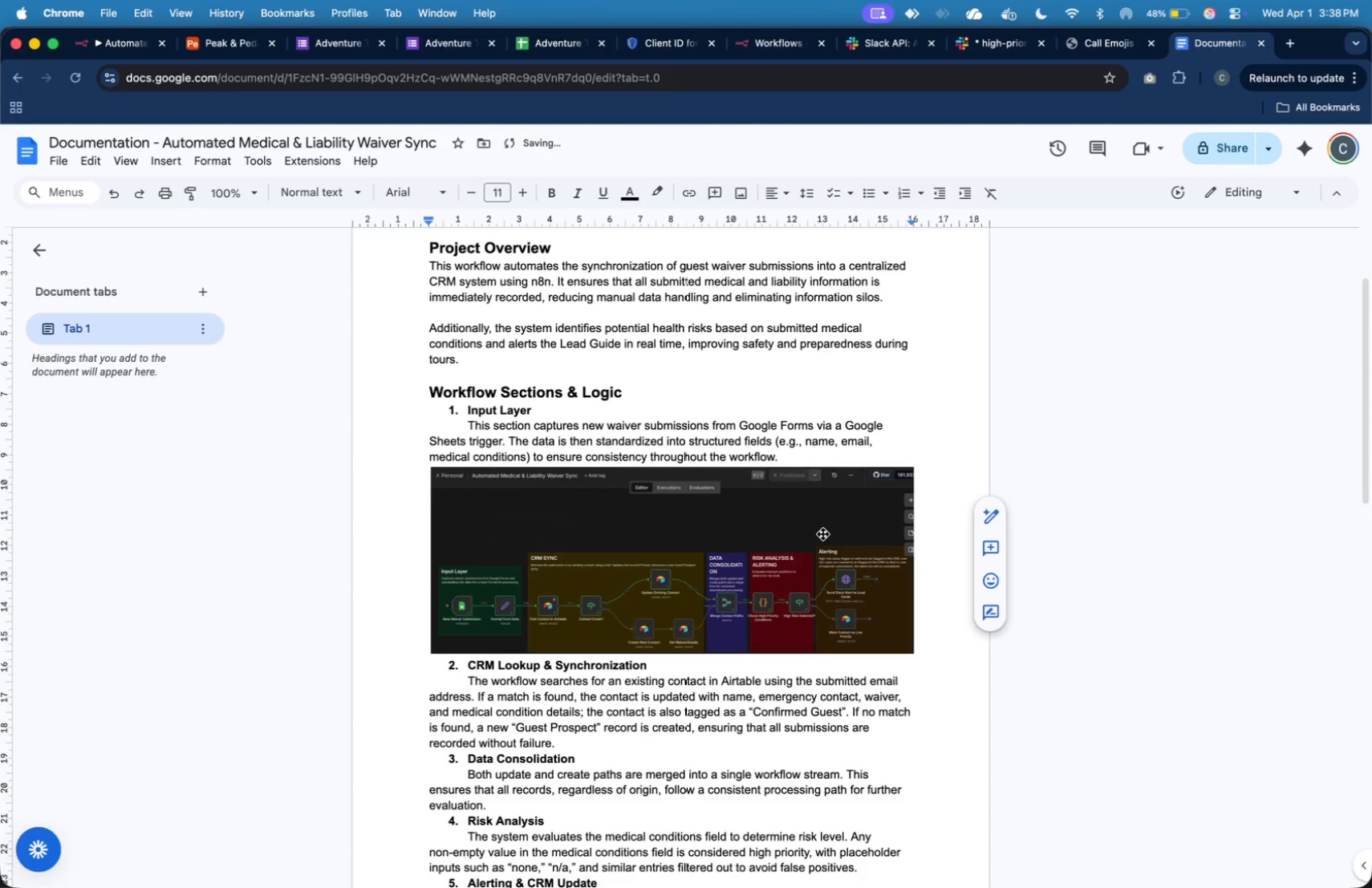 
left_click([835, 555])
 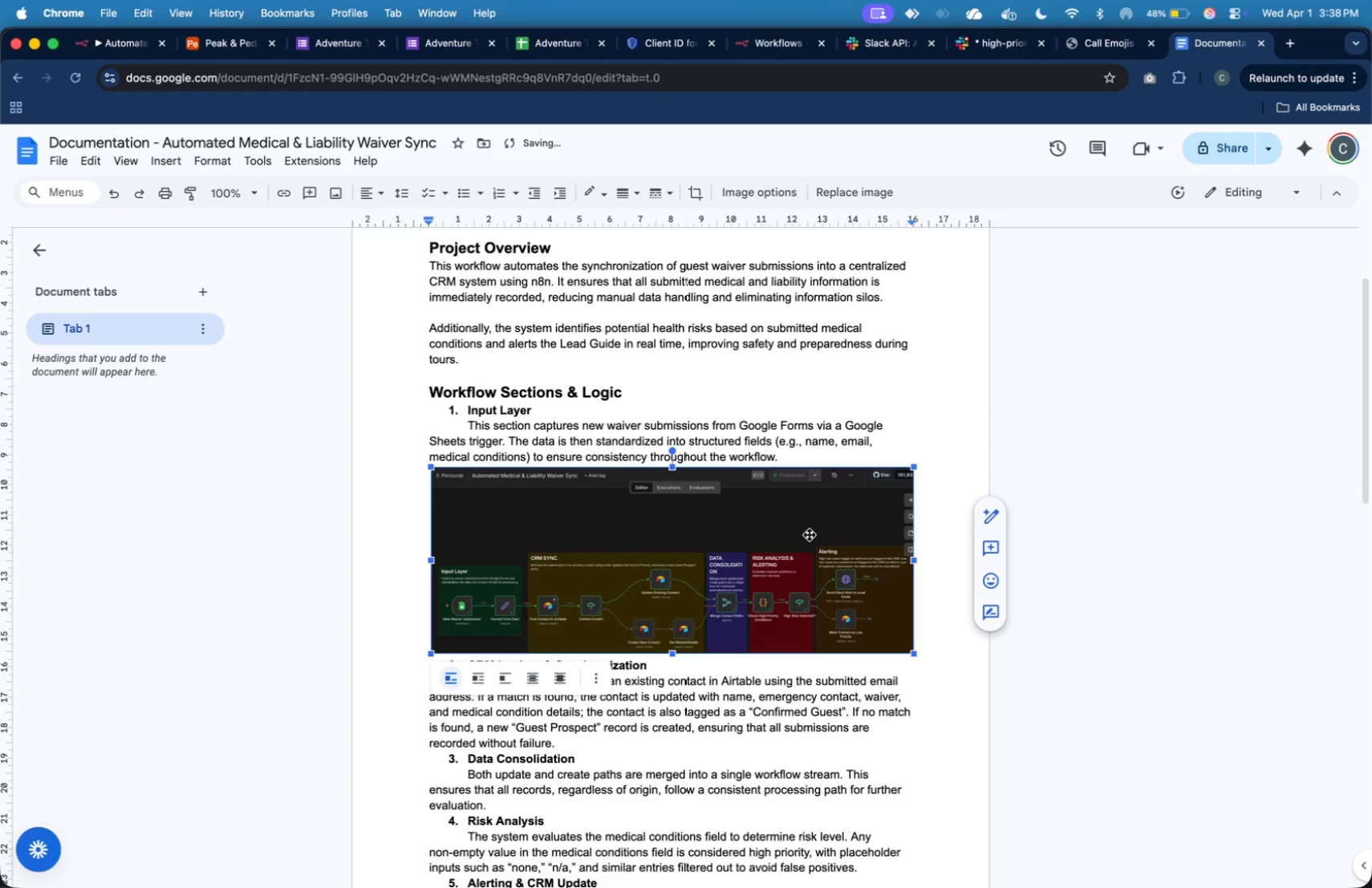 
left_click_drag(start_coordinate=[810, 536], to_coordinate=[802, 383])
 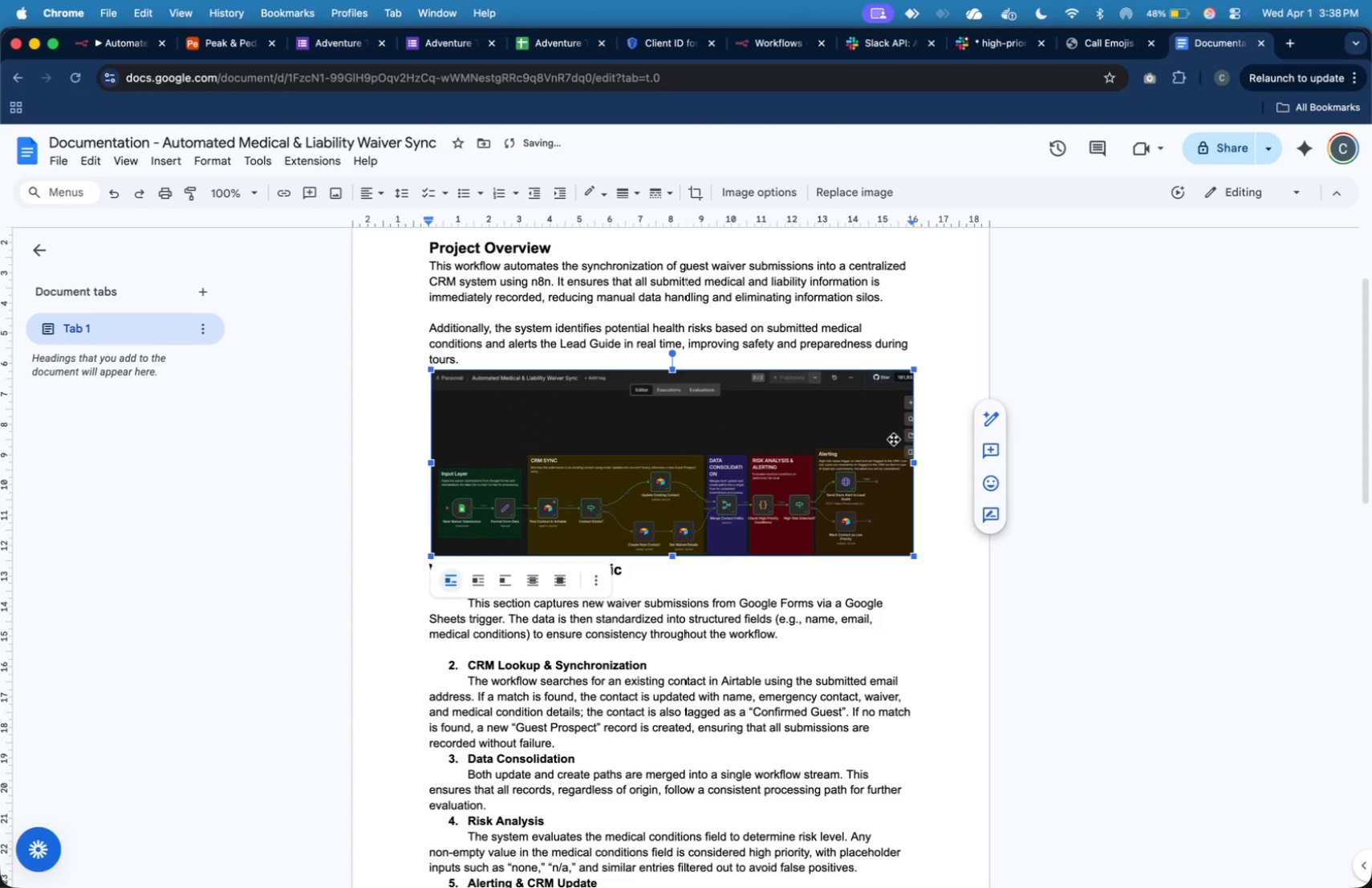 
left_click([930, 518])
 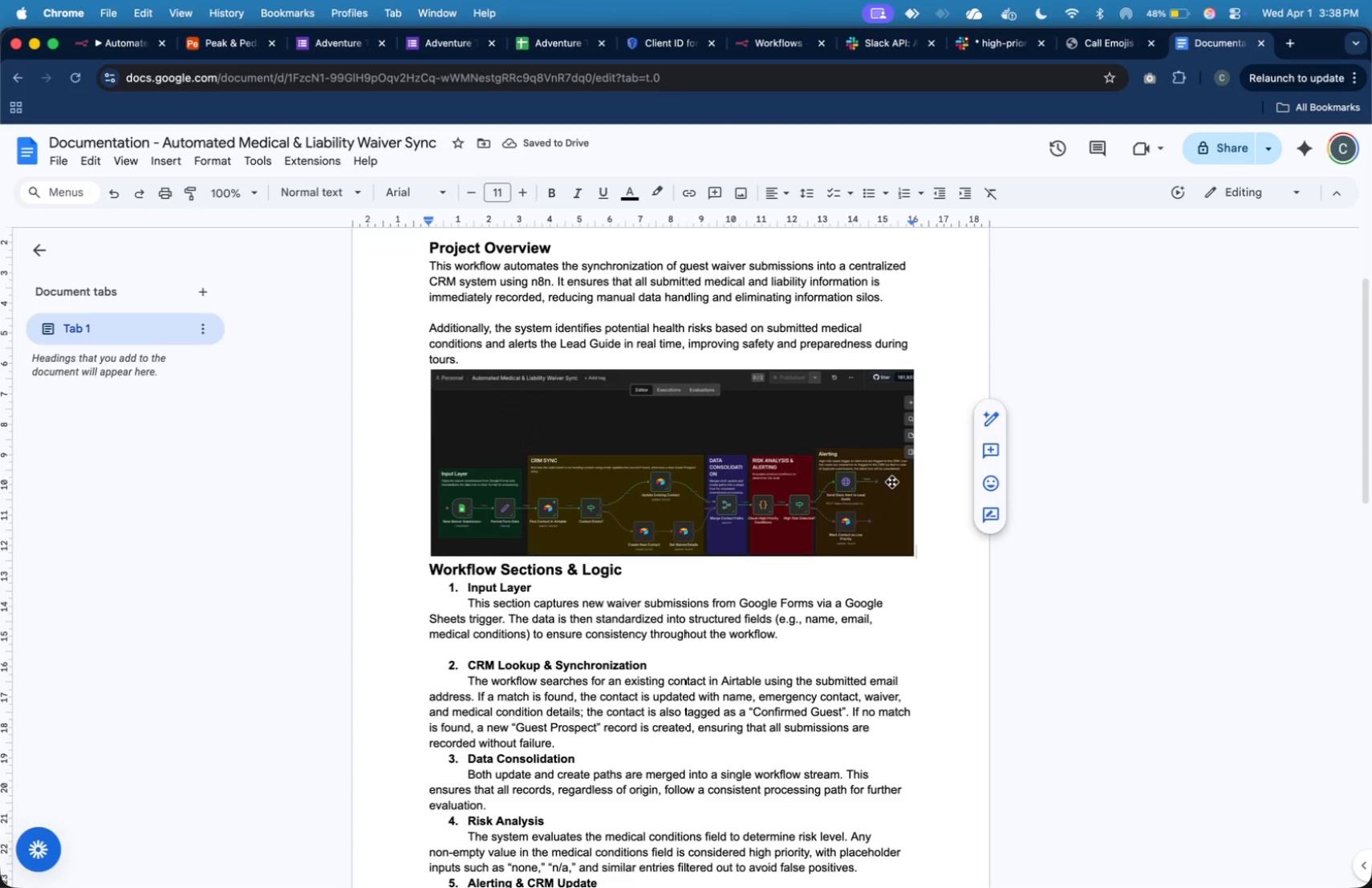 
scroll: coordinate [890, 479], scroll_direction: up, amount: 2.0
 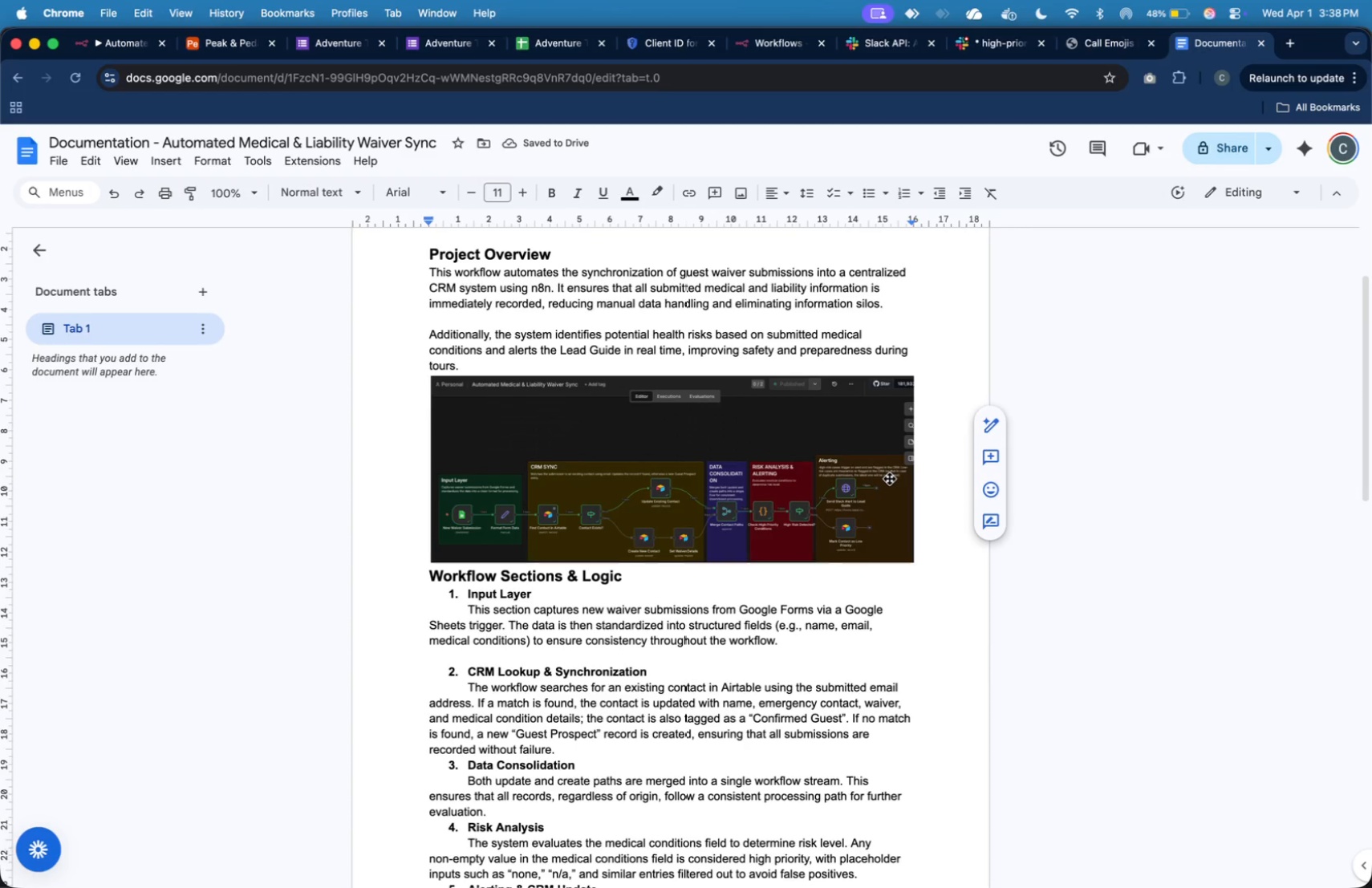 
scroll: coordinate [890, 479], scroll_direction: down, amount: 2.0
 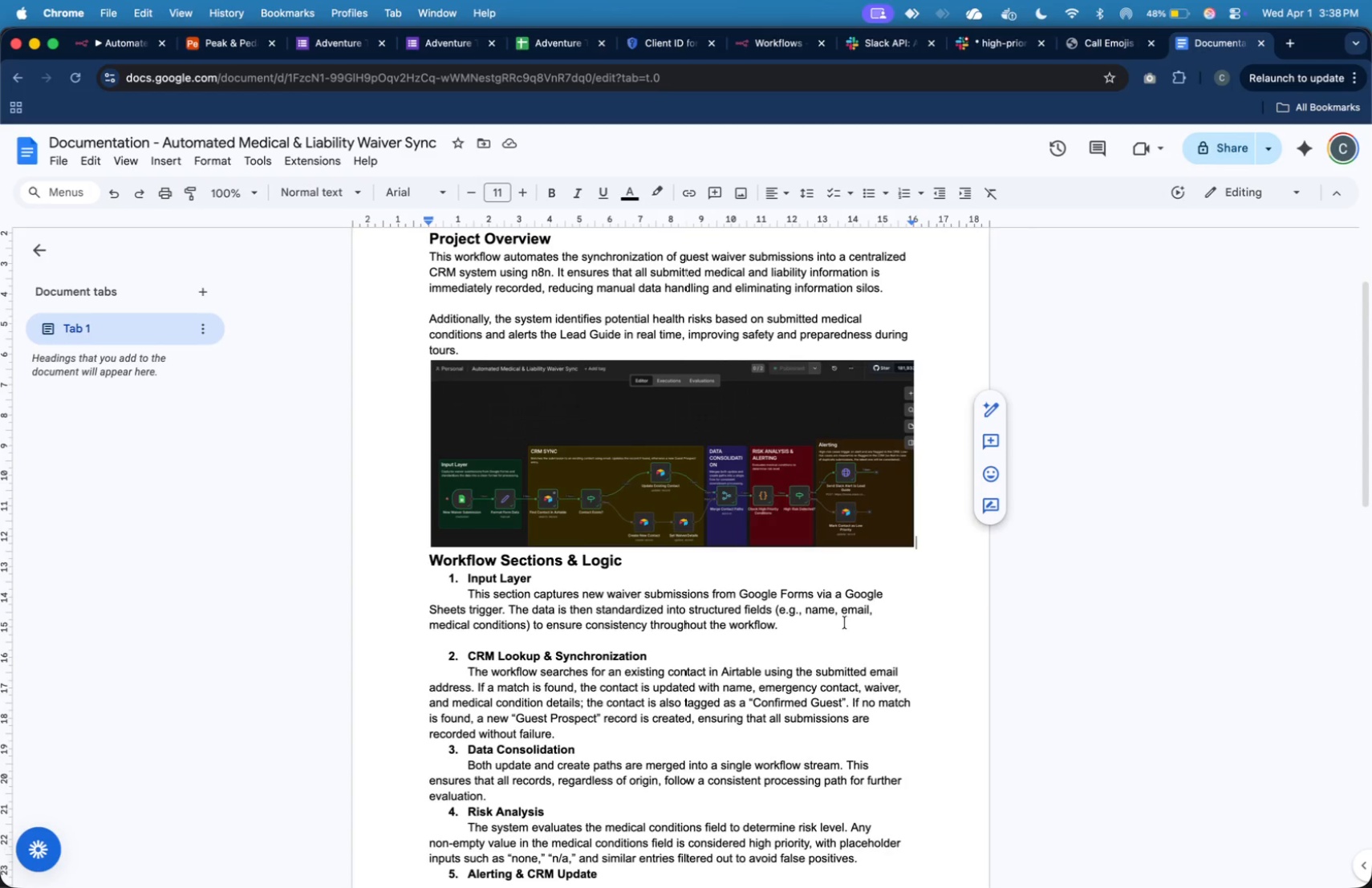 
left_click([845, 627])
 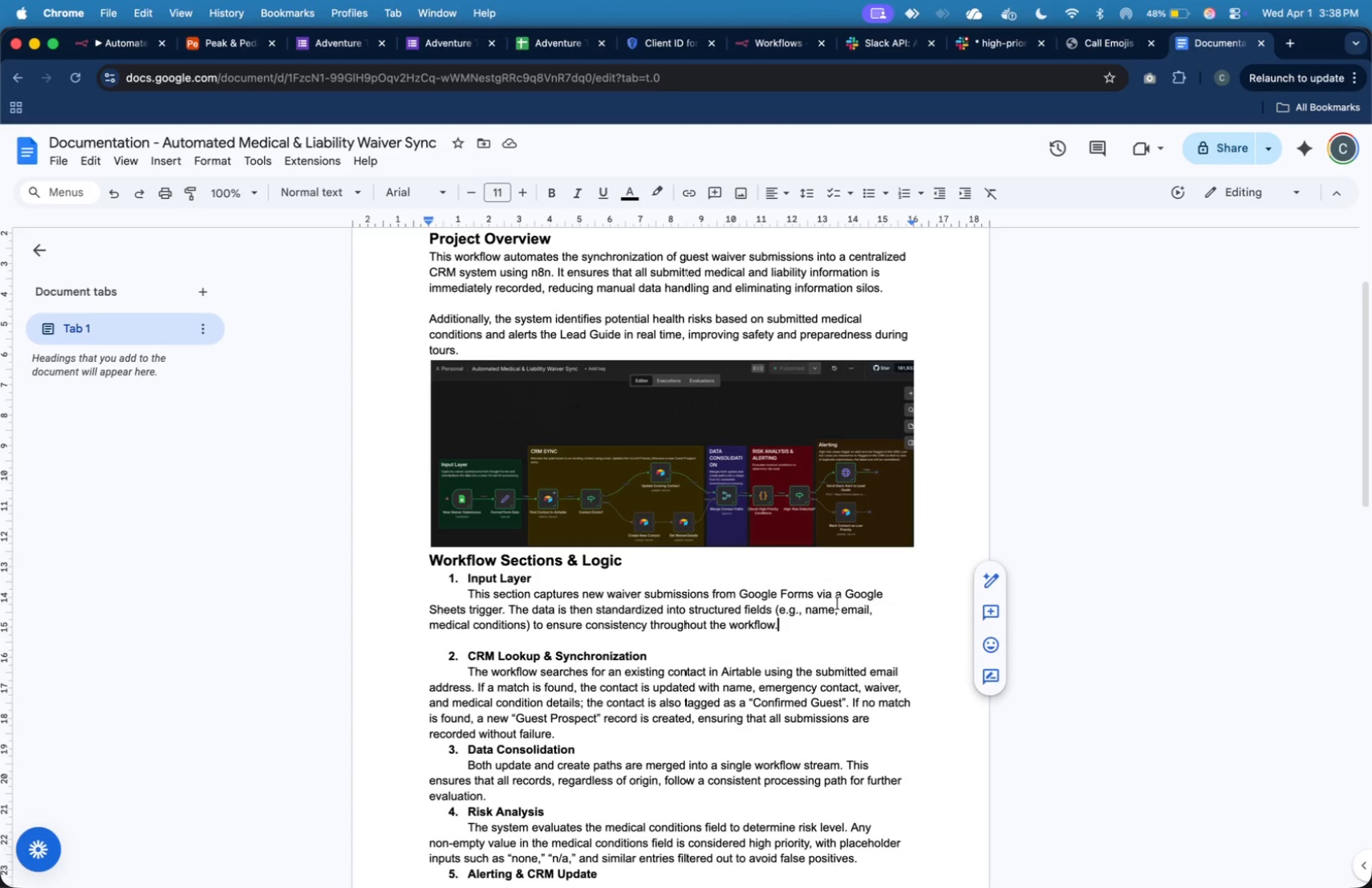 
left_click([794, 642])
 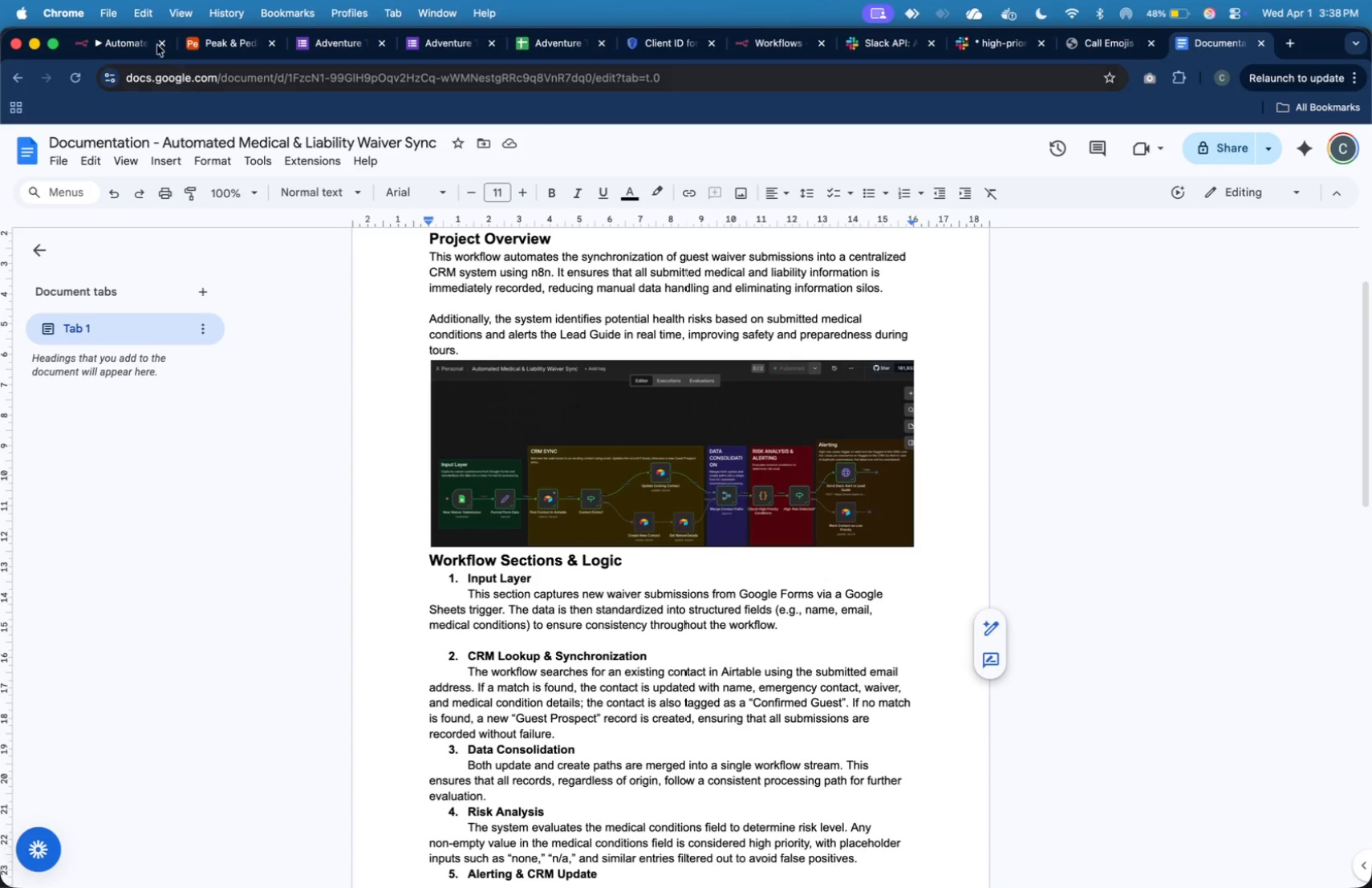 
left_click([141, 31])
 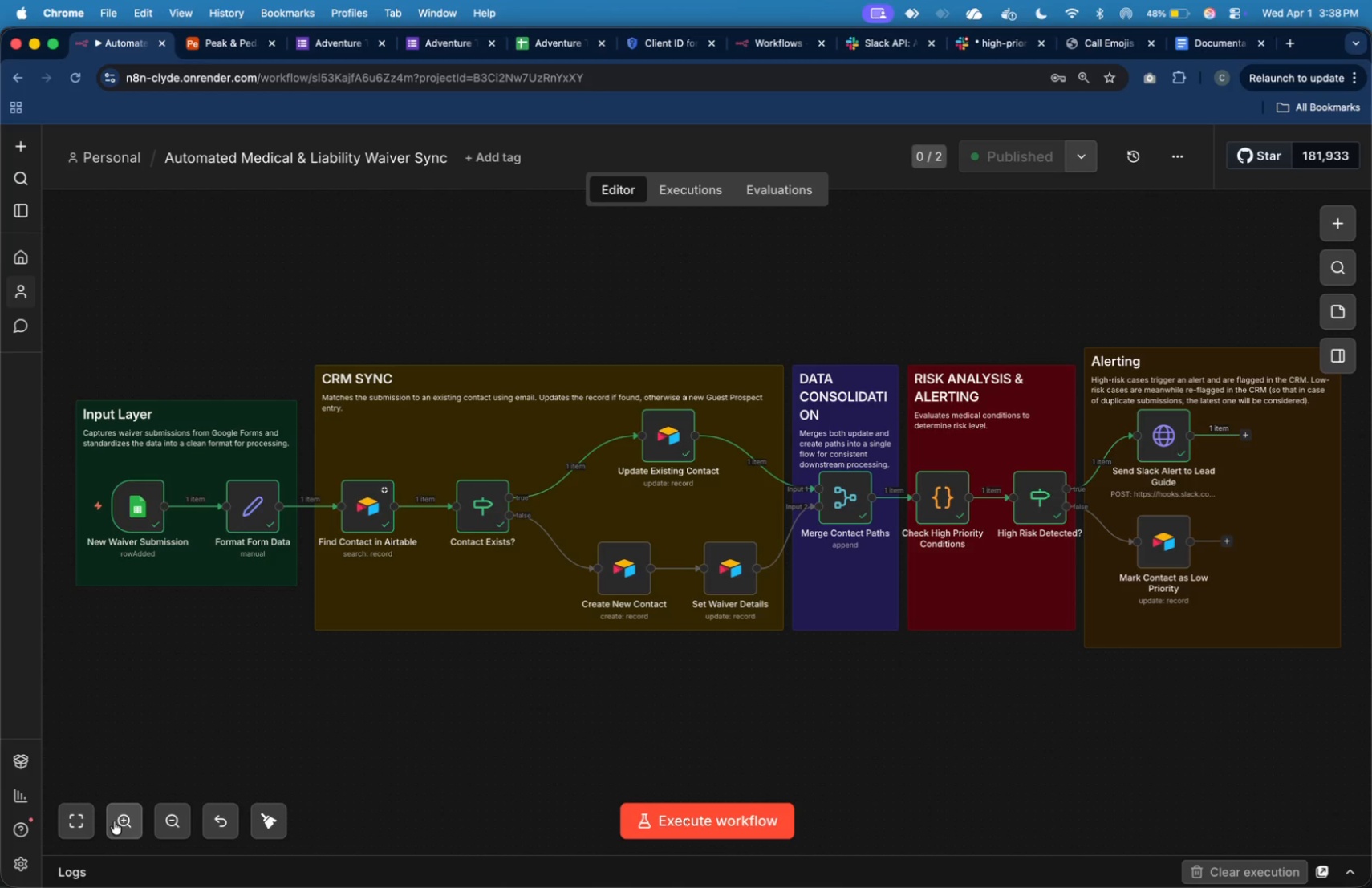 
double_click([115, 821])
 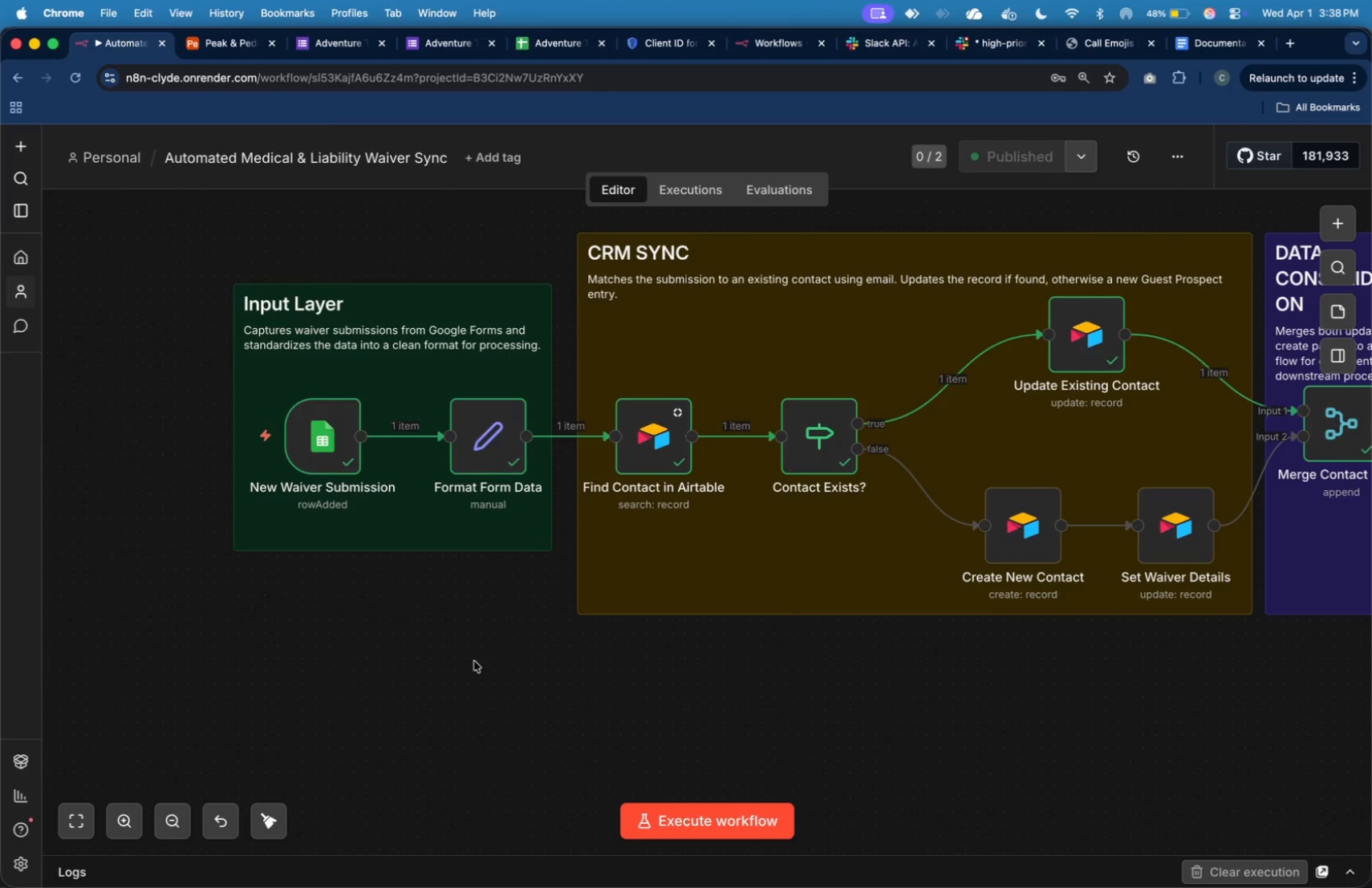 
wait(5.12)
 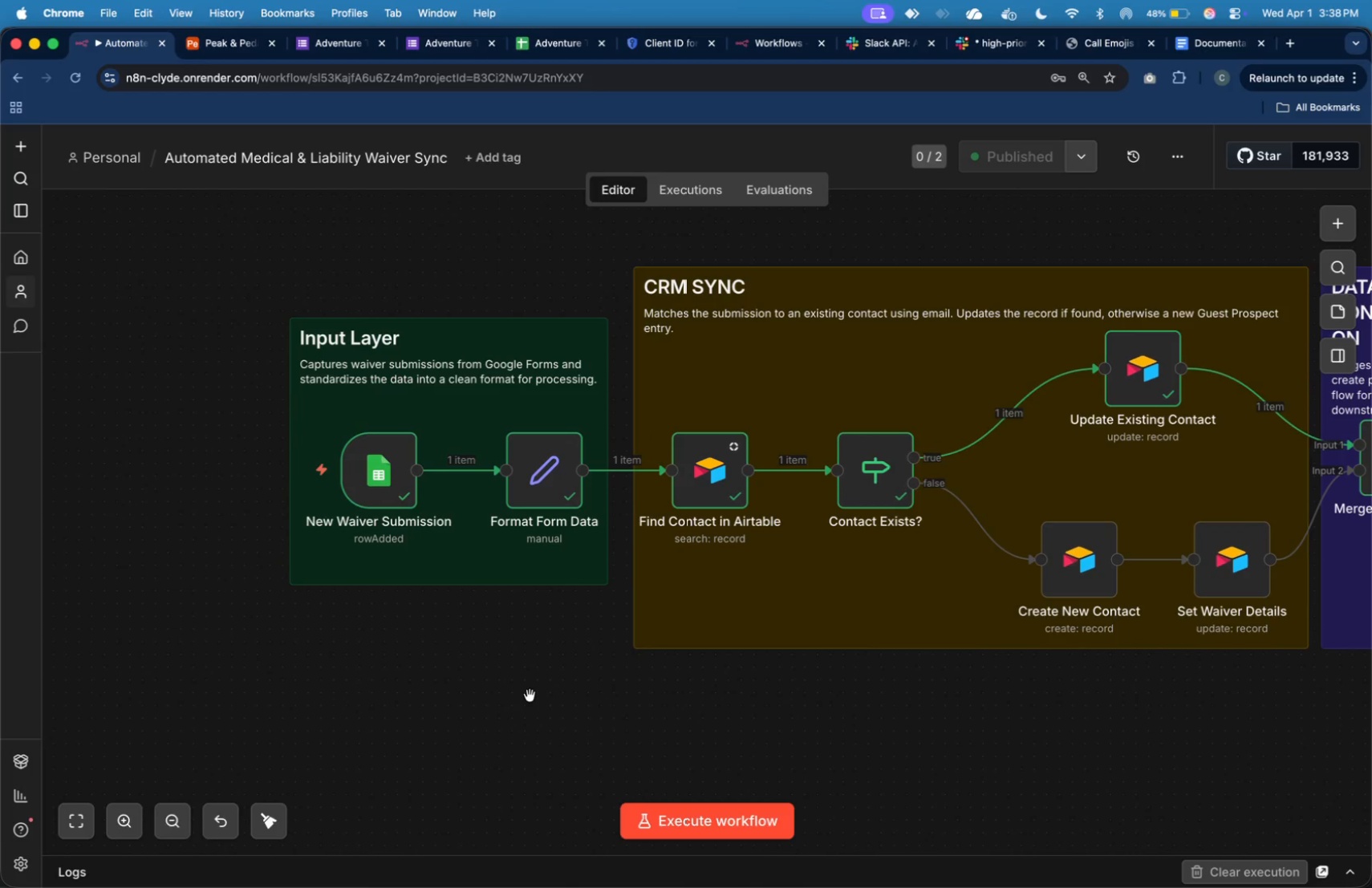 
key(Meta+Shift+4)
 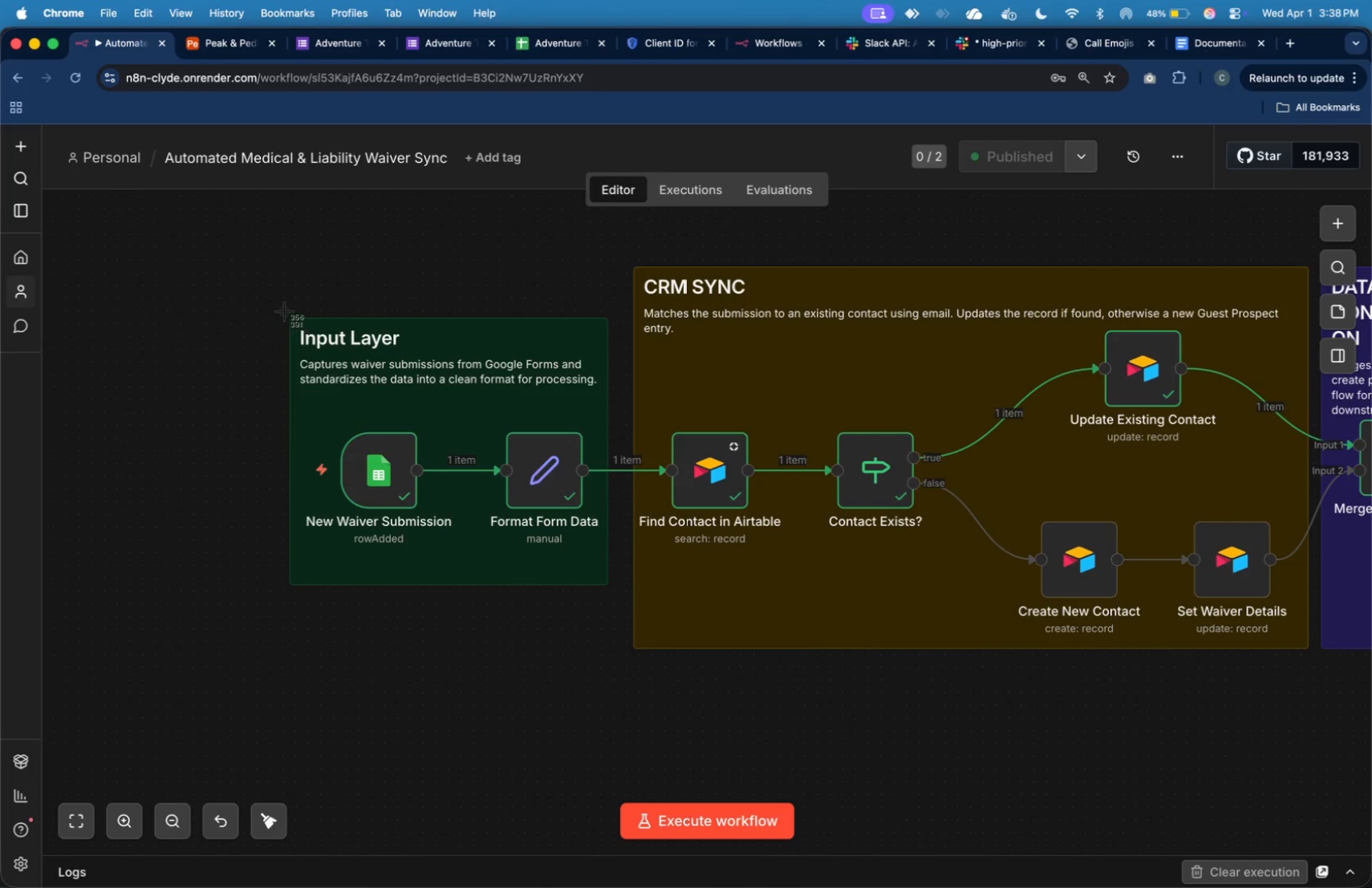 
left_click_drag(start_coordinate=[279, 302], to_coordinate=[617, 599])
 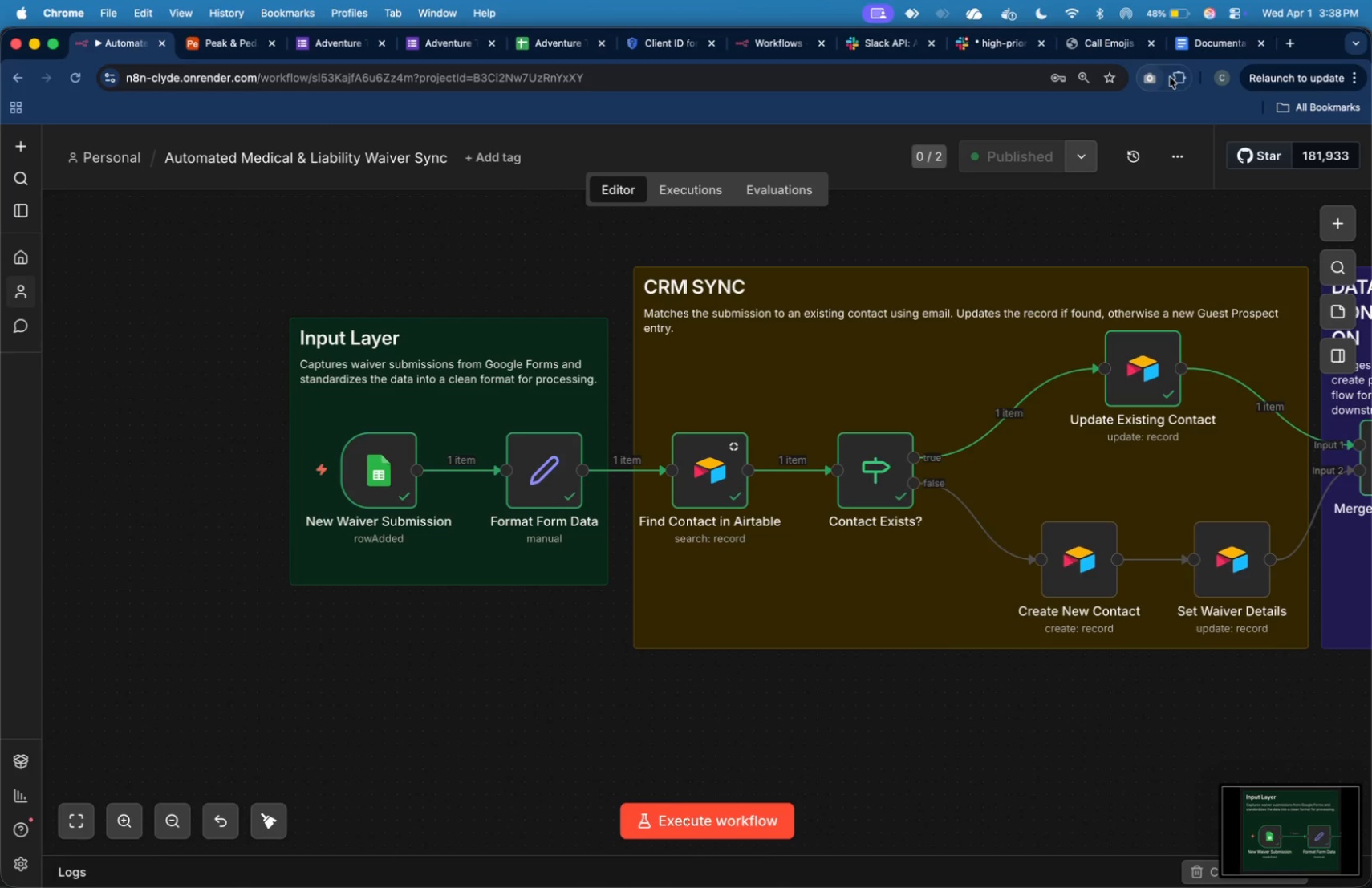 
left_click([1208, 47])
 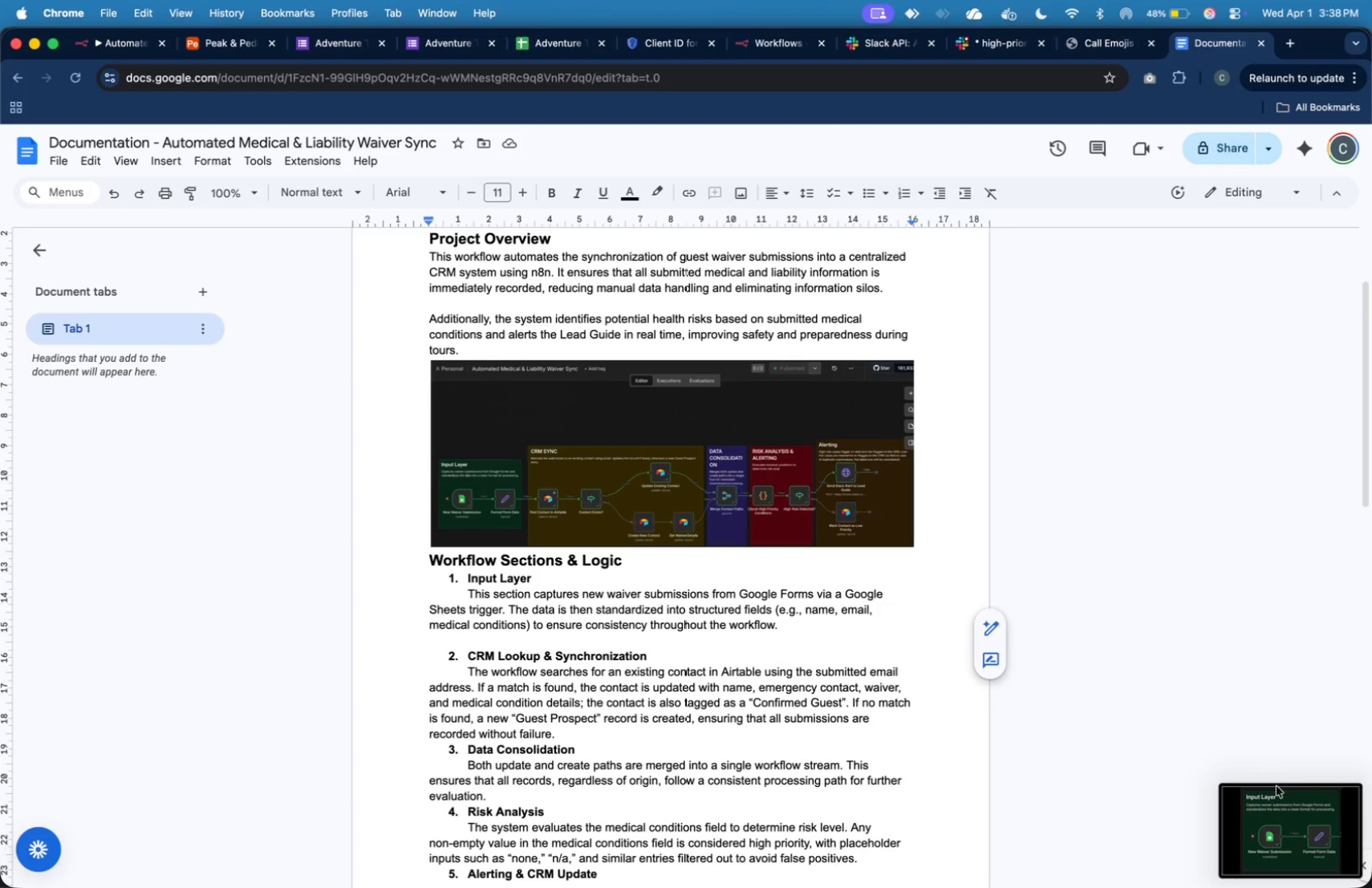 
left_click_drag(start_coordinate=[1285, 812], to_coordinate=[852, 647])
 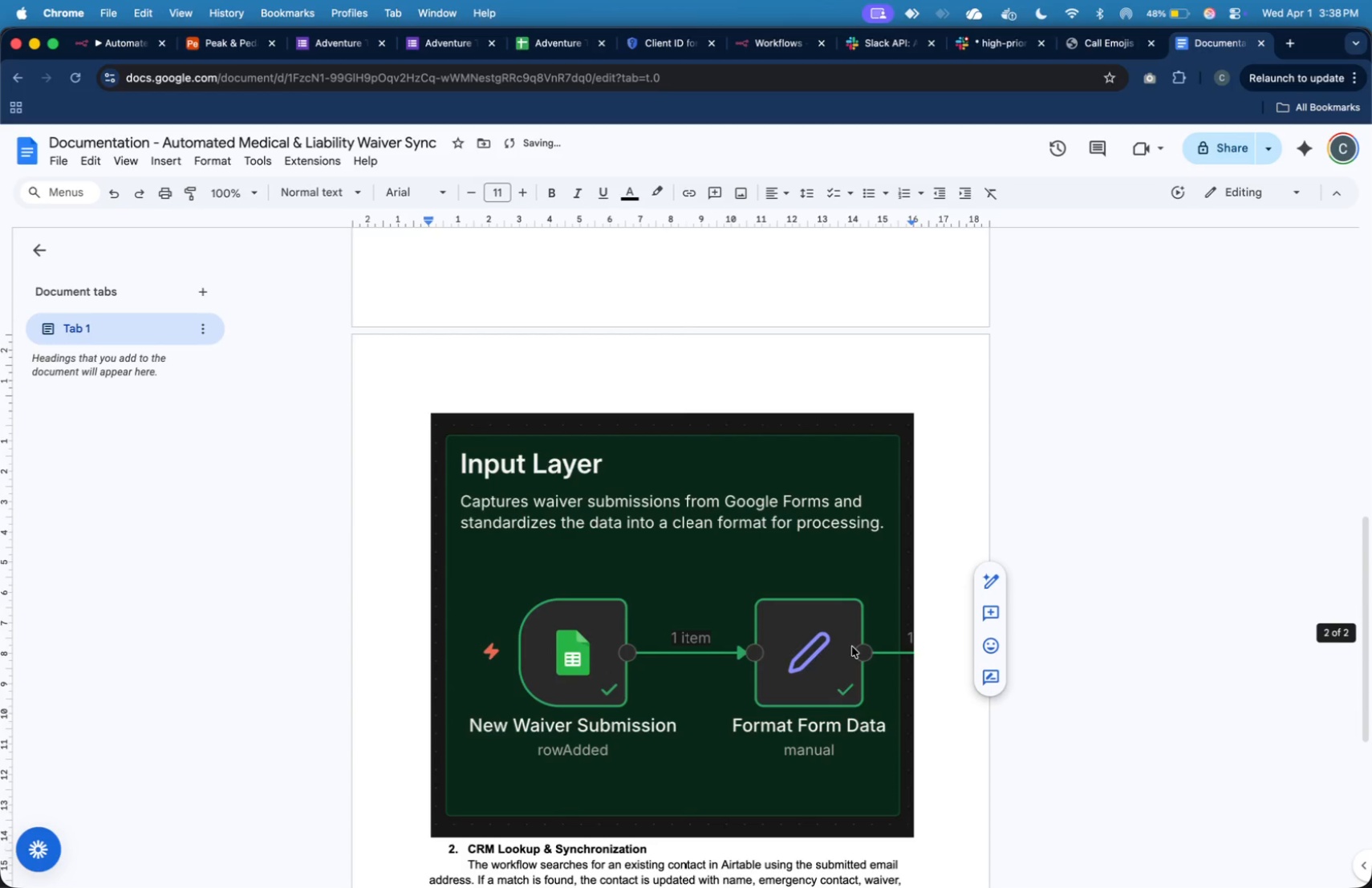 
left_click([871, 629])
 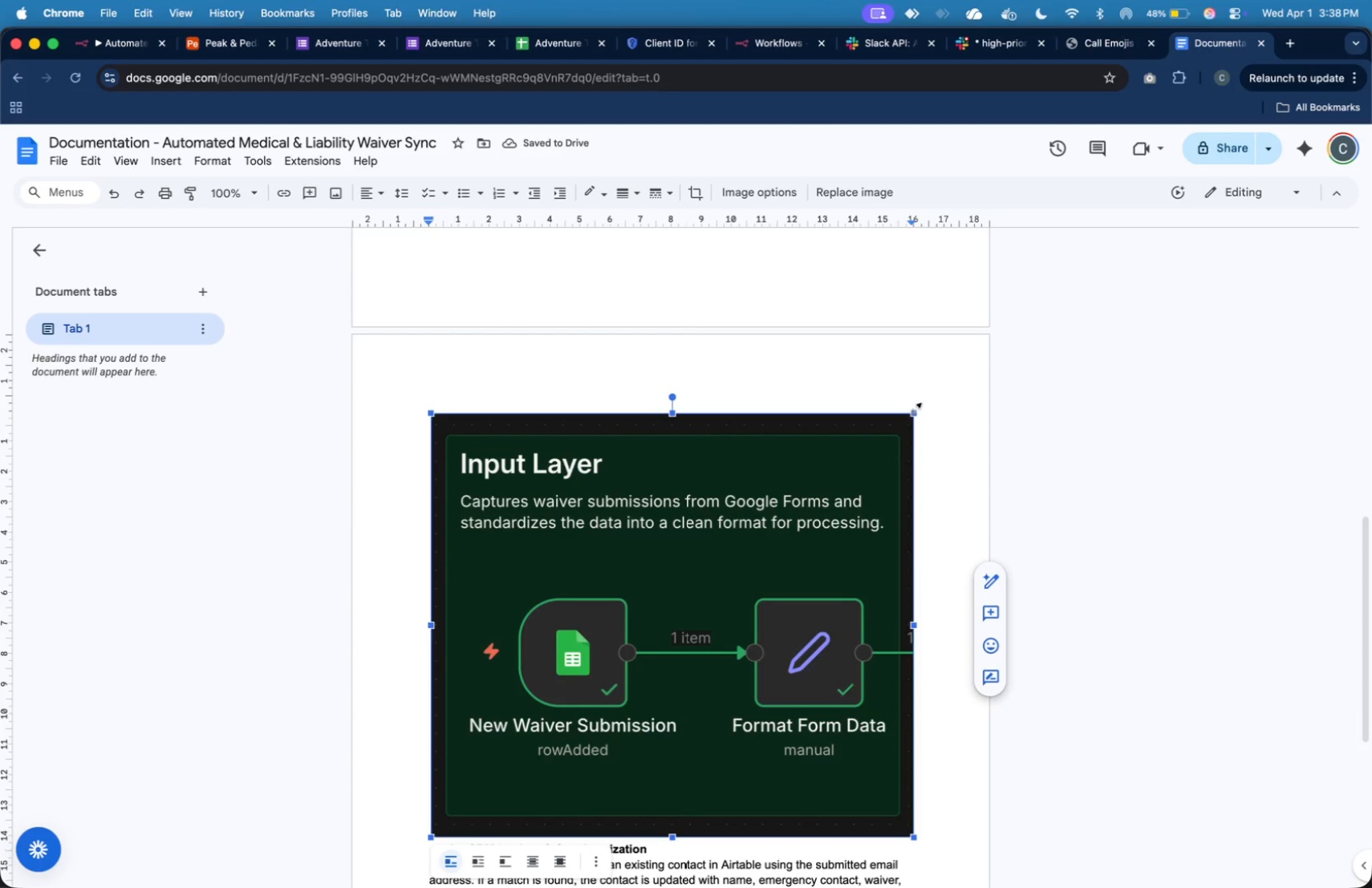 
left_click_drag(start_coordinate=[914, 410], to_coordinate=[736, 570])
 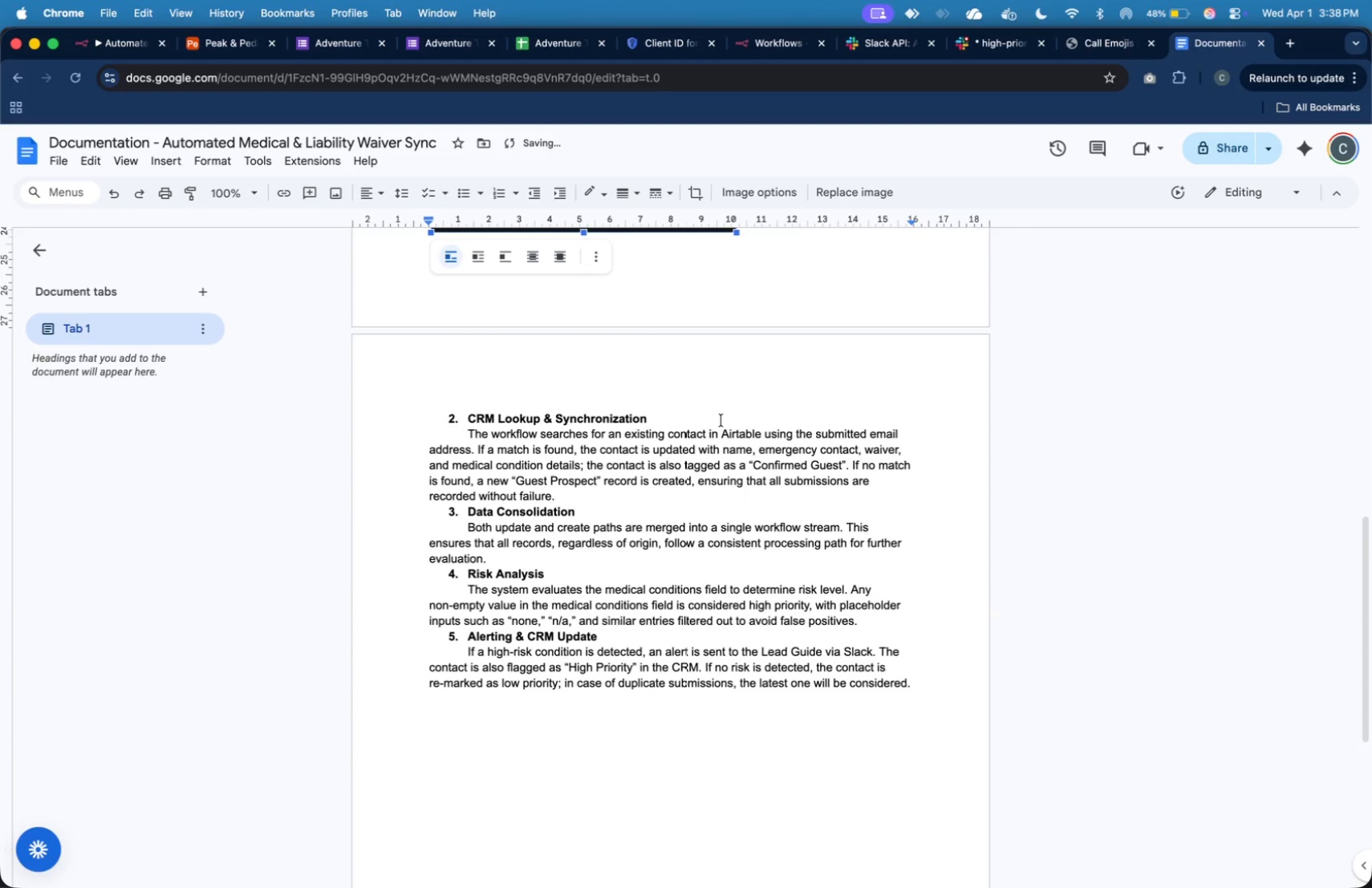 
scroll: coordinate [746, 473], scroll_direction: up, amount: 20.0
 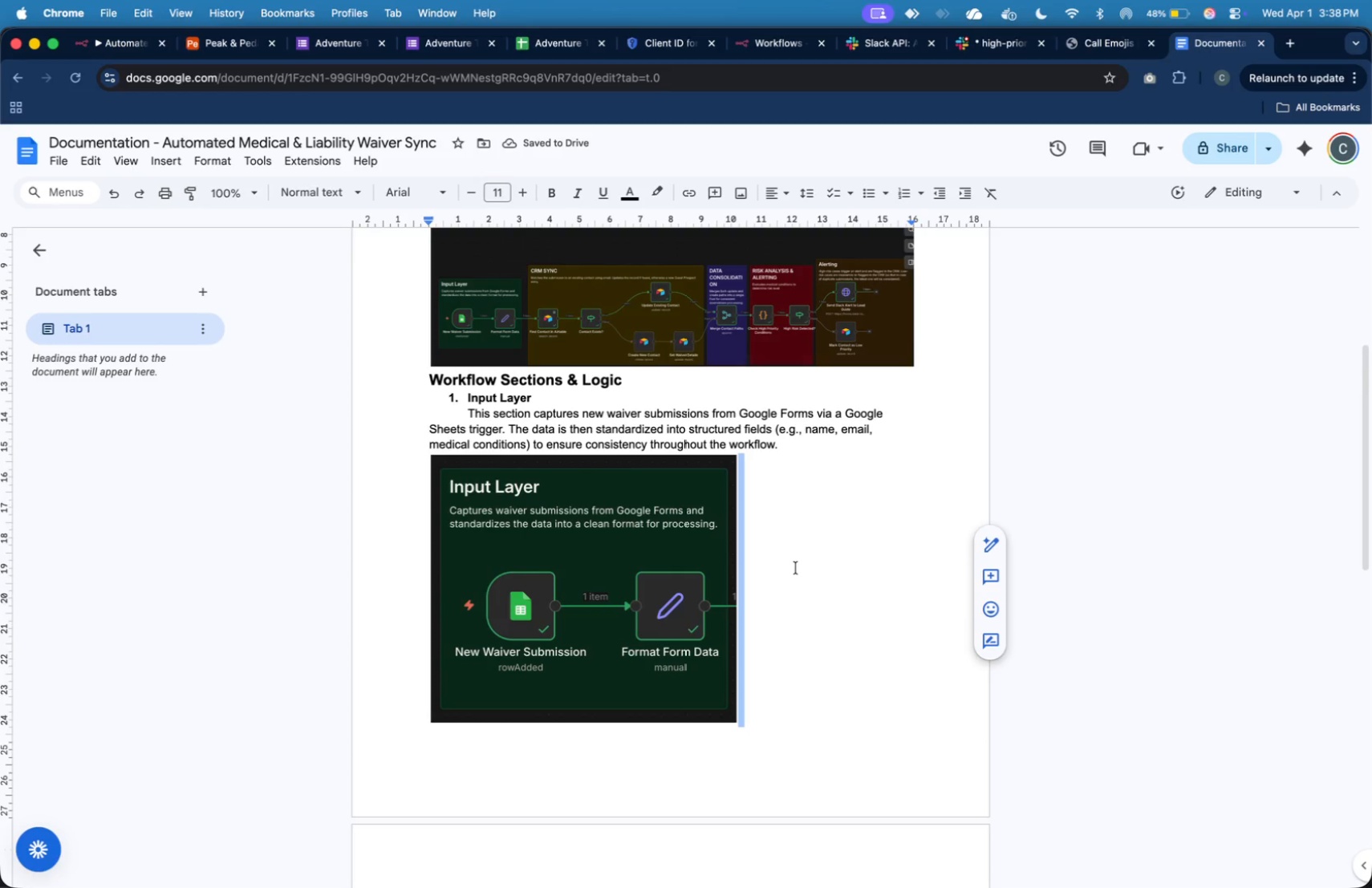 
left_click([797, 563])
 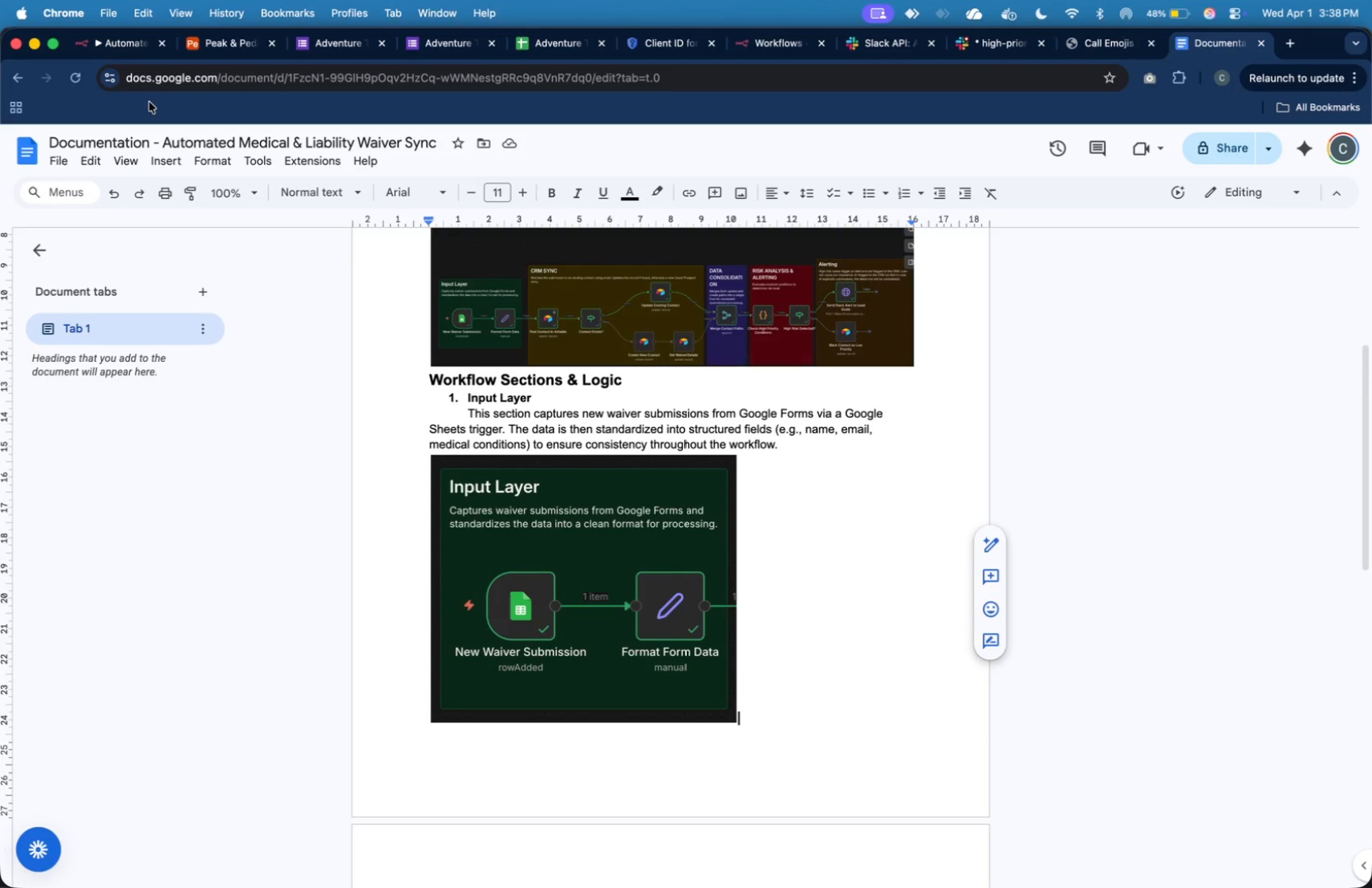 
left_click([128, 41])
 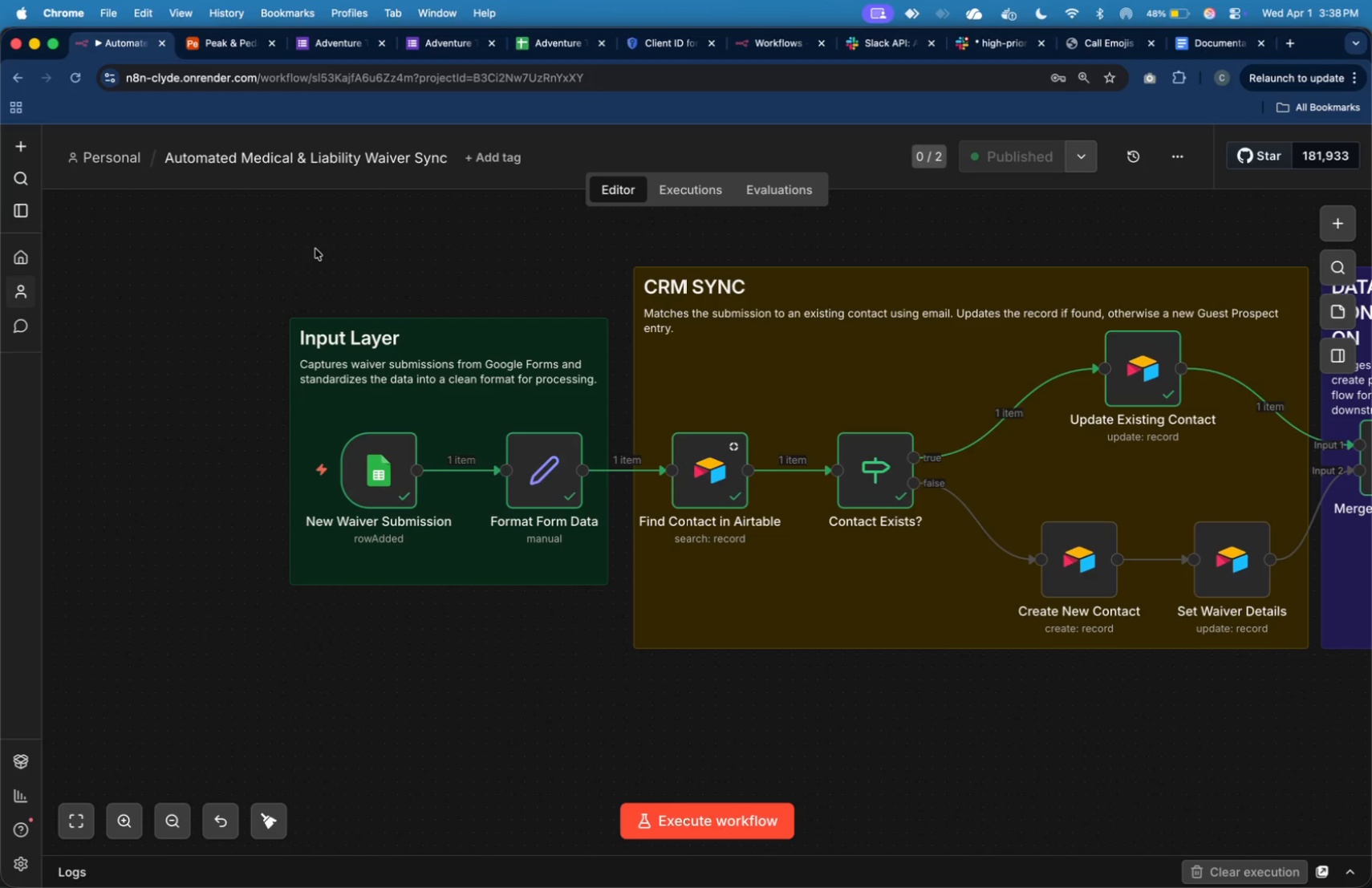 
wait(8.58)
 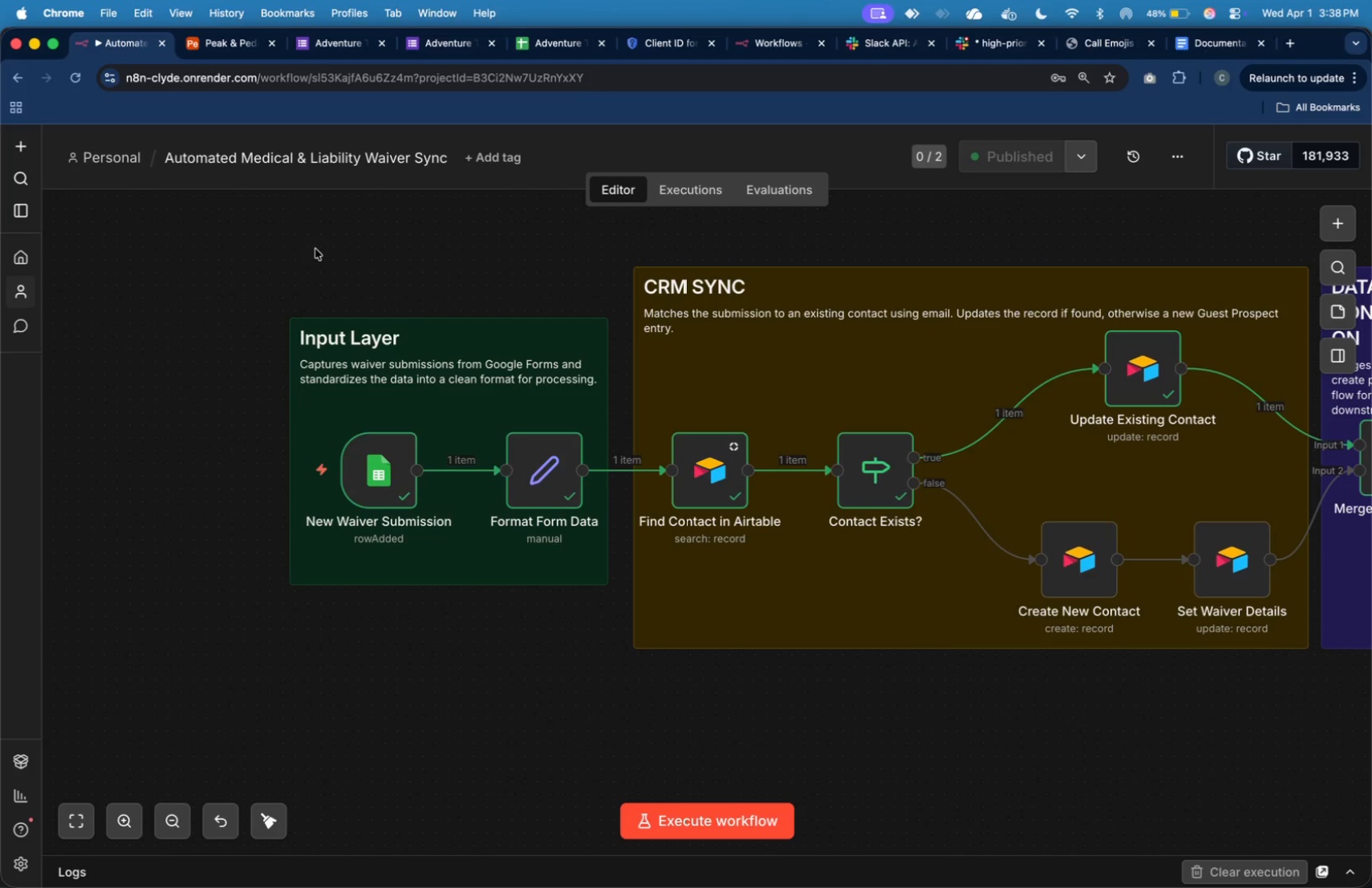 
mouse_move([435, 335])
 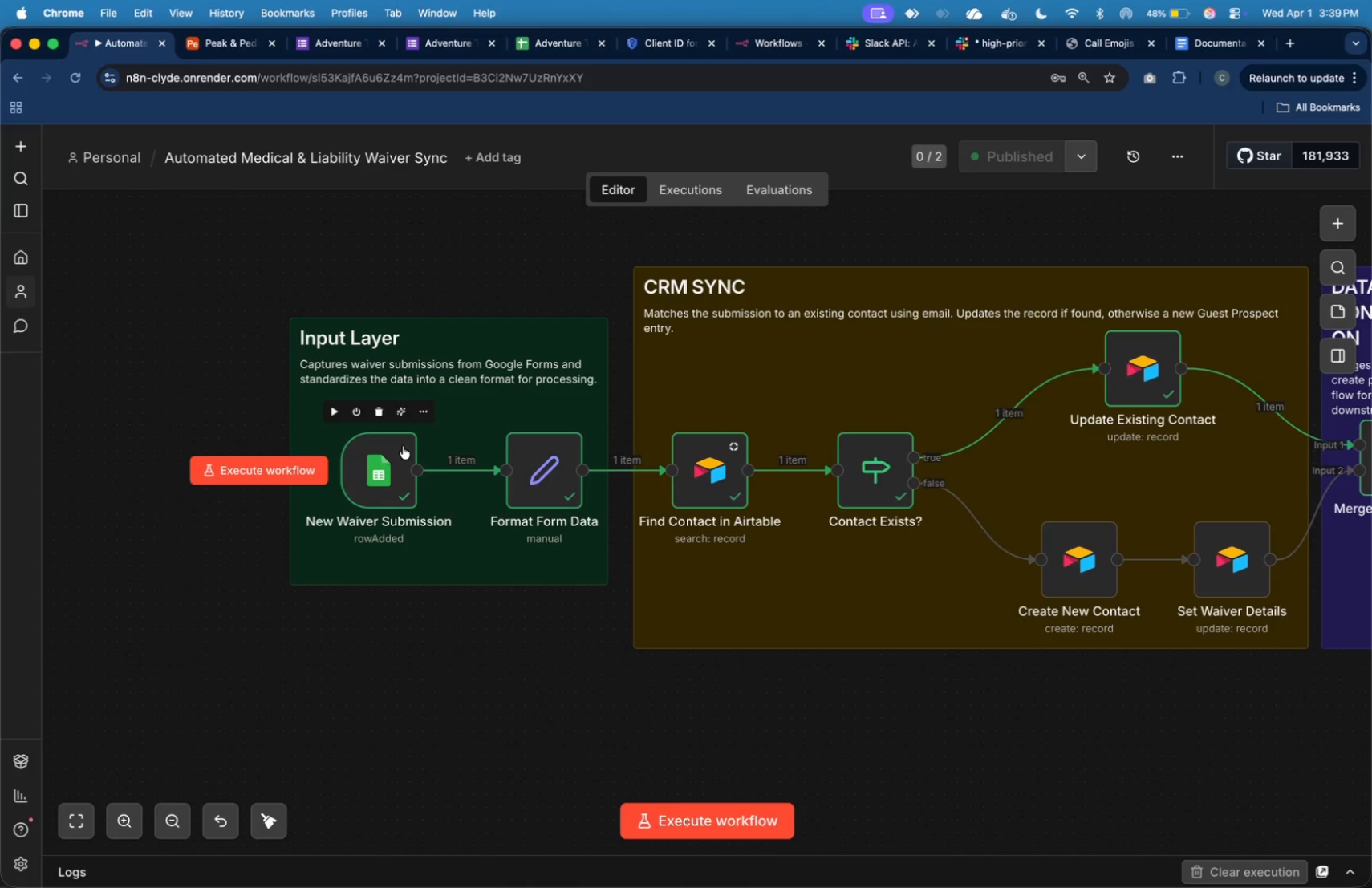 
double_click([399, 443])
 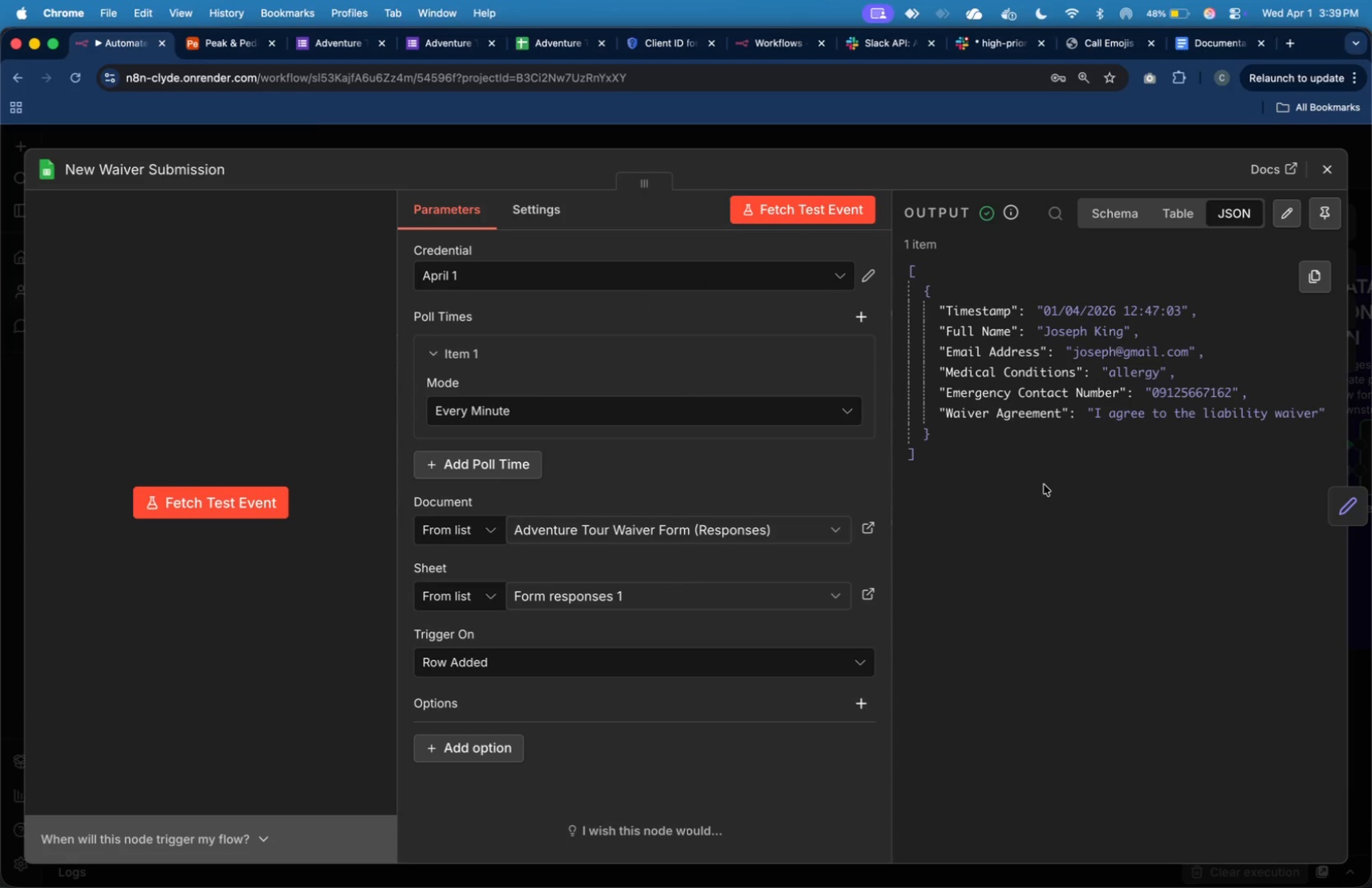 
key(Meta+Shift+4)
 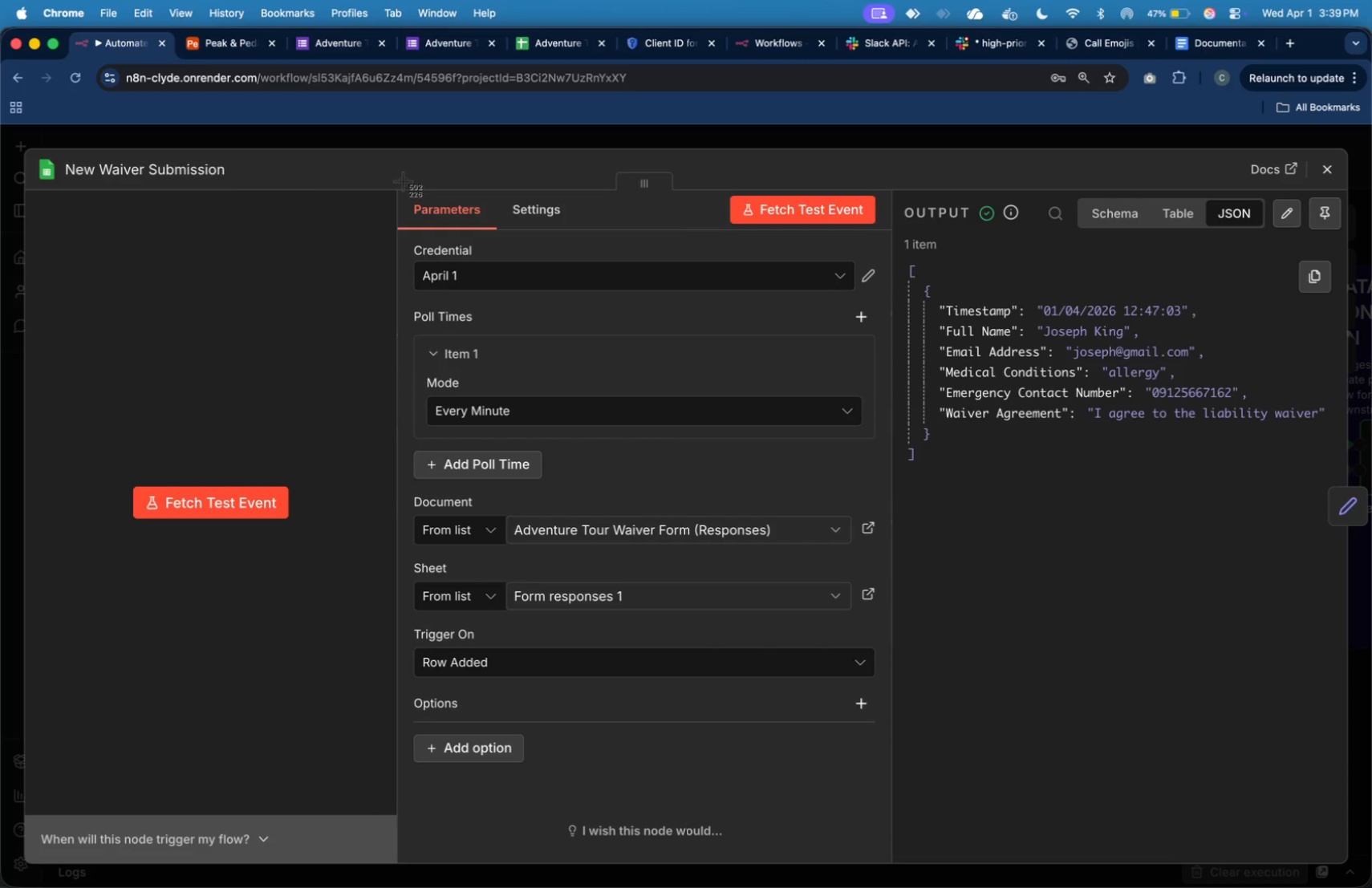 
left_click_drag(start_coordinate=[394, 188], to_coordinate=[892, 694])
 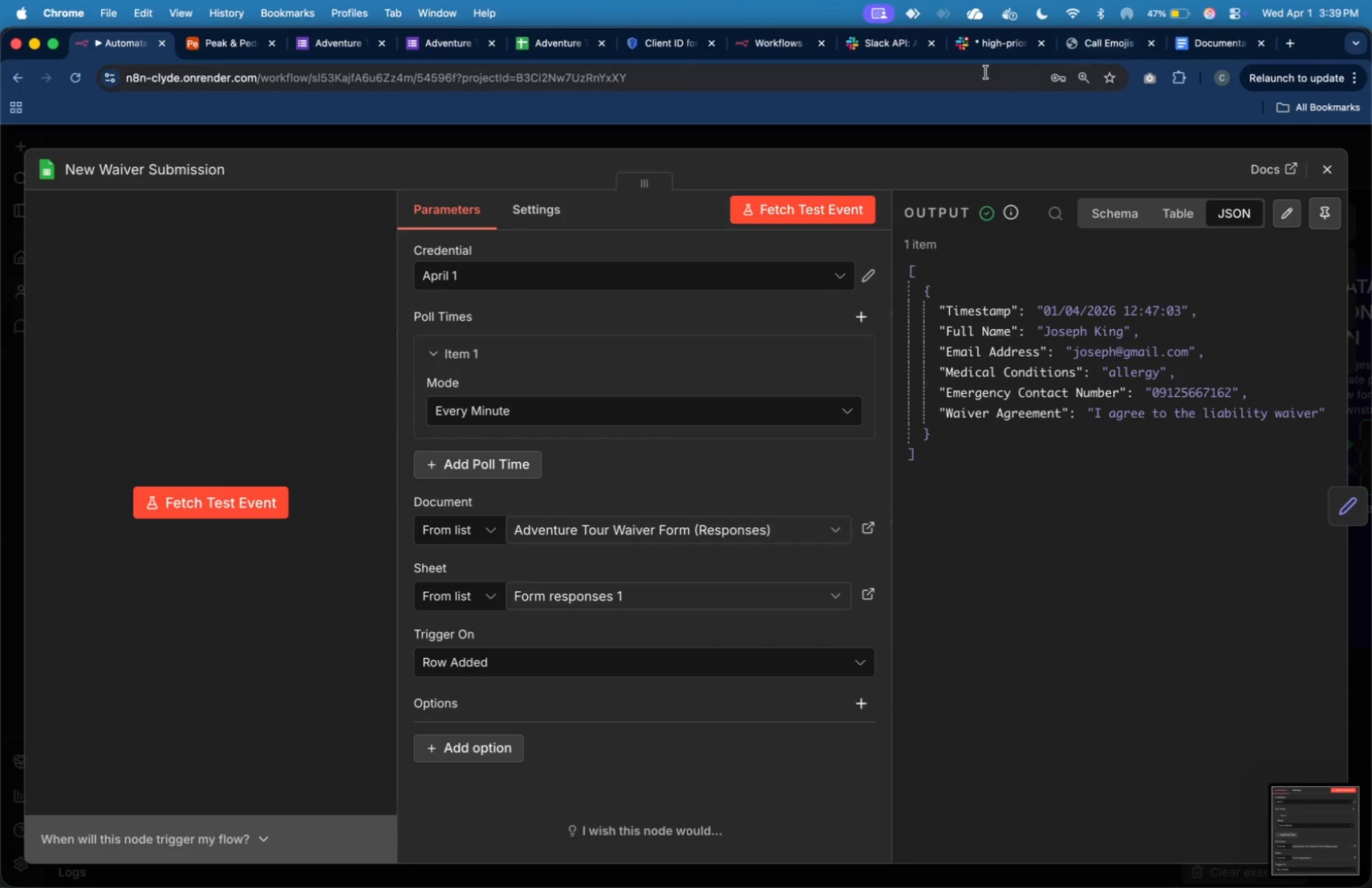 
left_click([1191, 40])
 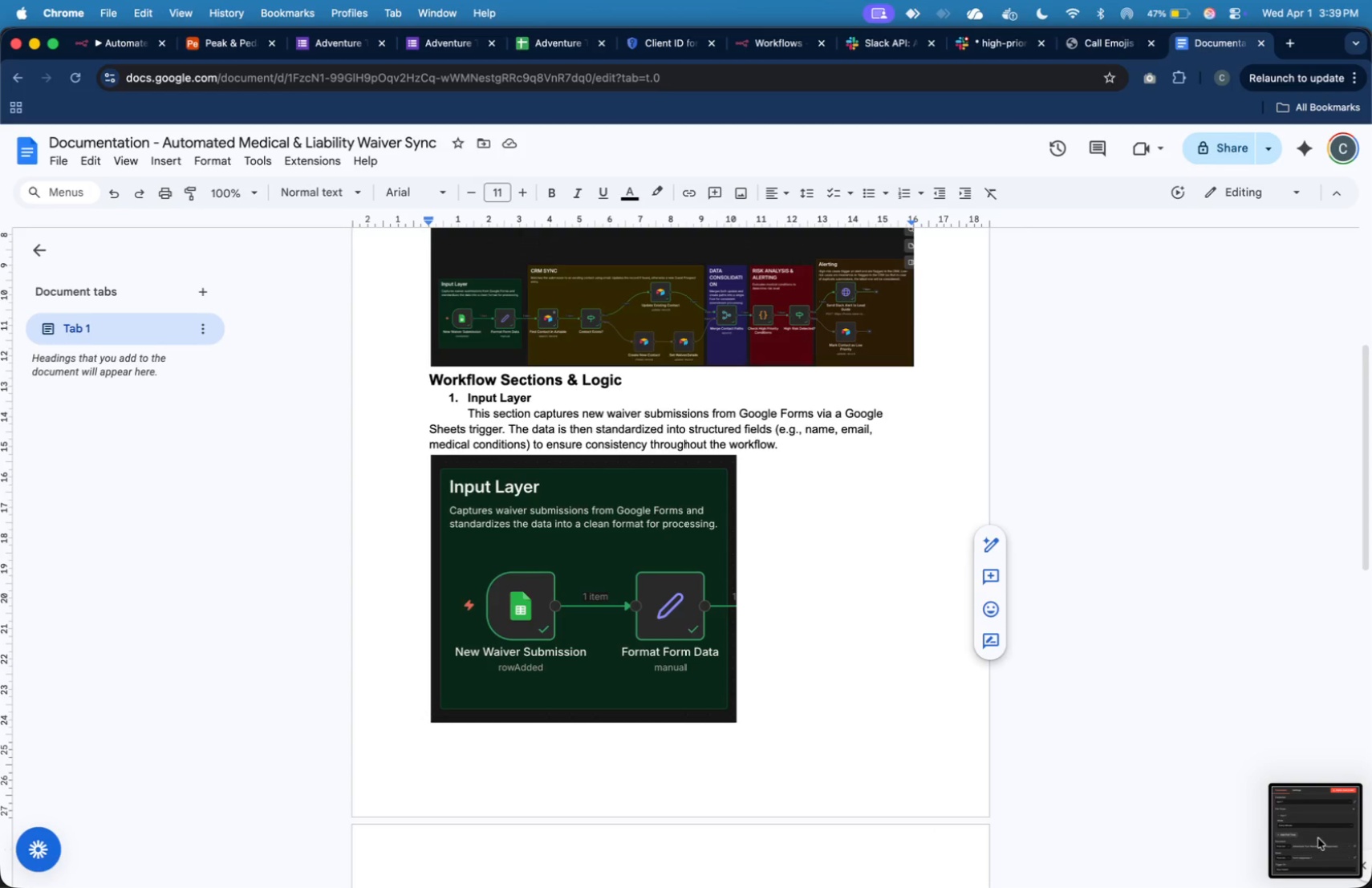 
left_click_drag(start_coordinate=[1329, 837], to_coordinate=[857, 672])
 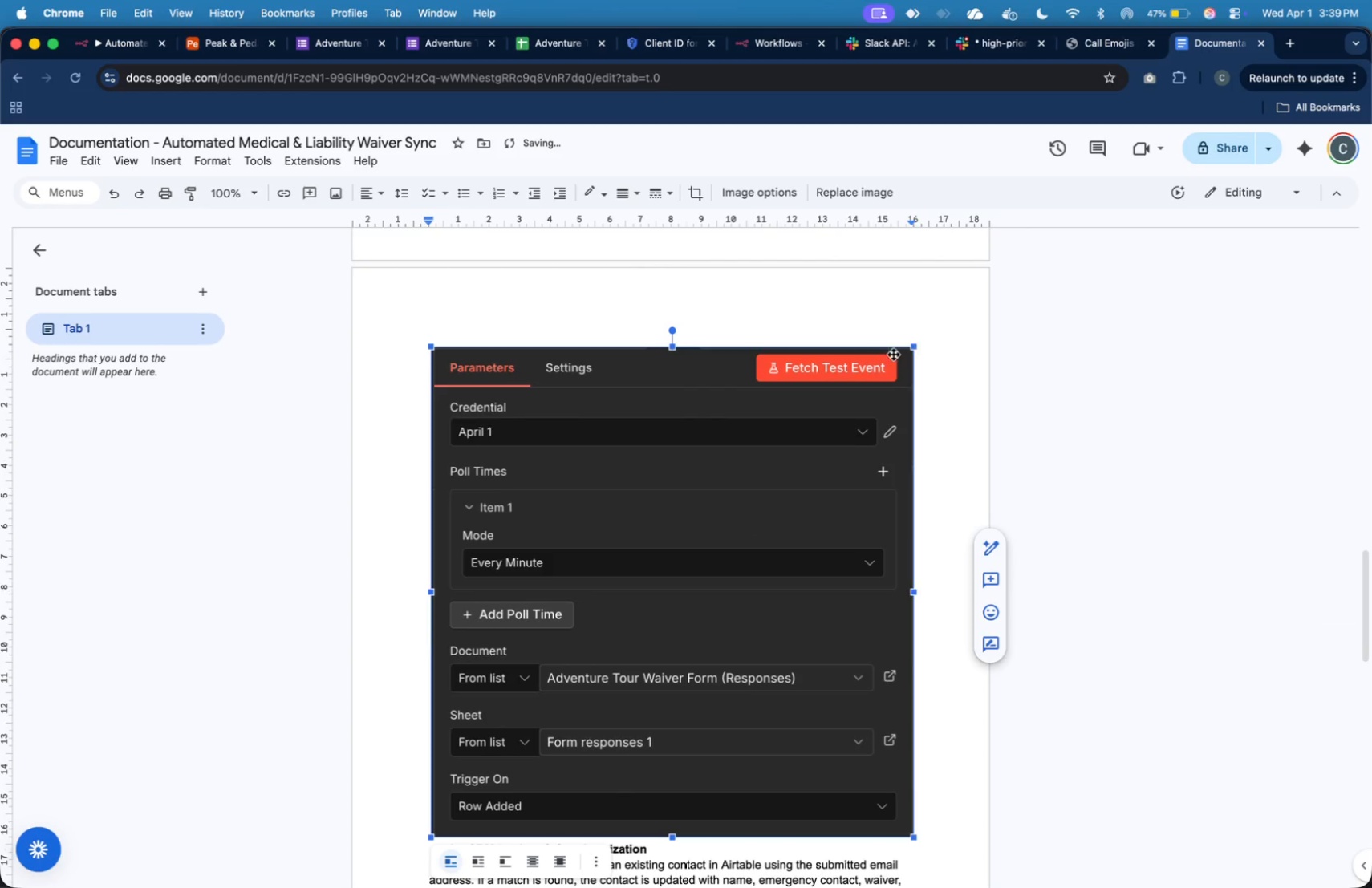 
left_click_drag(start_coordinate=[911, 346], to_coordinate=[692, 509])
 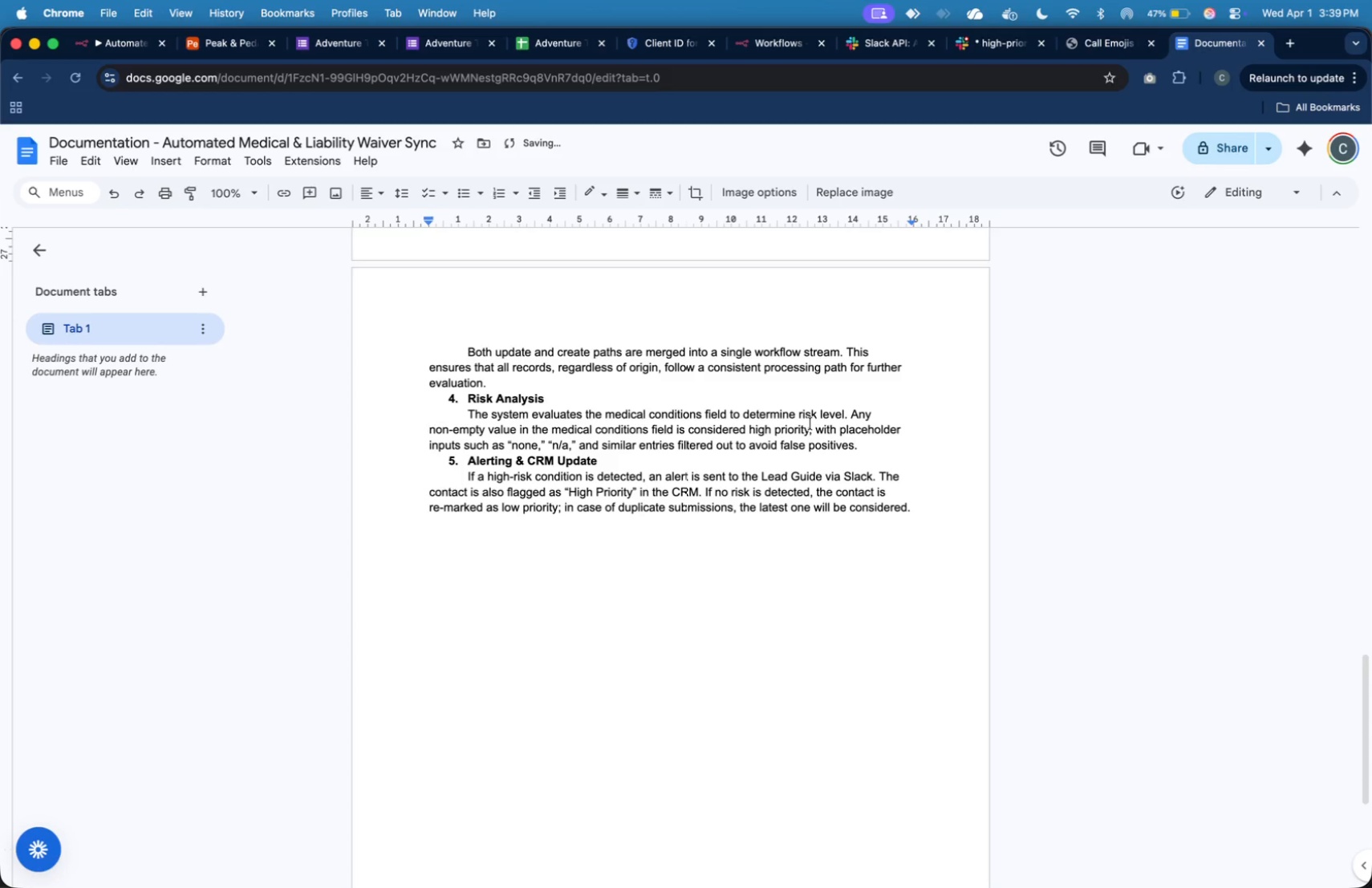 
scroll: coordinate [785, 460], scroll_direction: up, amount: 22.0
 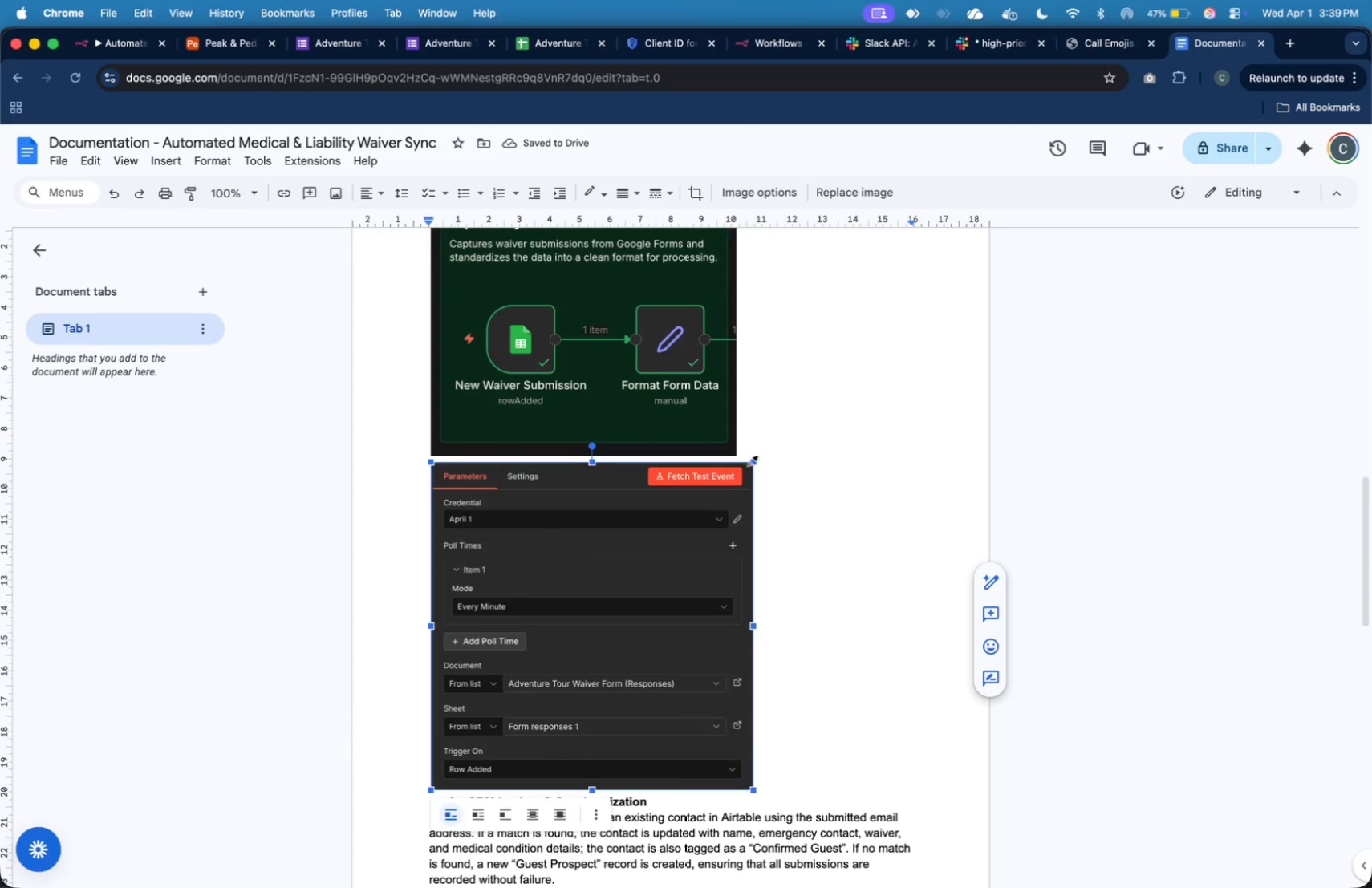 
left_click_drag(start_coordinate=[749, 461], to_coordinate=[673, 535])
 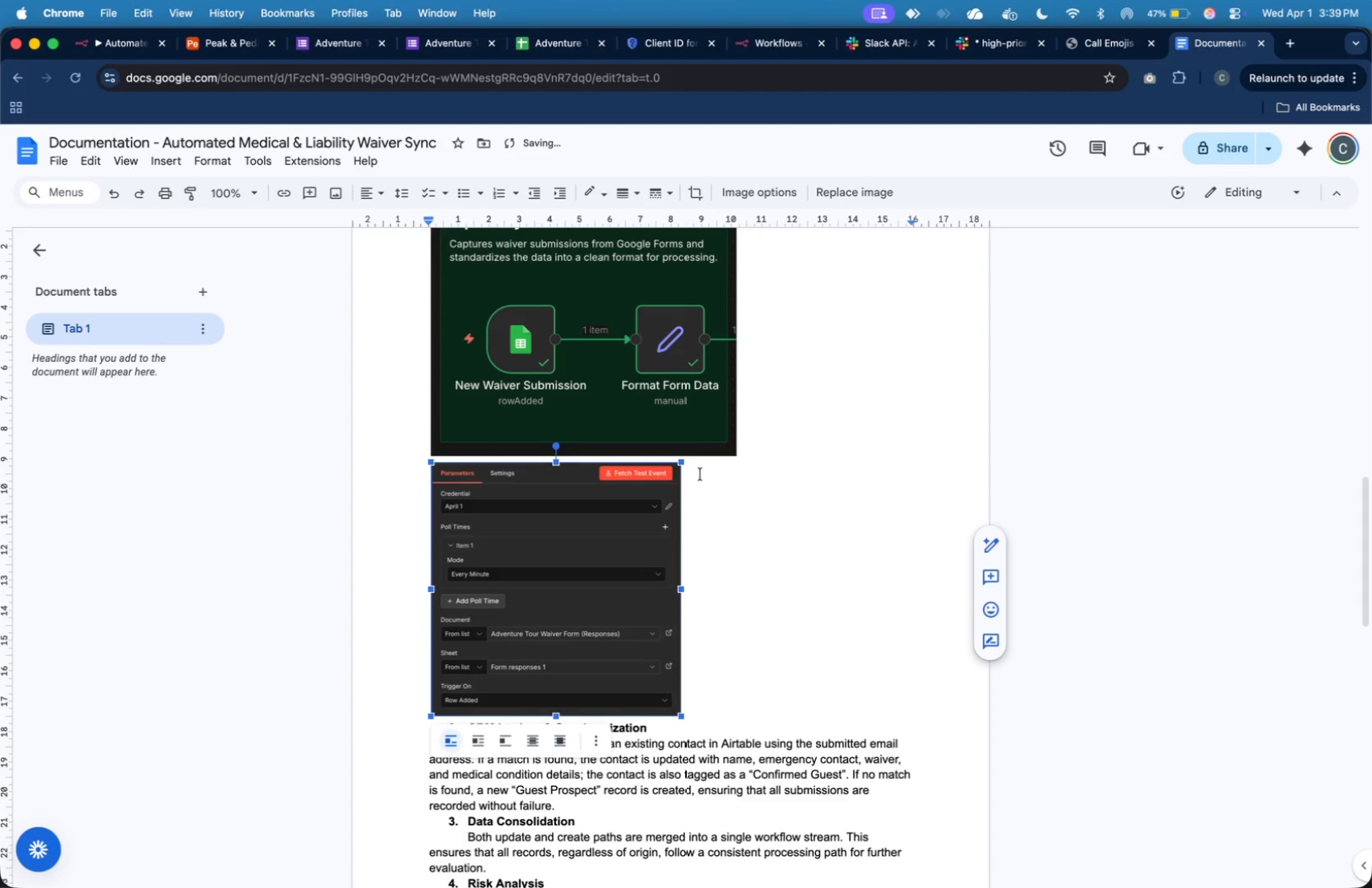 
left_click([704, 416])
 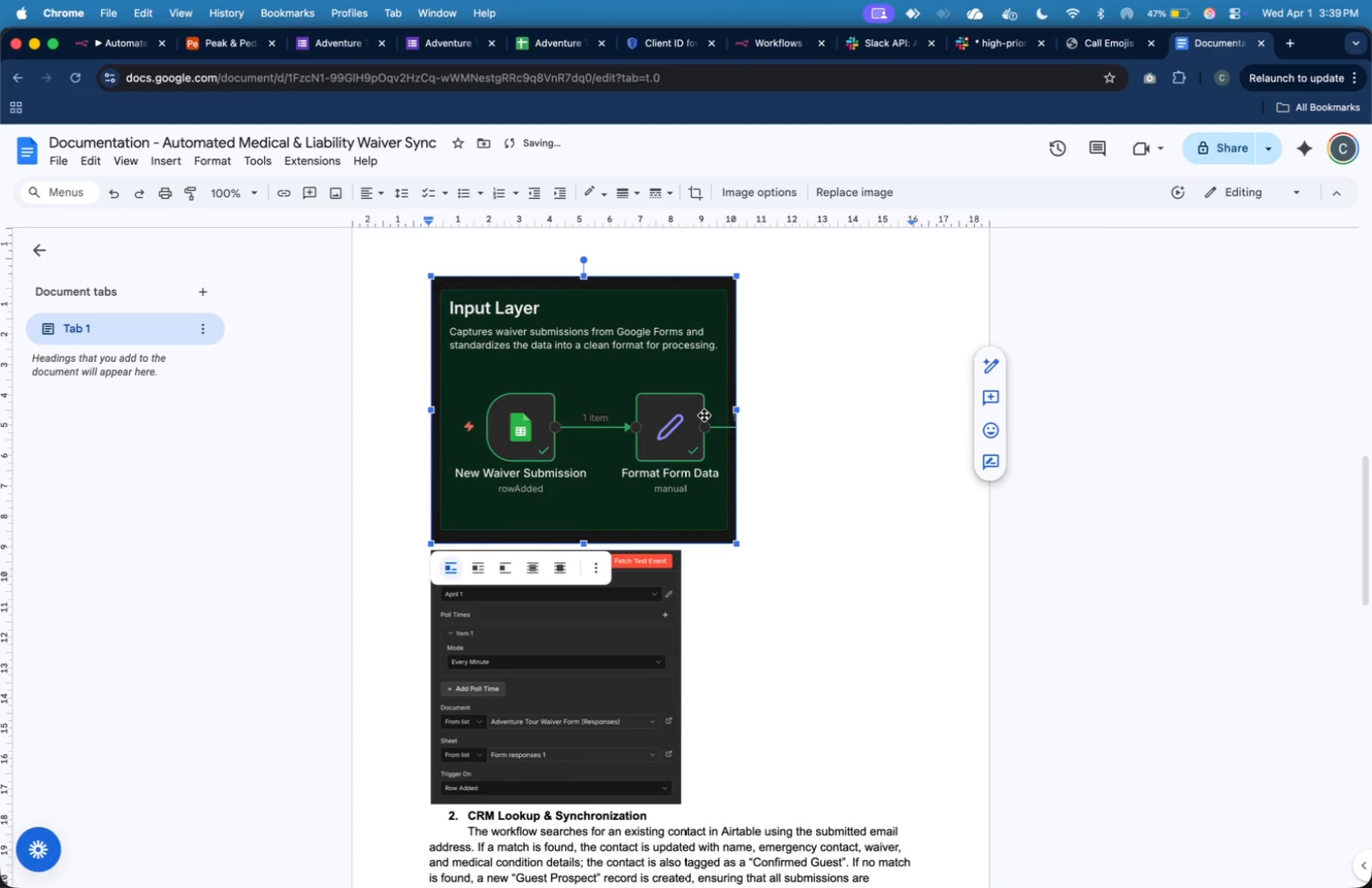 
scroll: coordinate [704, 416], scroll_direction: up, amount: 4.0
 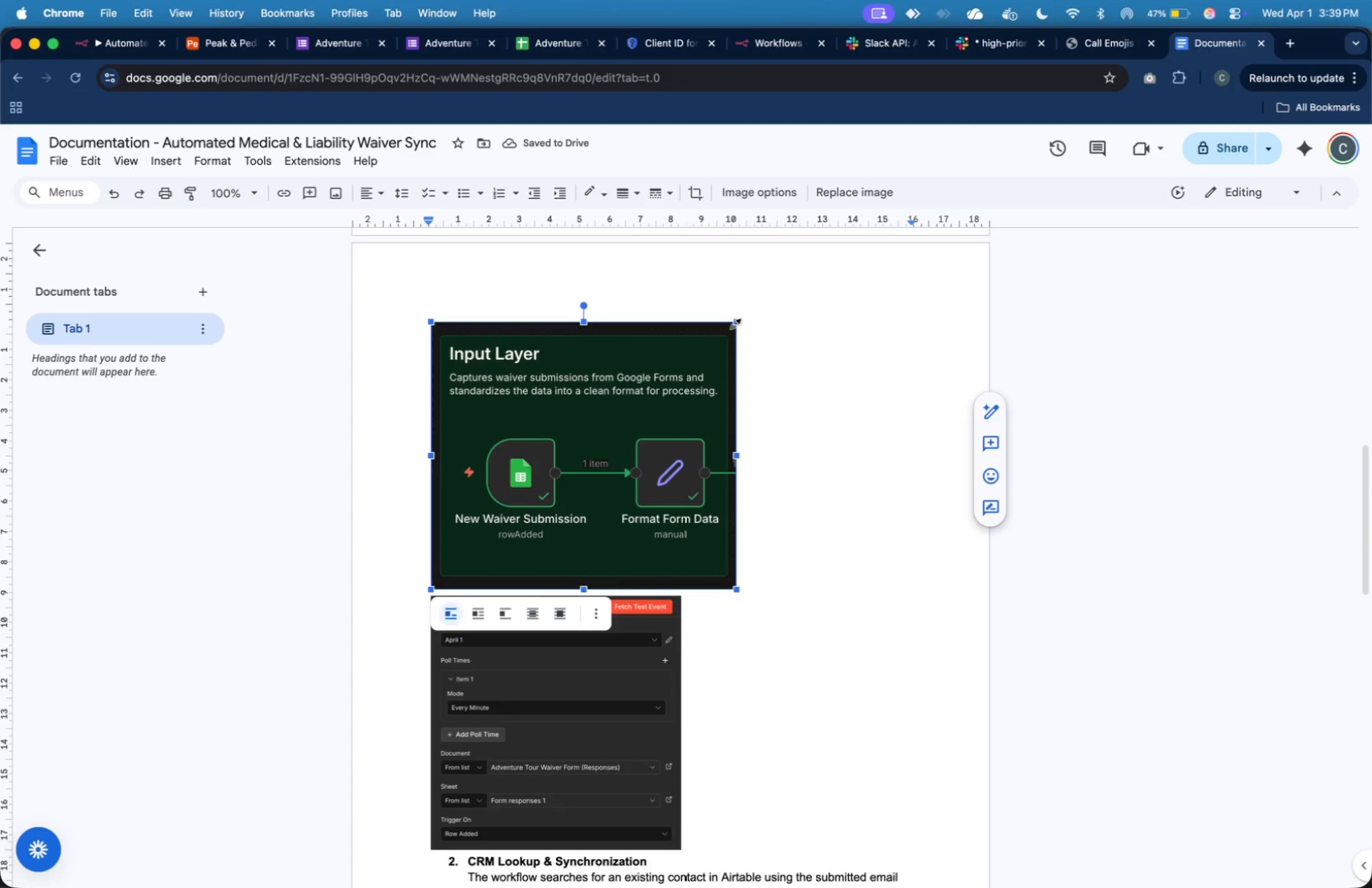 
left_click_drag(start_coordinate=[736, 322], to_coordinate=[629, 407])
 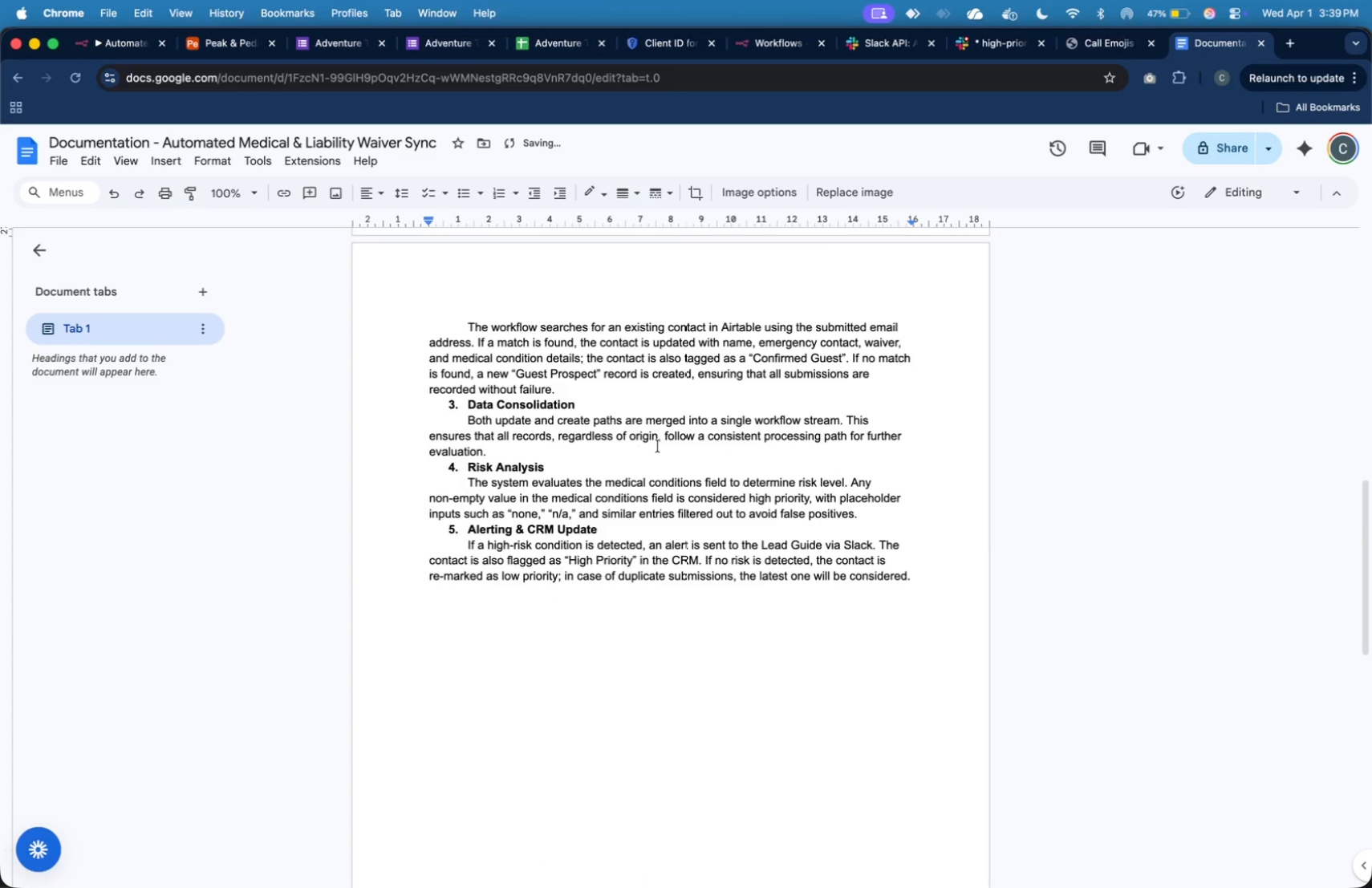 
left_click([753, 468])
 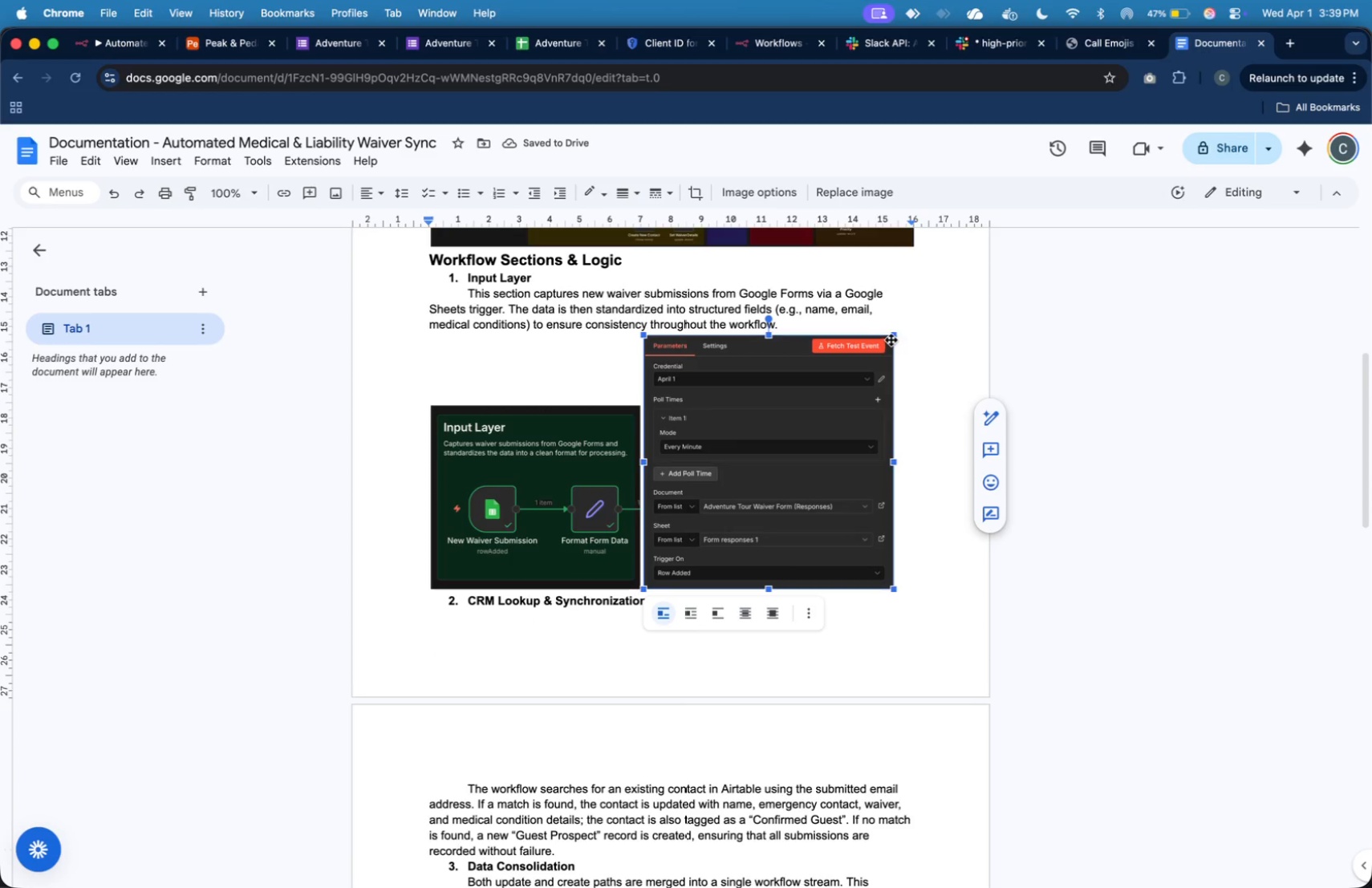 
scroll: coordinate [677, 455], scroll_direction: up, amount: 15.0
 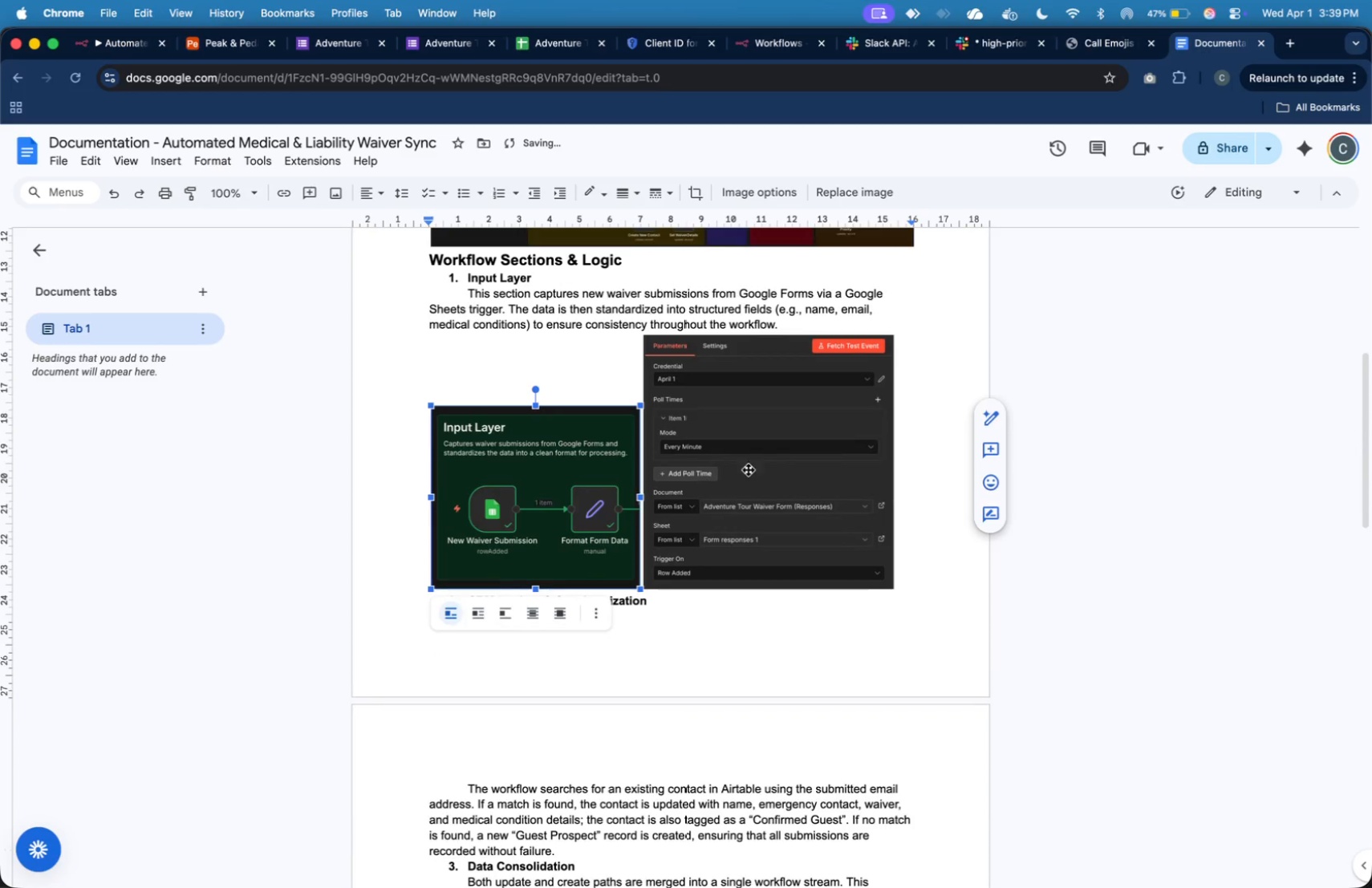 
left_click_drag(start_coordinate=[892, 334], to_coordinate=[824, 424])
 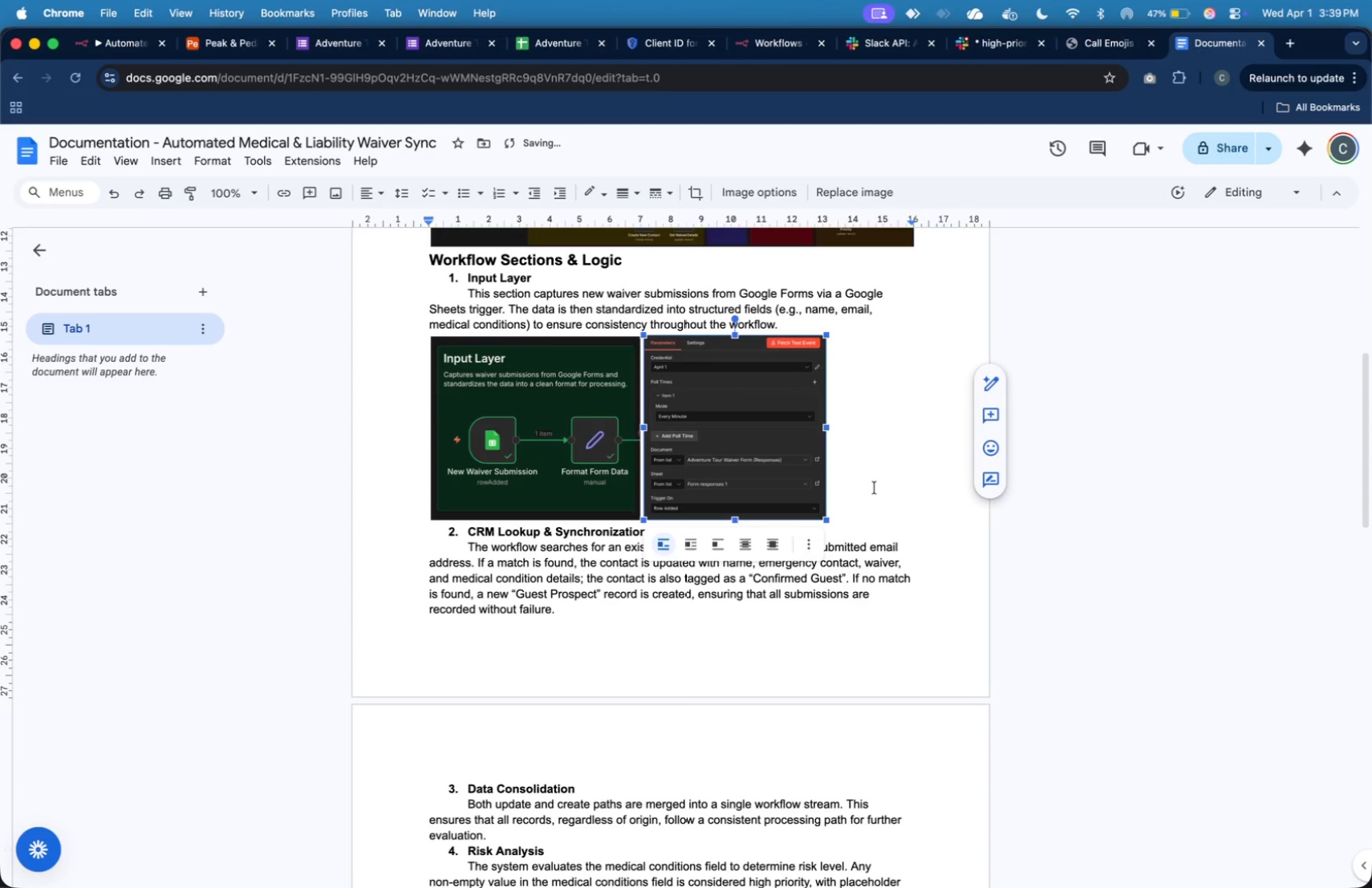 
left_click([871, 485])
 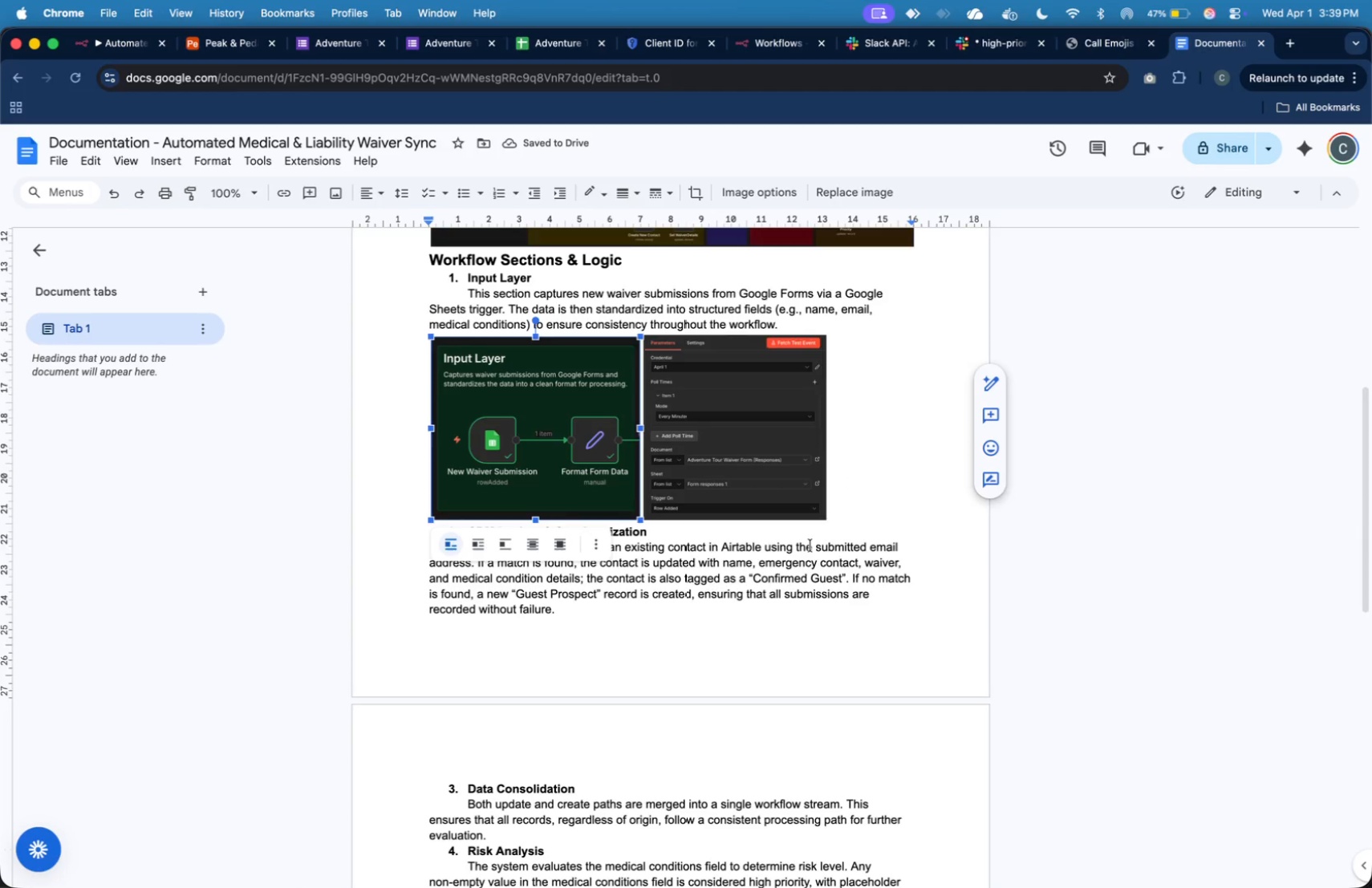 
wait(5.16)
 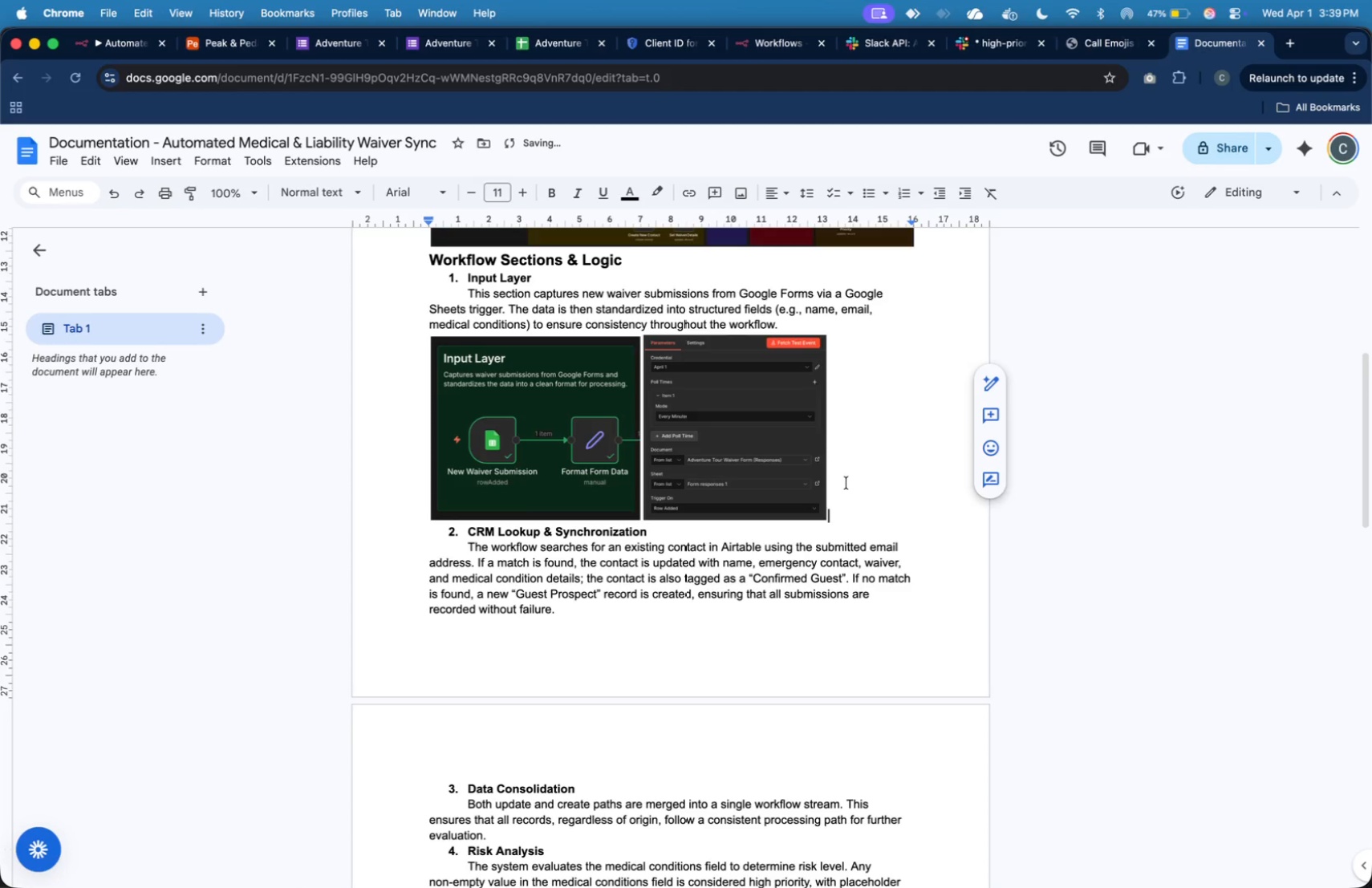 
key(Shift+ArrowRight)
 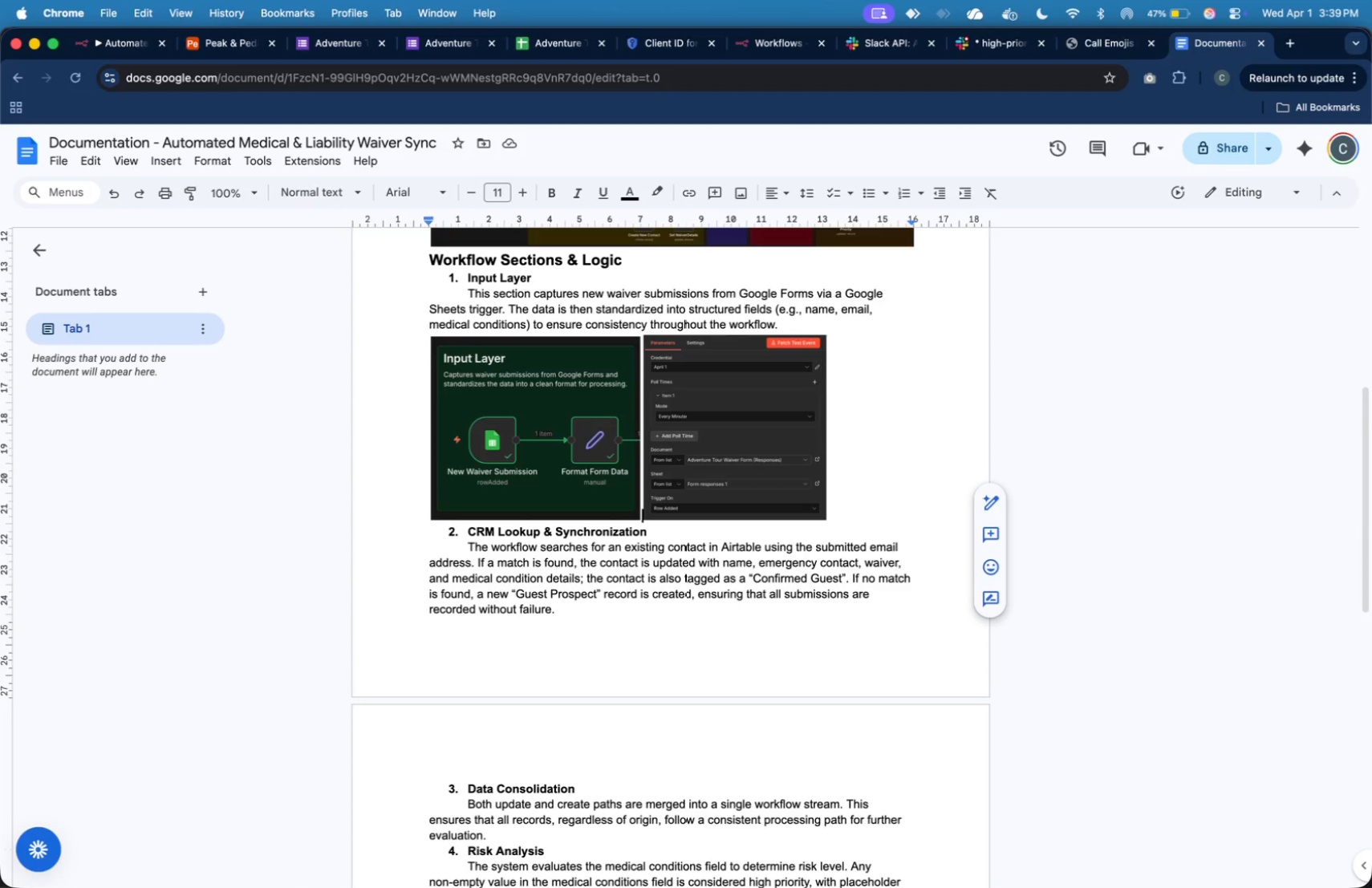 
key(Shift+ArrowRight)
 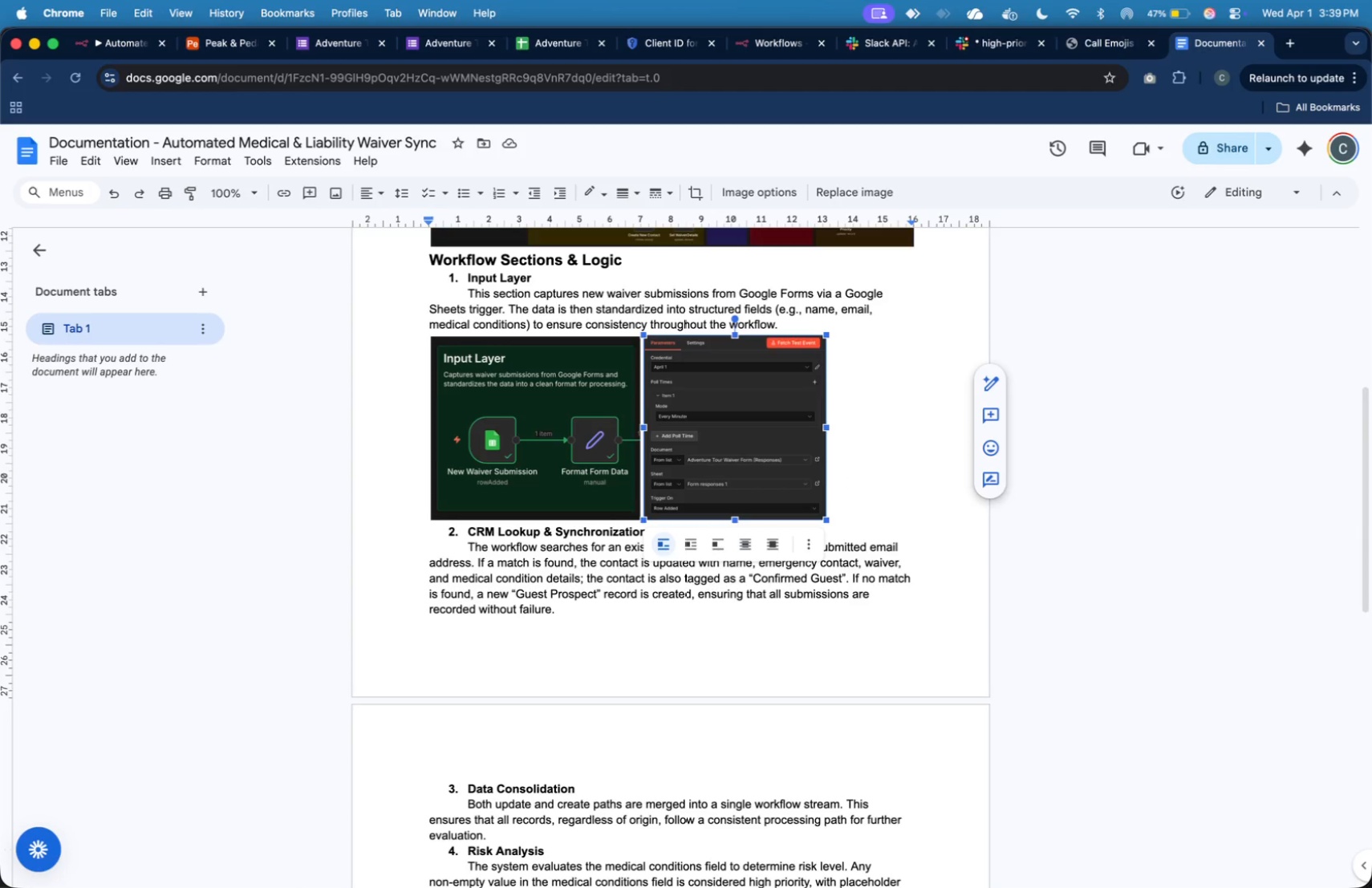 
key(ArrowLeft)
 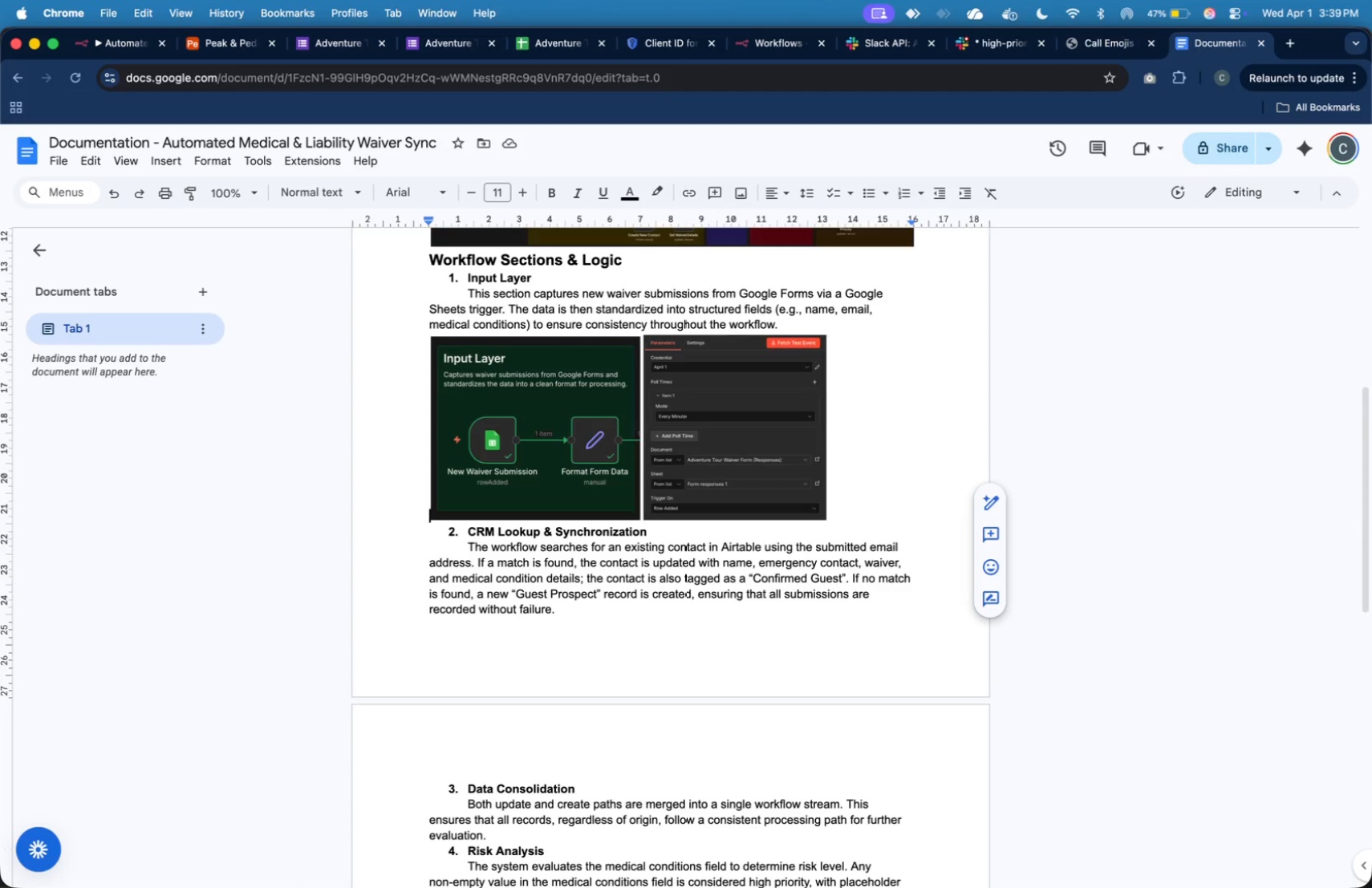 
key(ArrowLeft)
 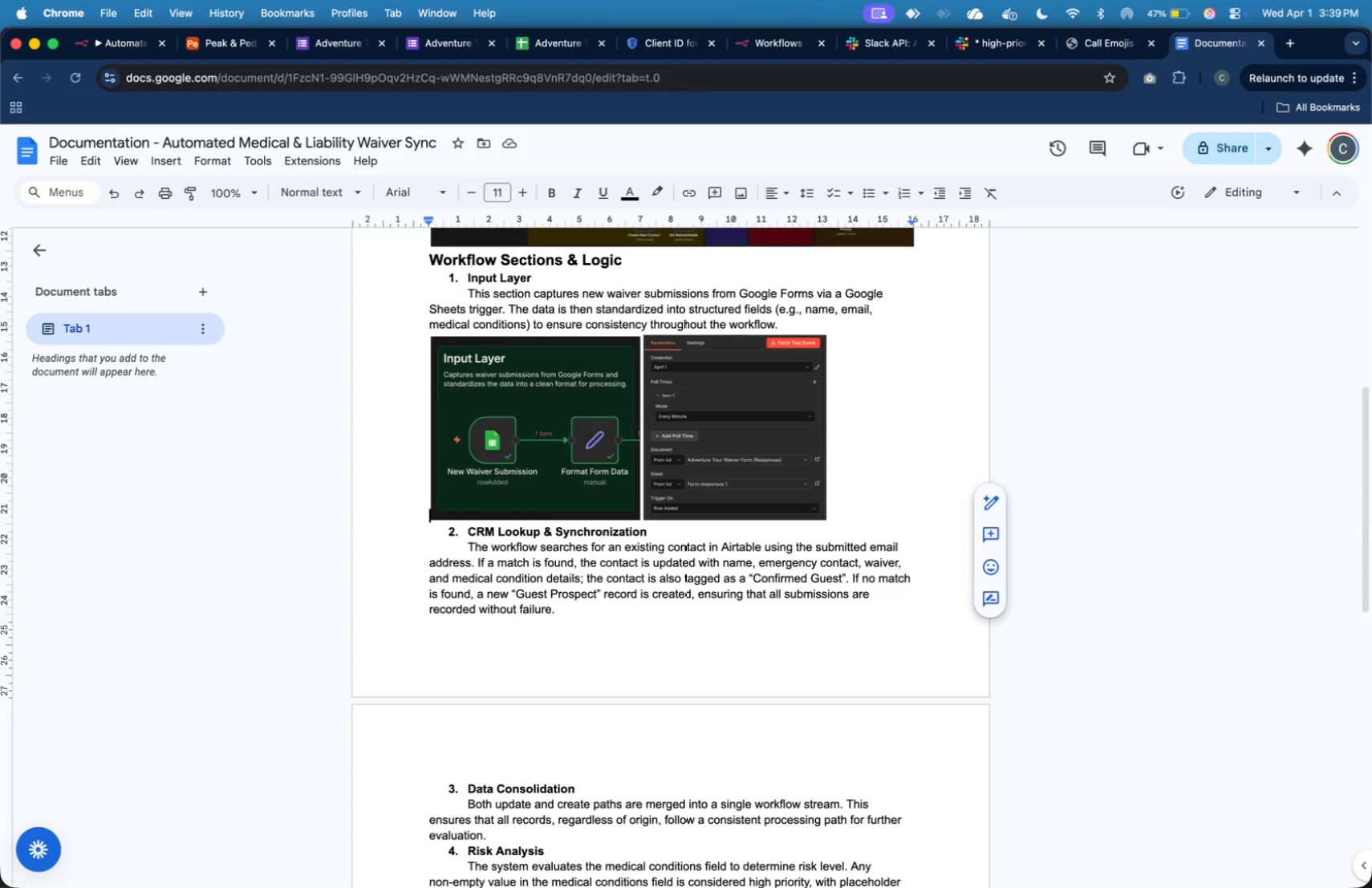 
key(Shift+ArrowRight)
 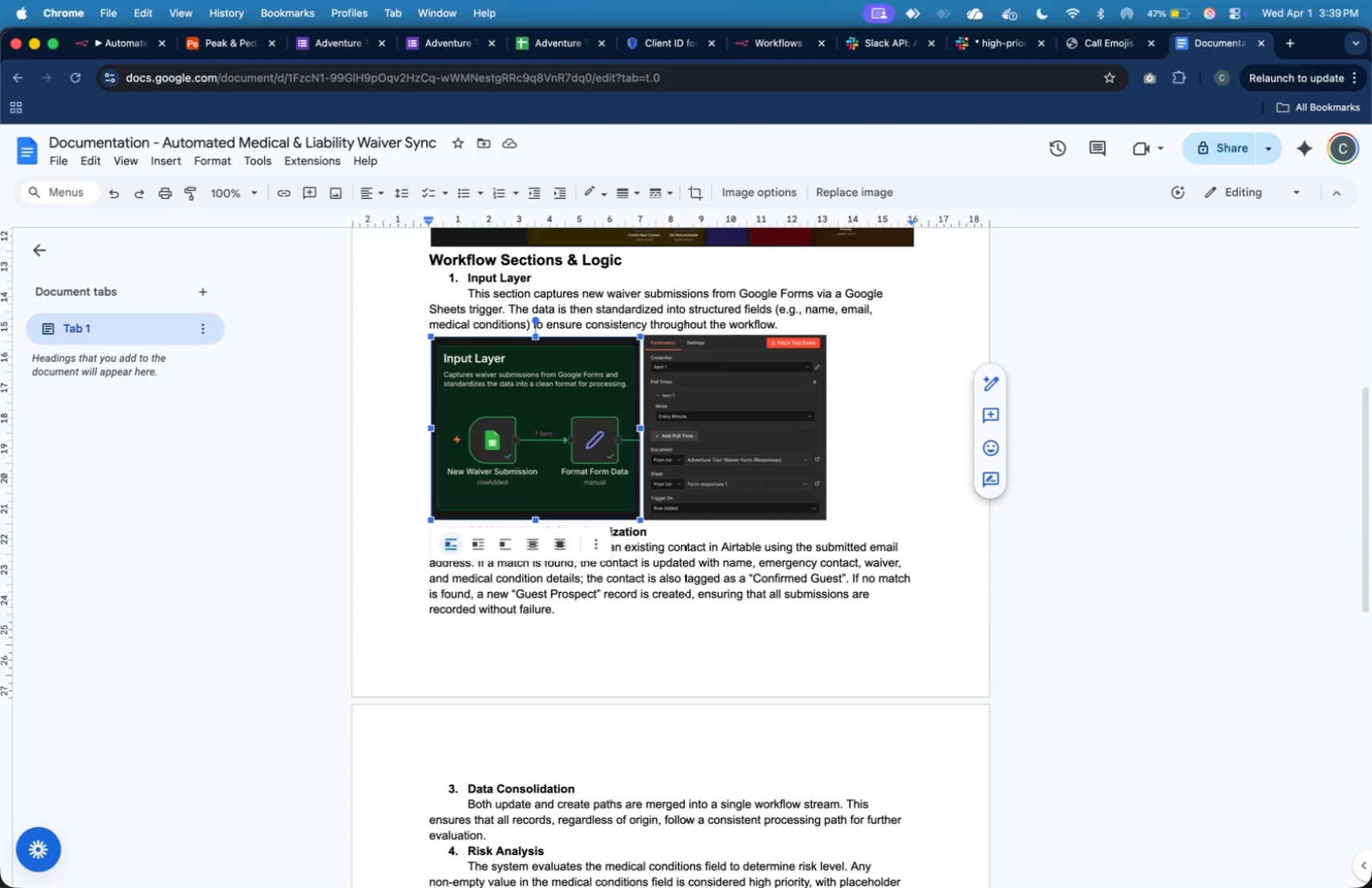 
key(Shift+ArrowRight)
 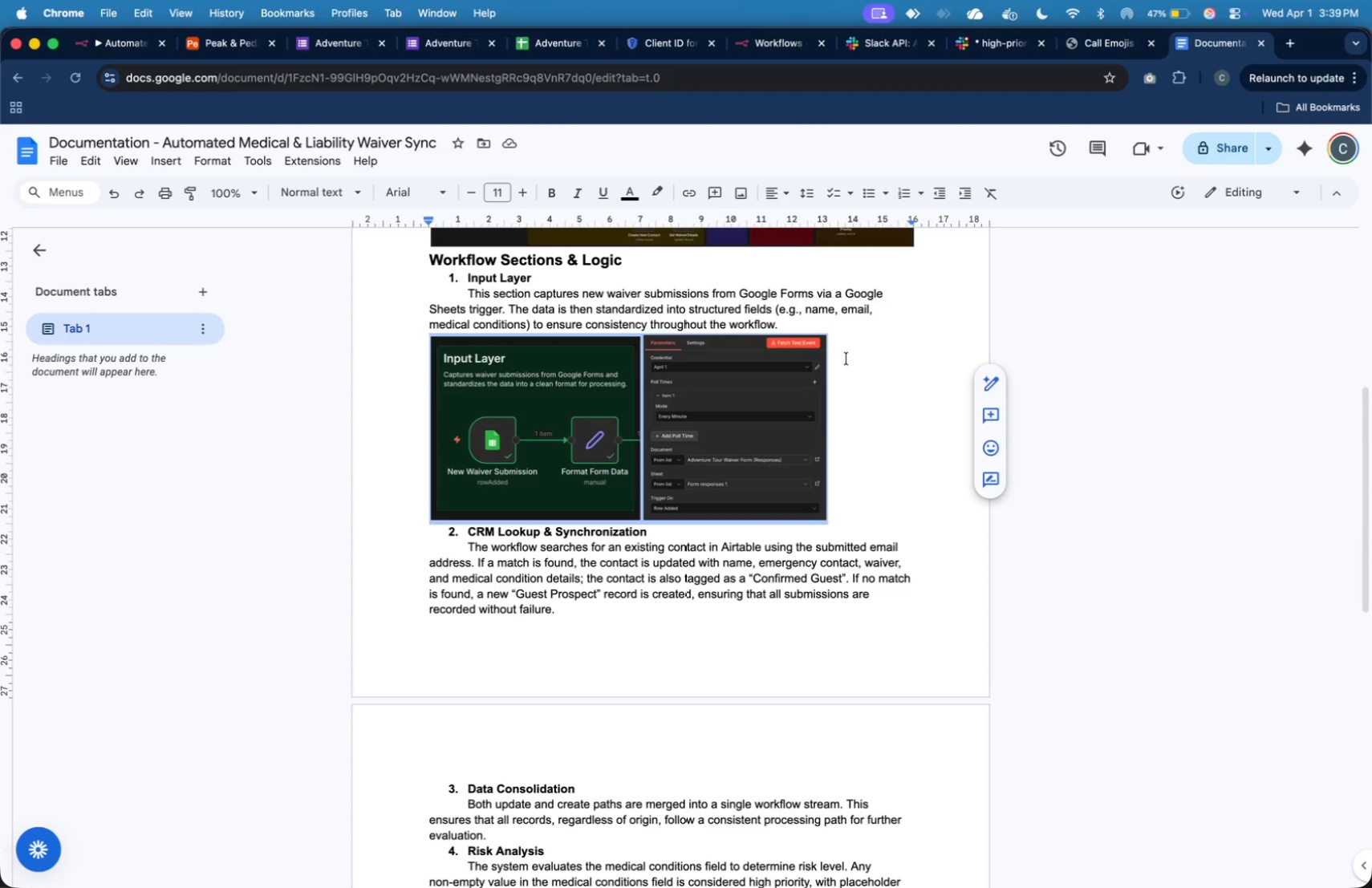 
mouse_move([795, 220])
 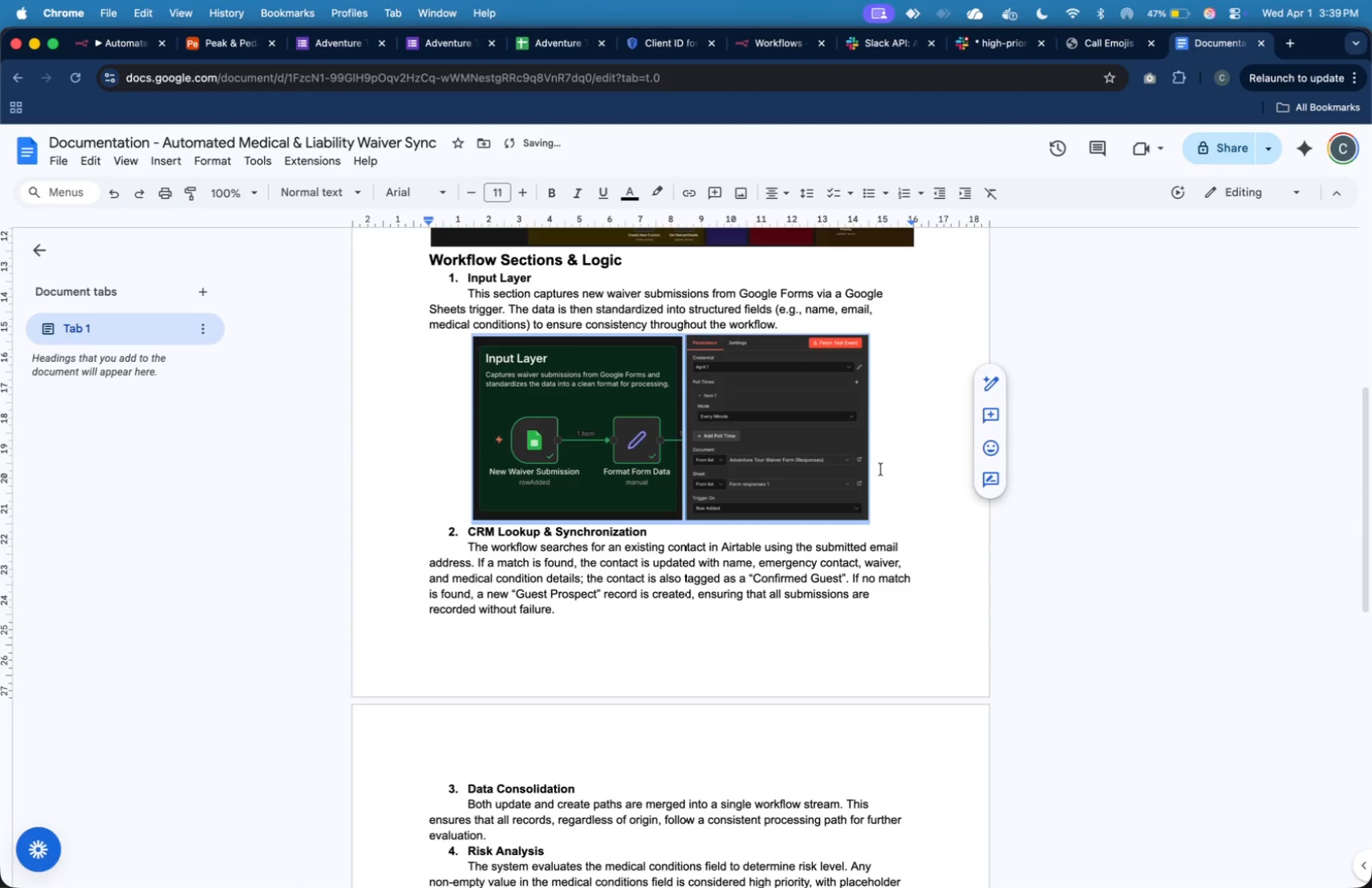 
left_click([888, 479])
 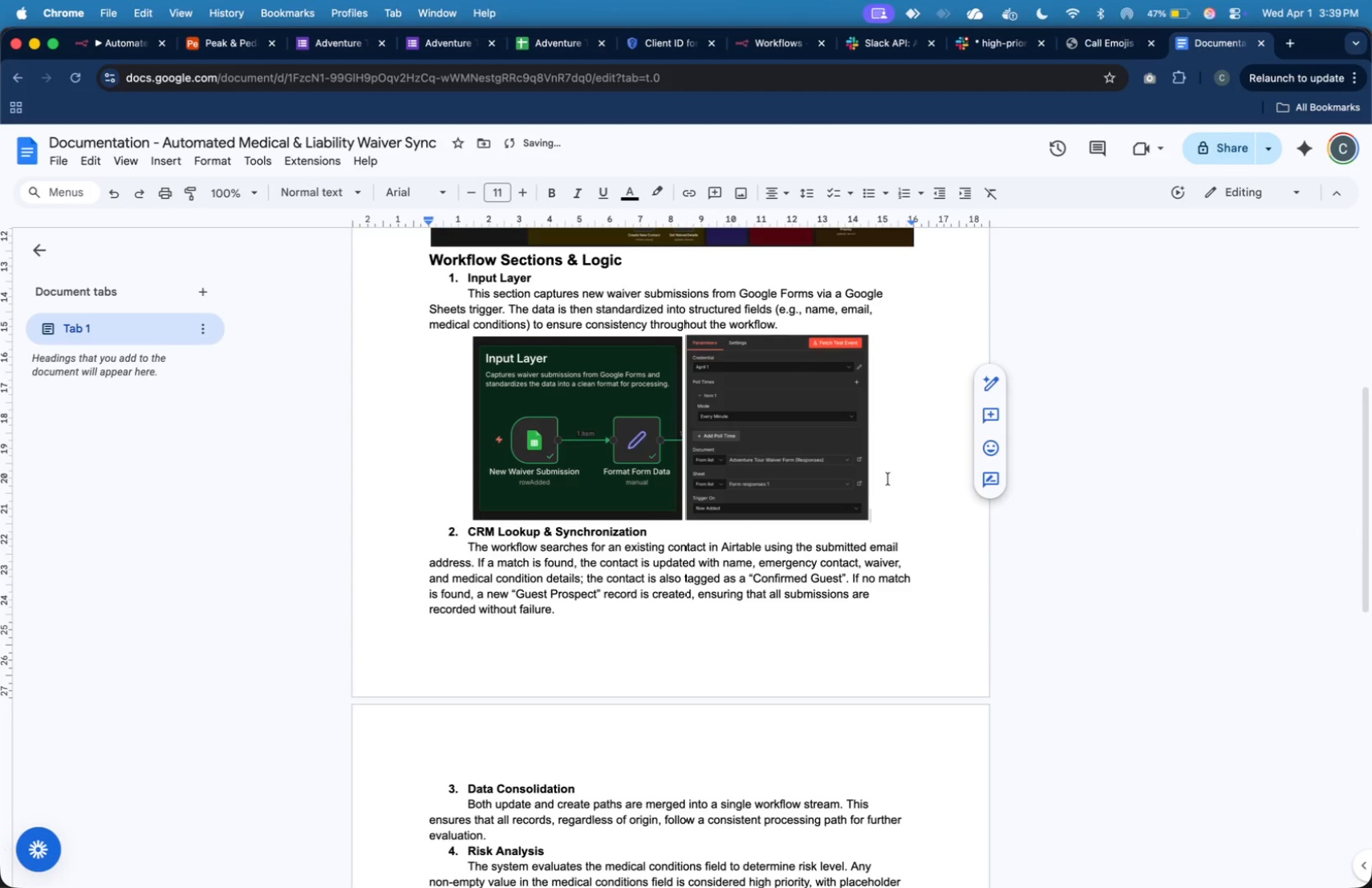 
key(Enter)
 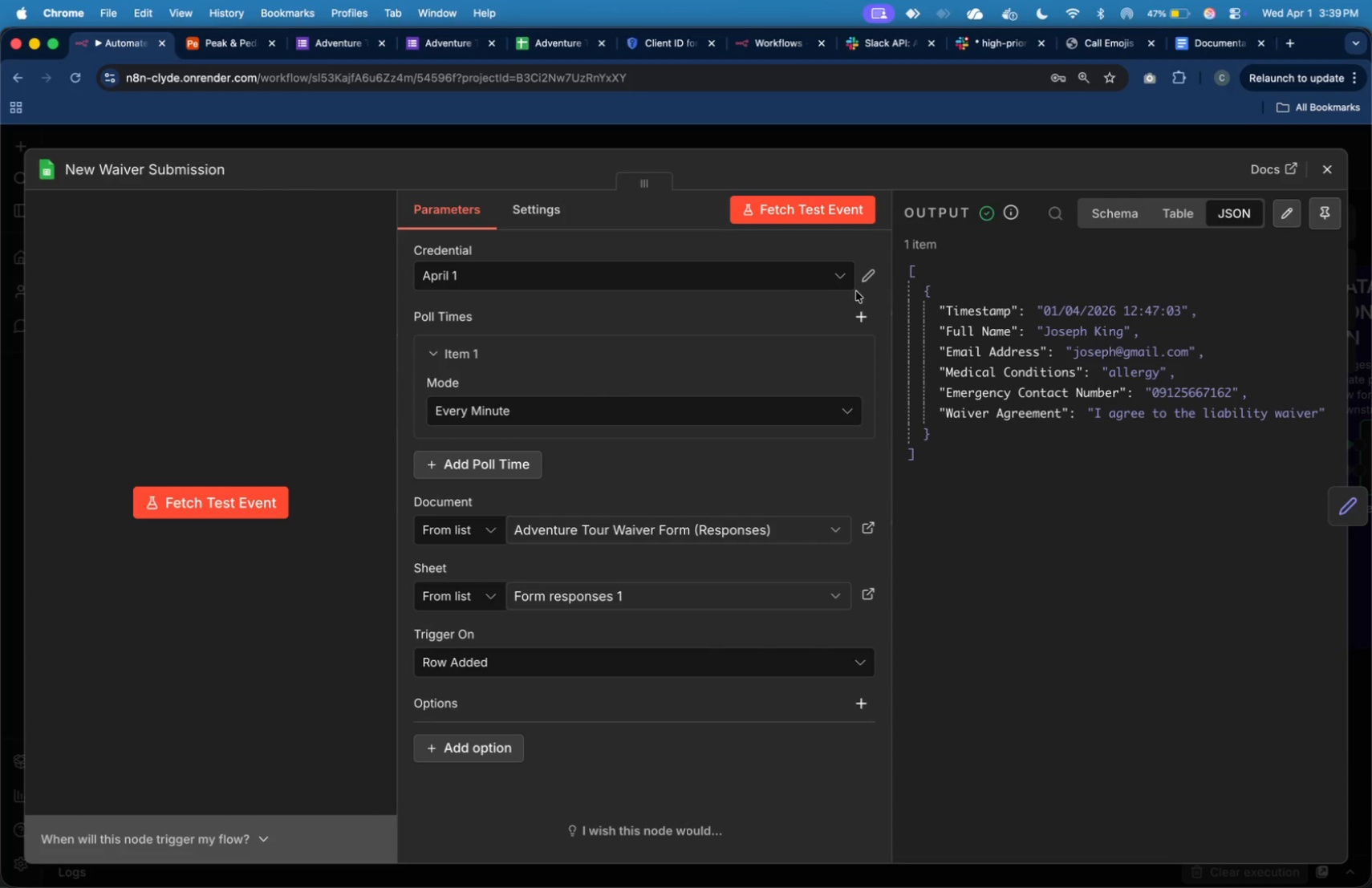 
wait(5.2)
 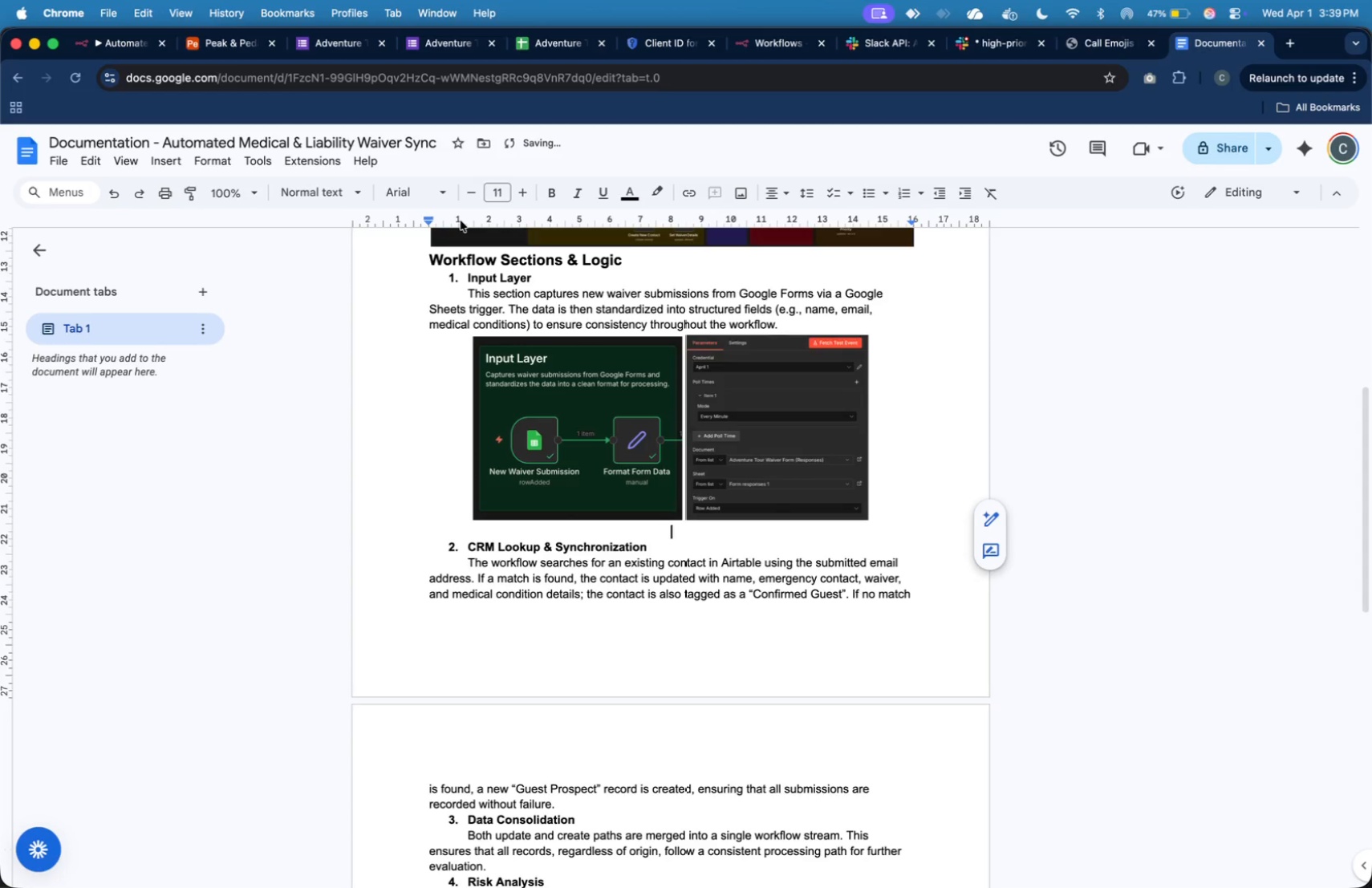 
left_click([1361, 509])
 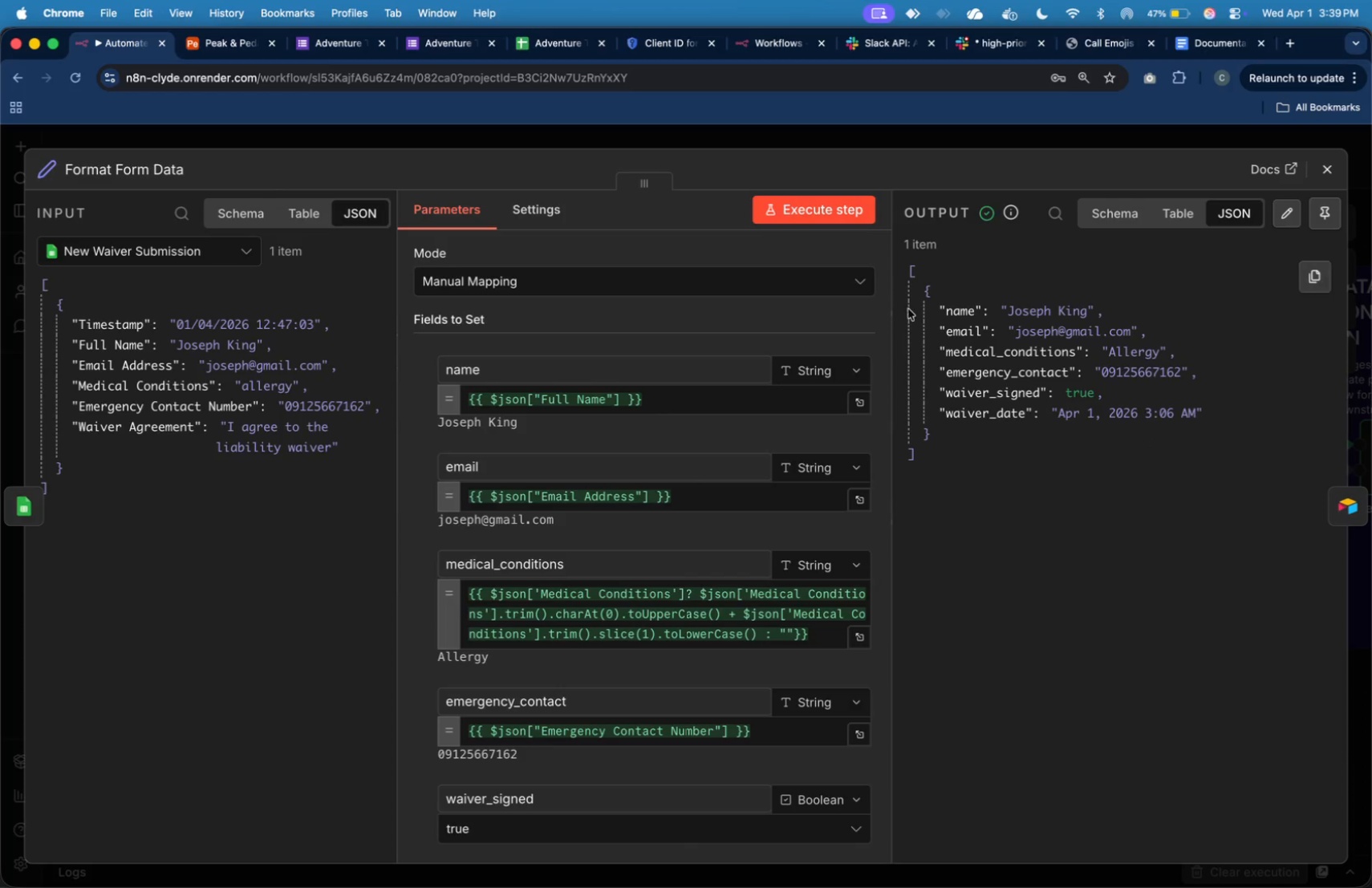 
mouse_move([1054, 112])
 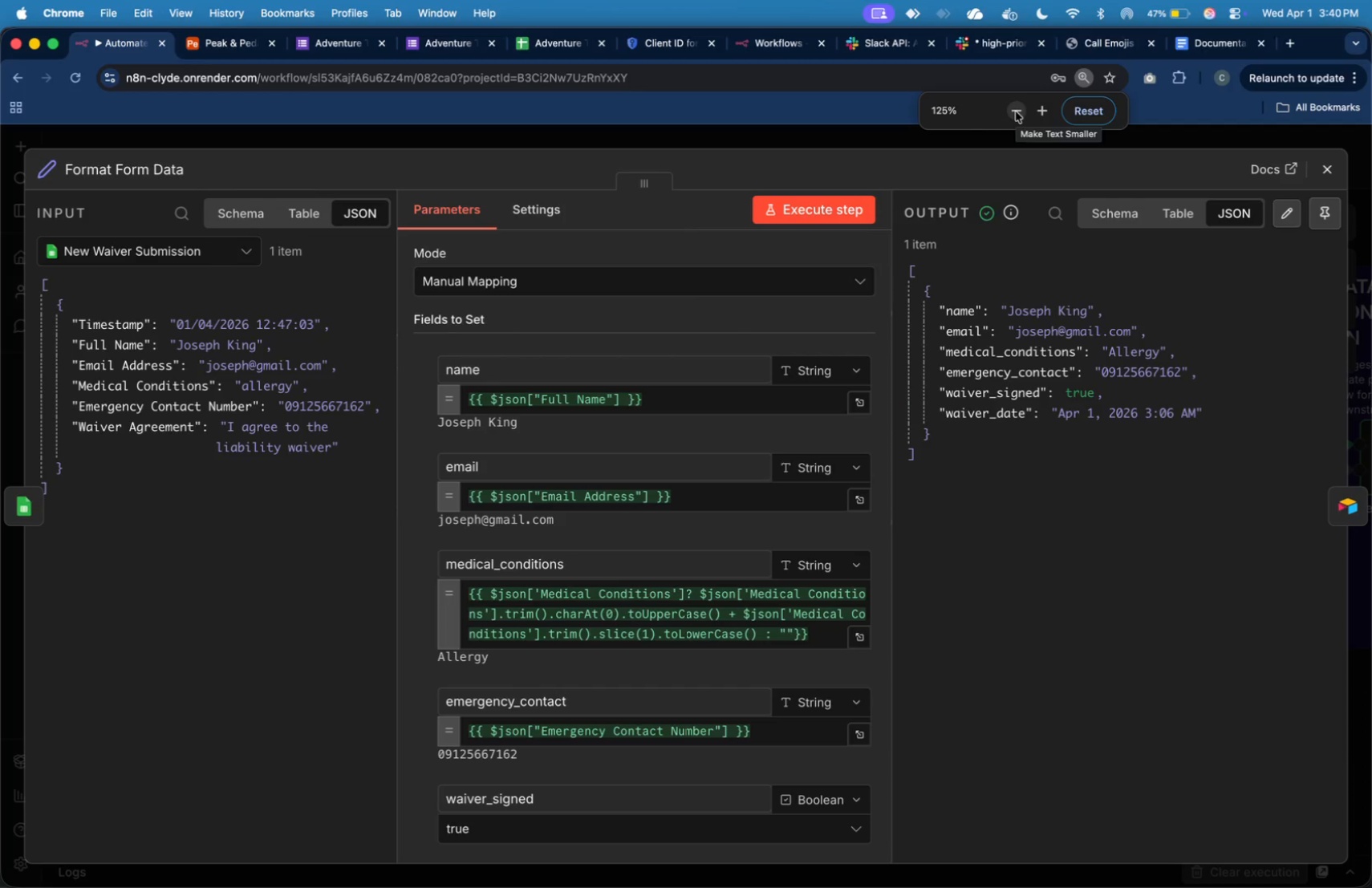 
left_click([1016, 112])
 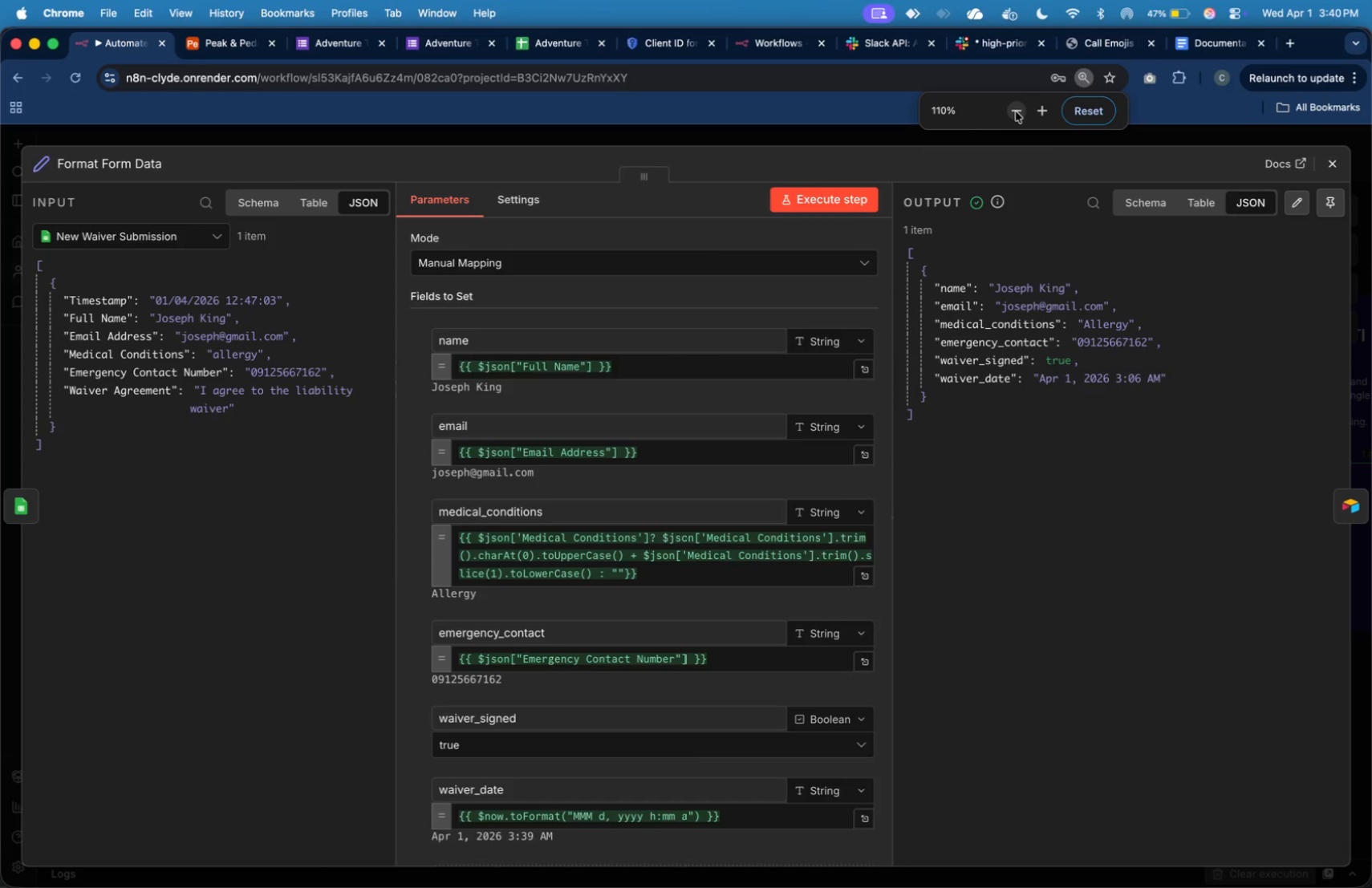 
left_click([1016, 112])
 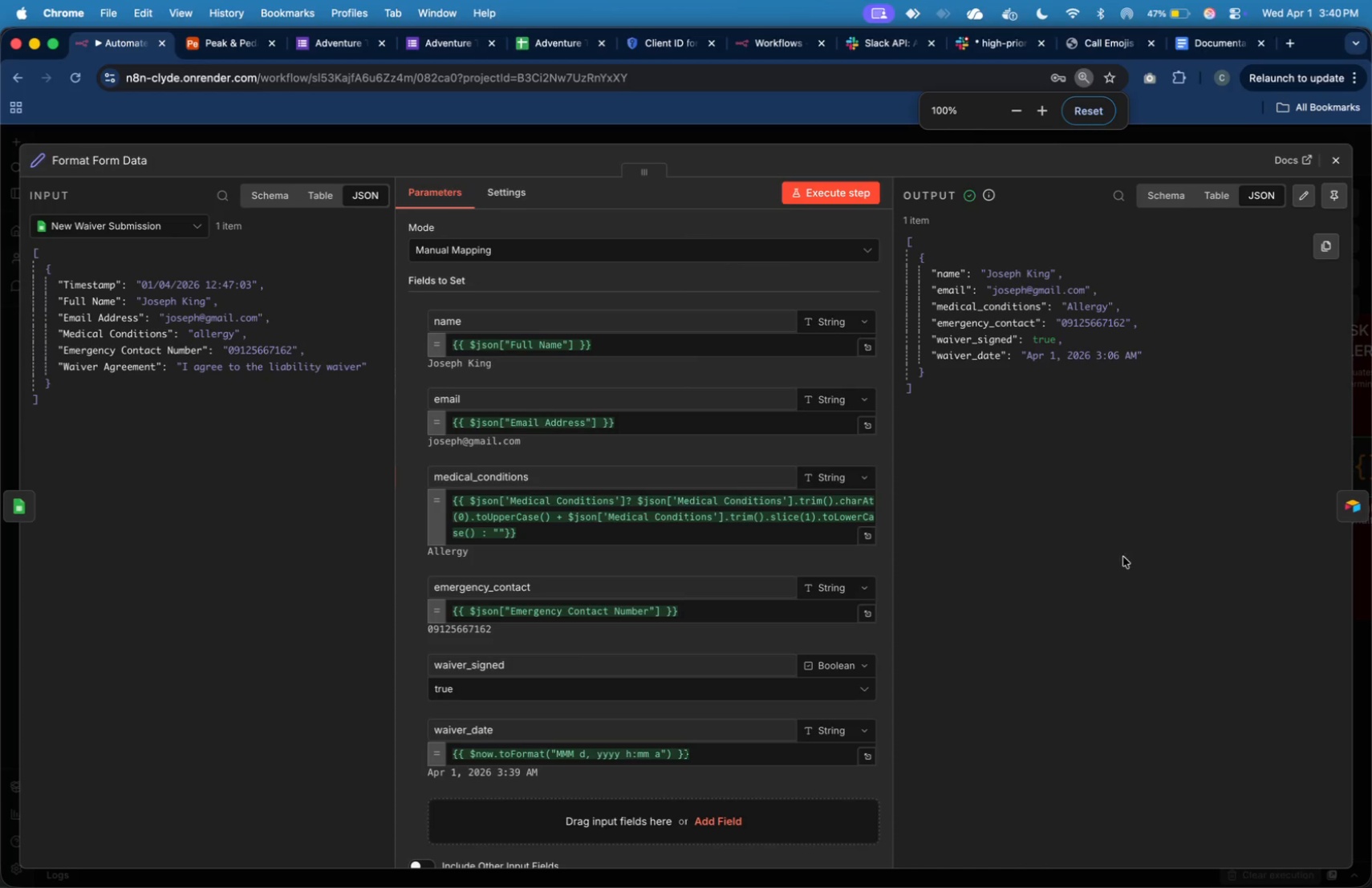 
left_click([1118, 561])
 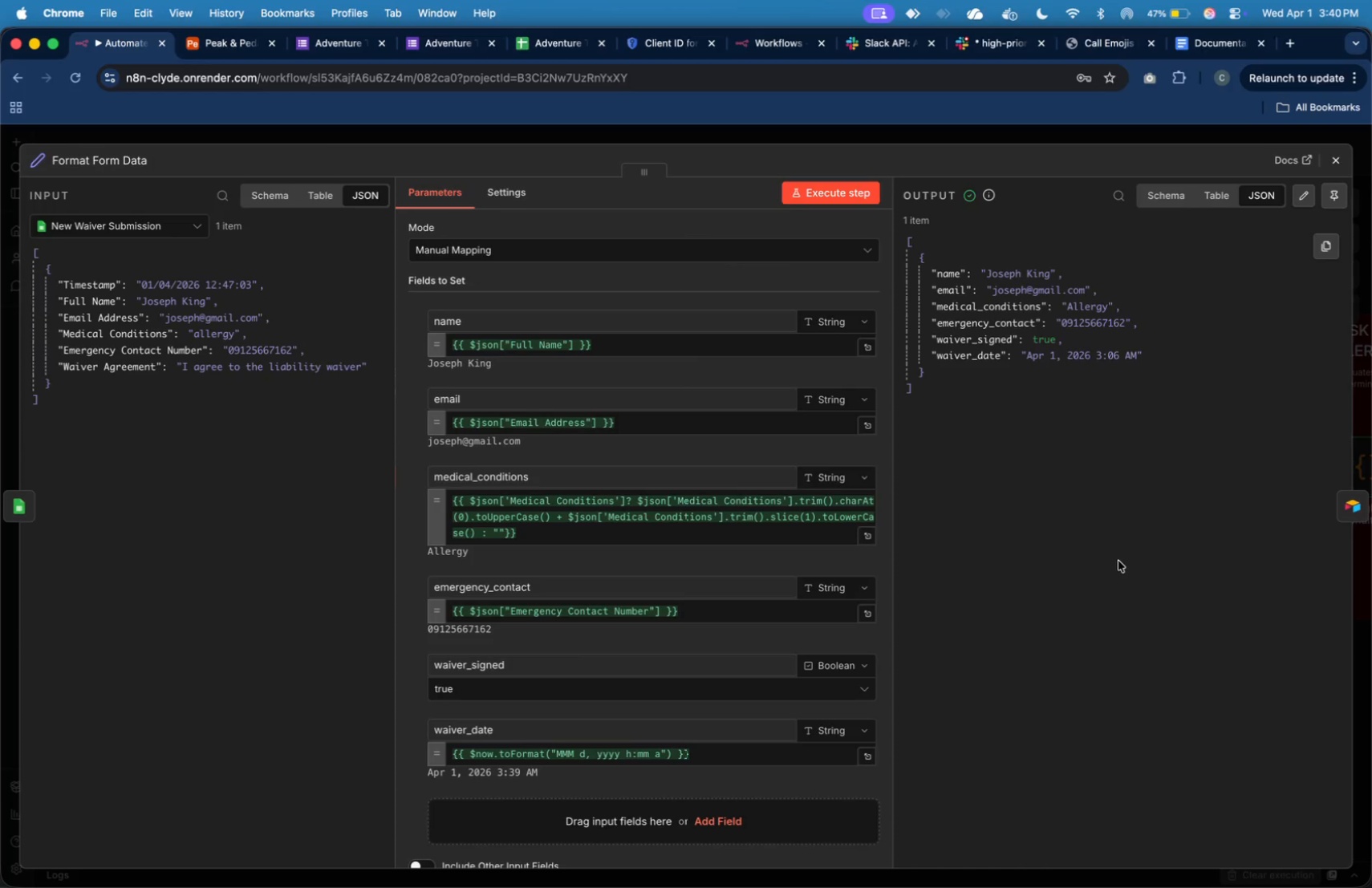 
key(Meta+Shift+4)
 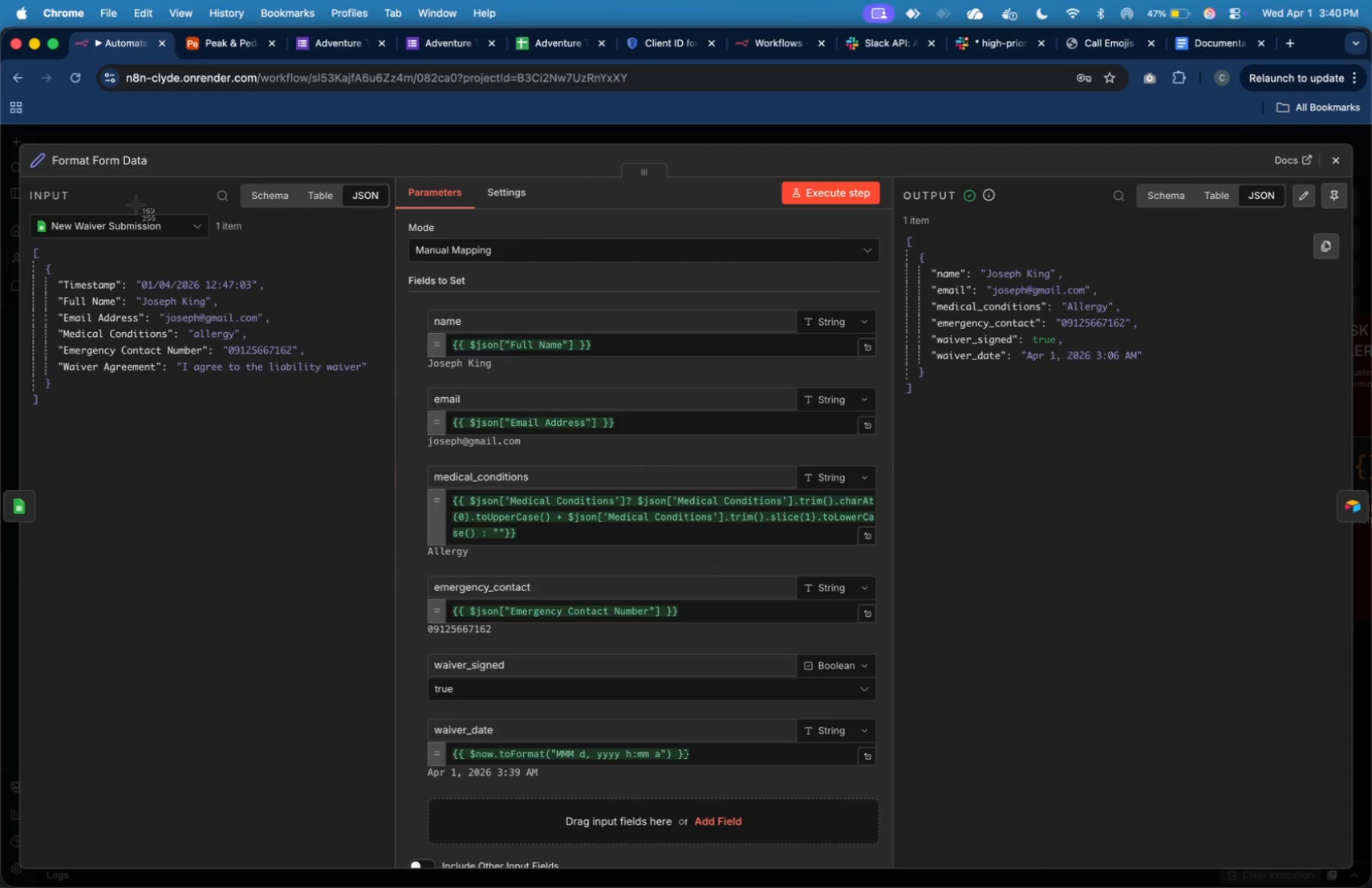 
wait(6.51)
 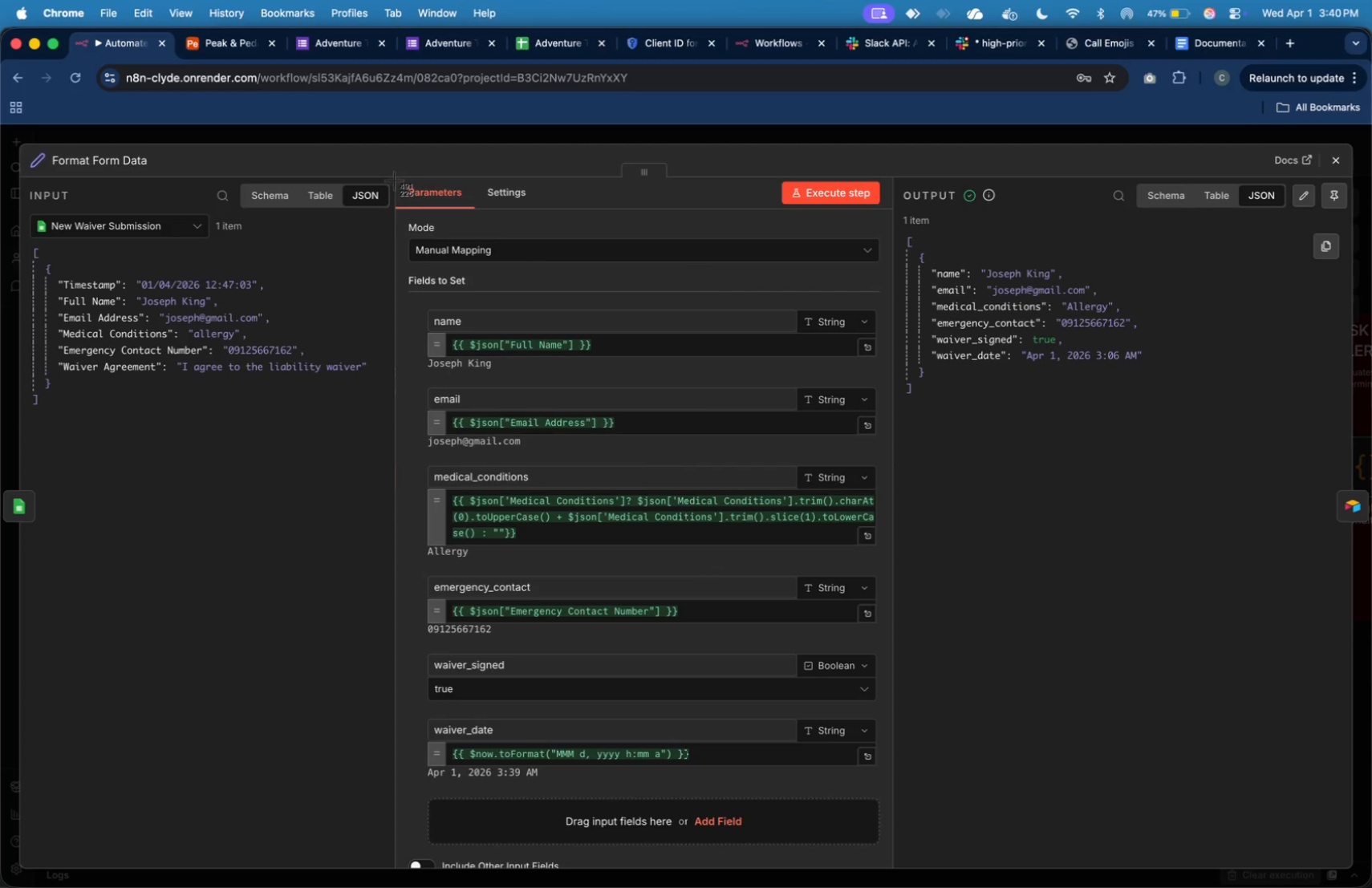 
left_click_drag(start_coordinate=[22, 144], to_coordinate=[1354, 794])
 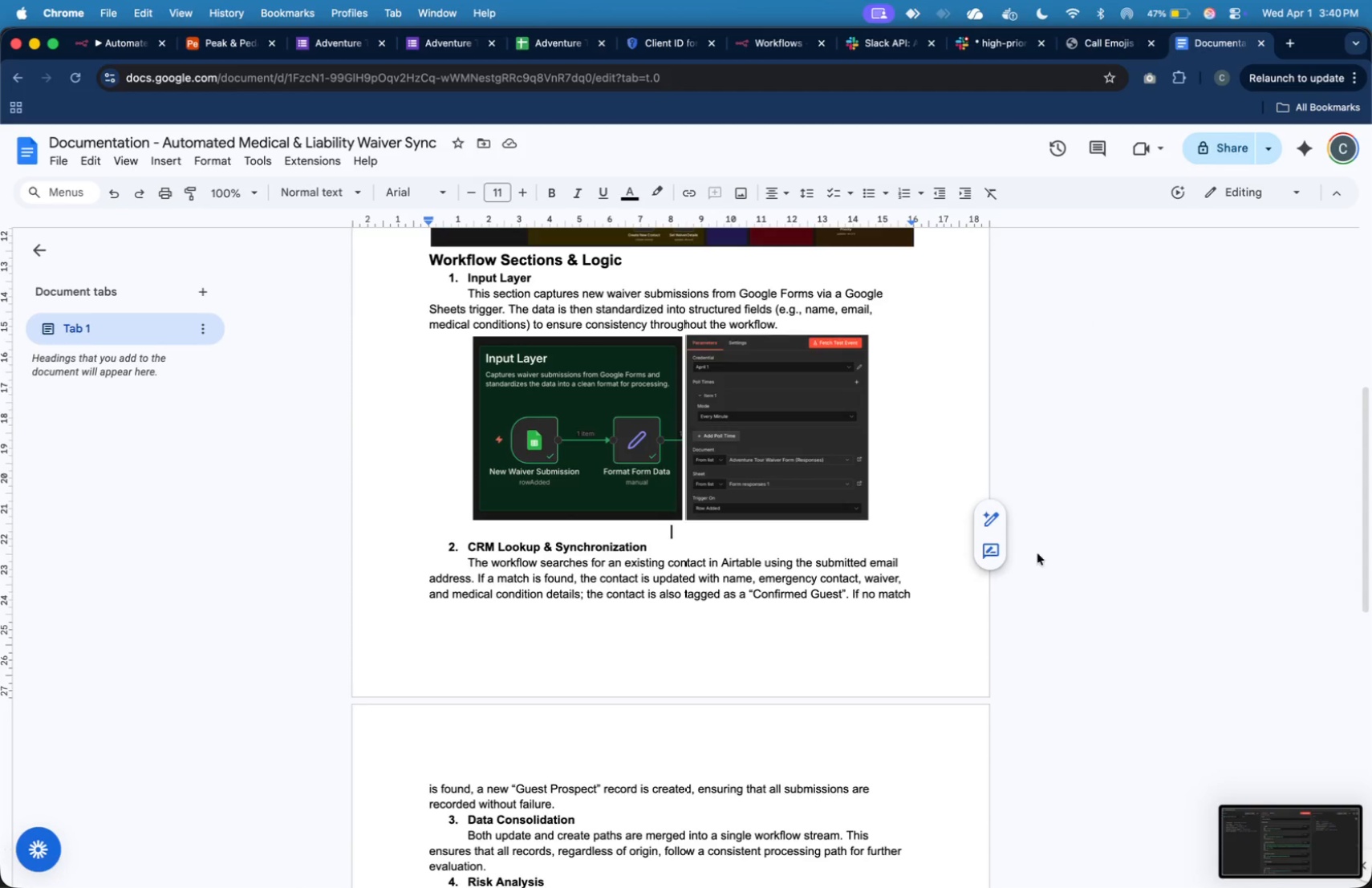 
left_click_drag(start_coordinate=[1251, 829], to_coordinate=[669, 531])
 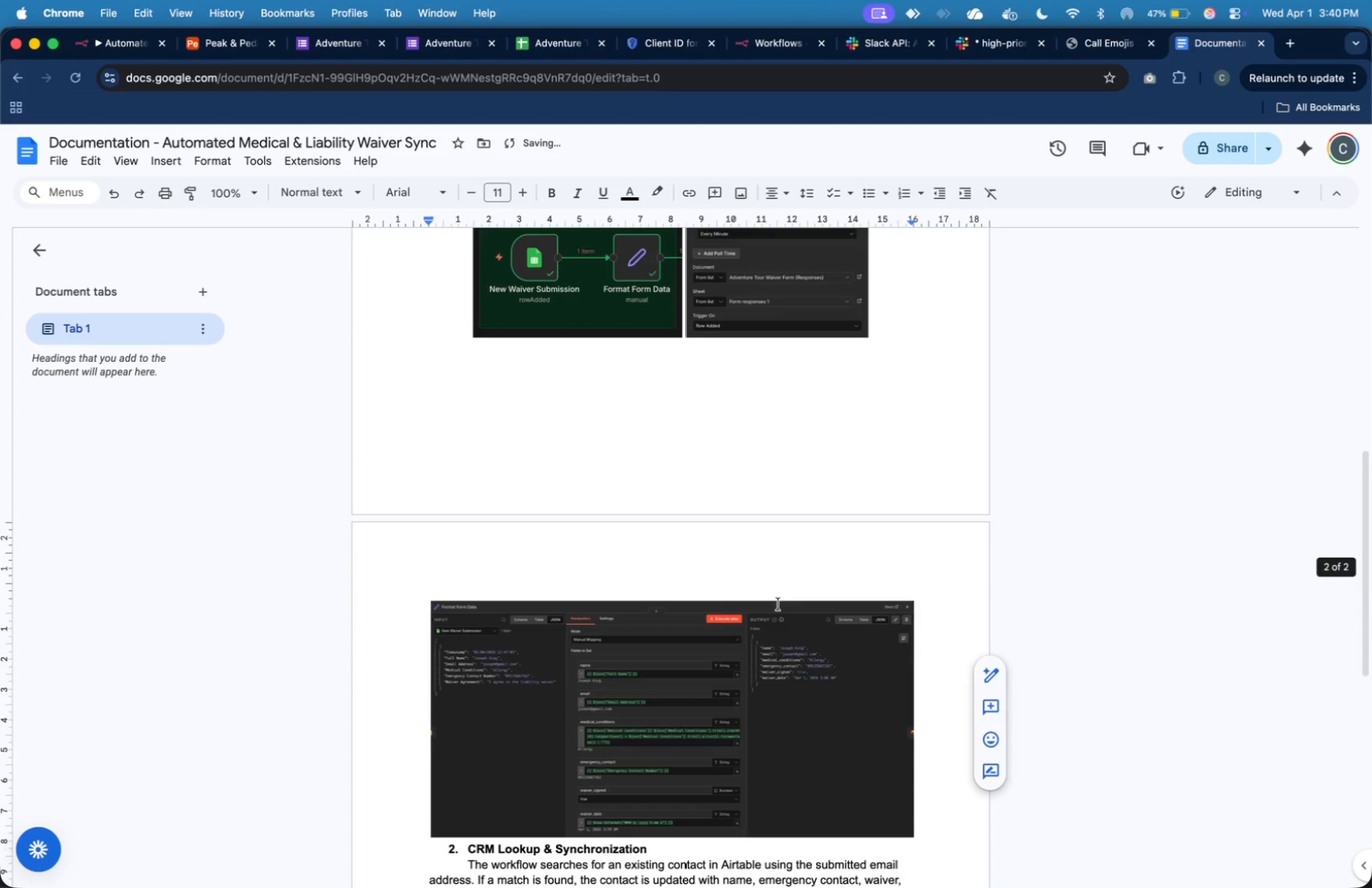 
left_click([807, 677])
 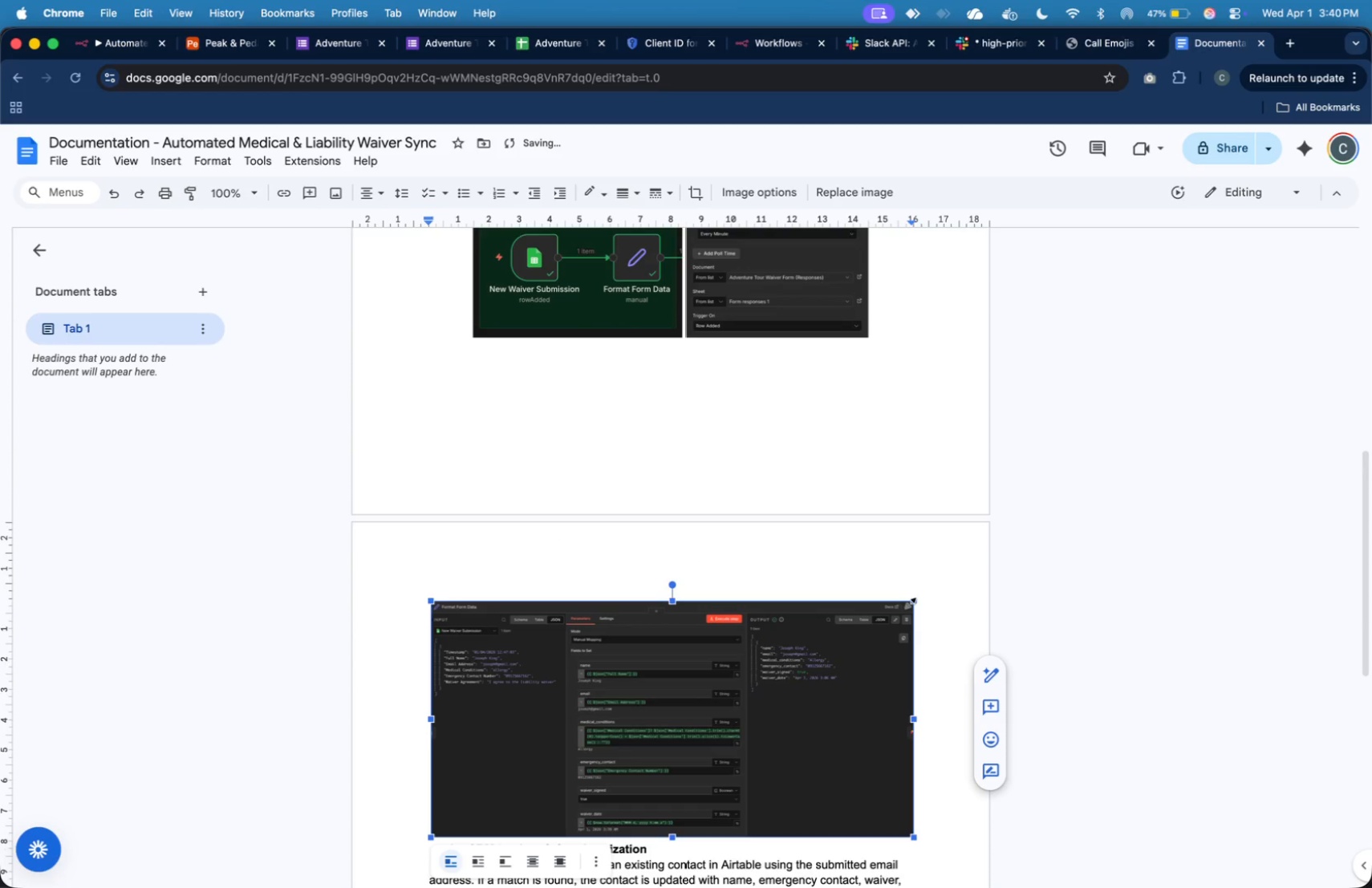 
left_click_drag(start_coordinate=[911, 600], to_coordinate=[796, 676])
 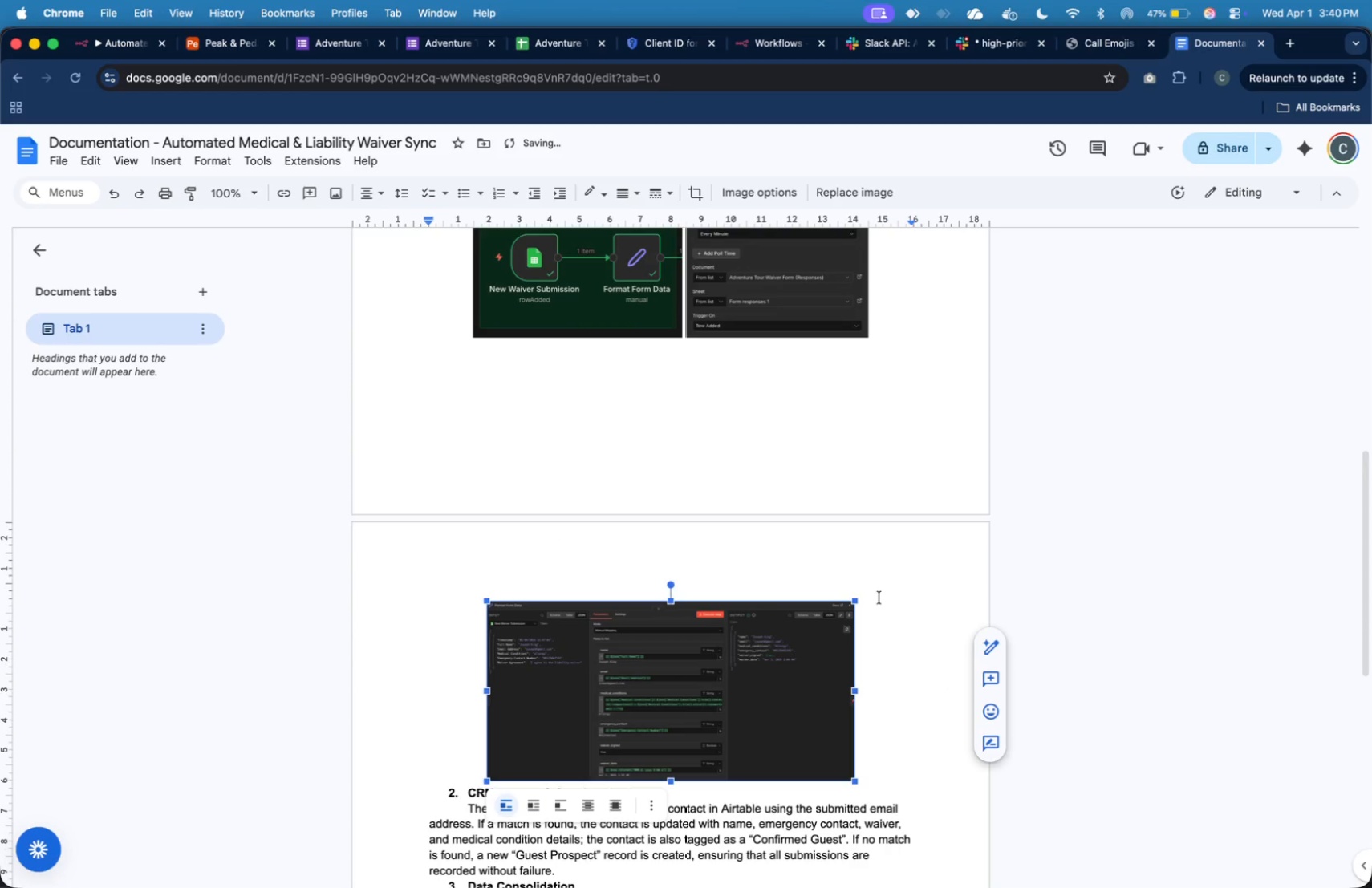 
left_click([875, 673])
 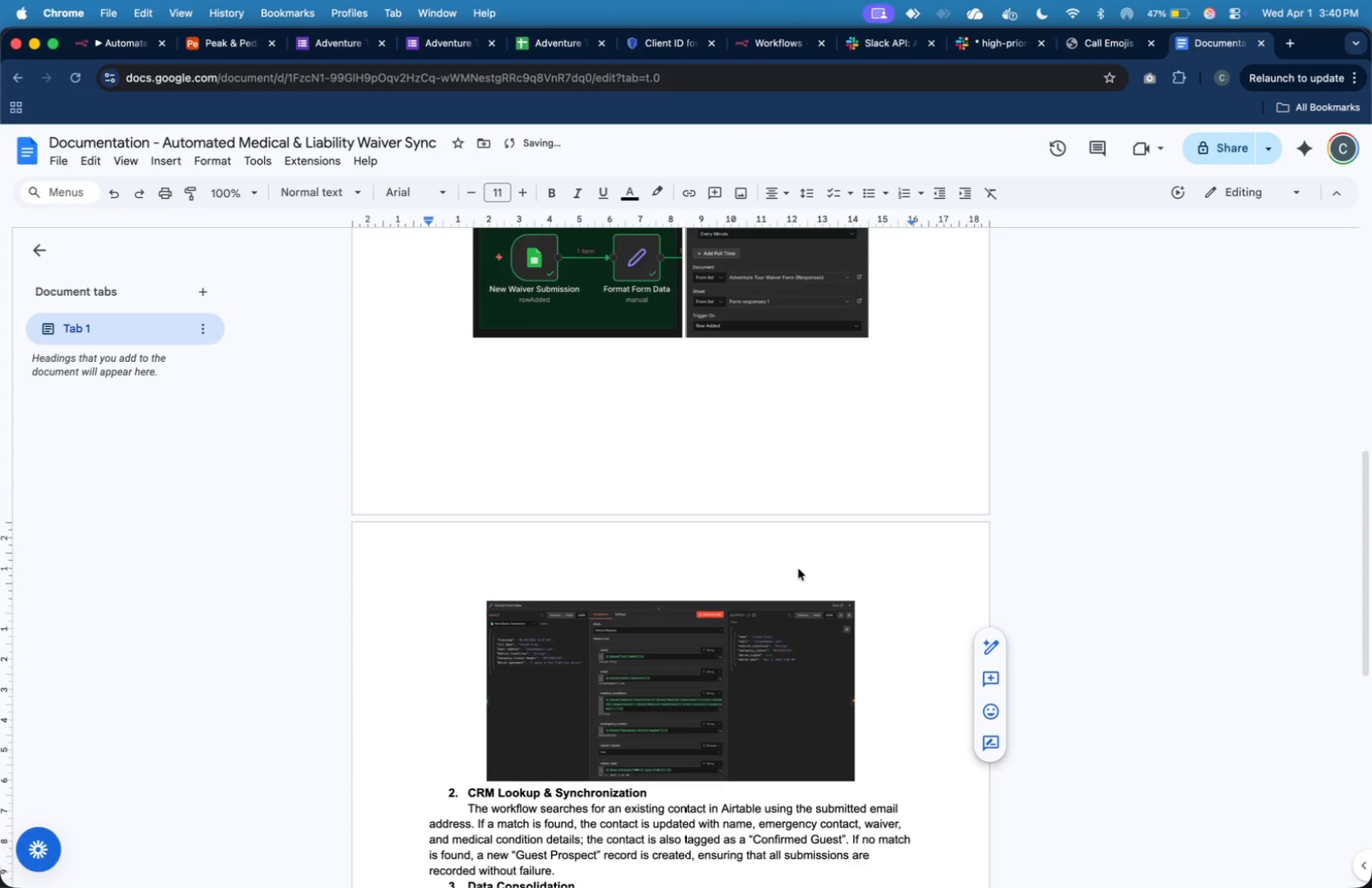 
left_click([756, 649])
 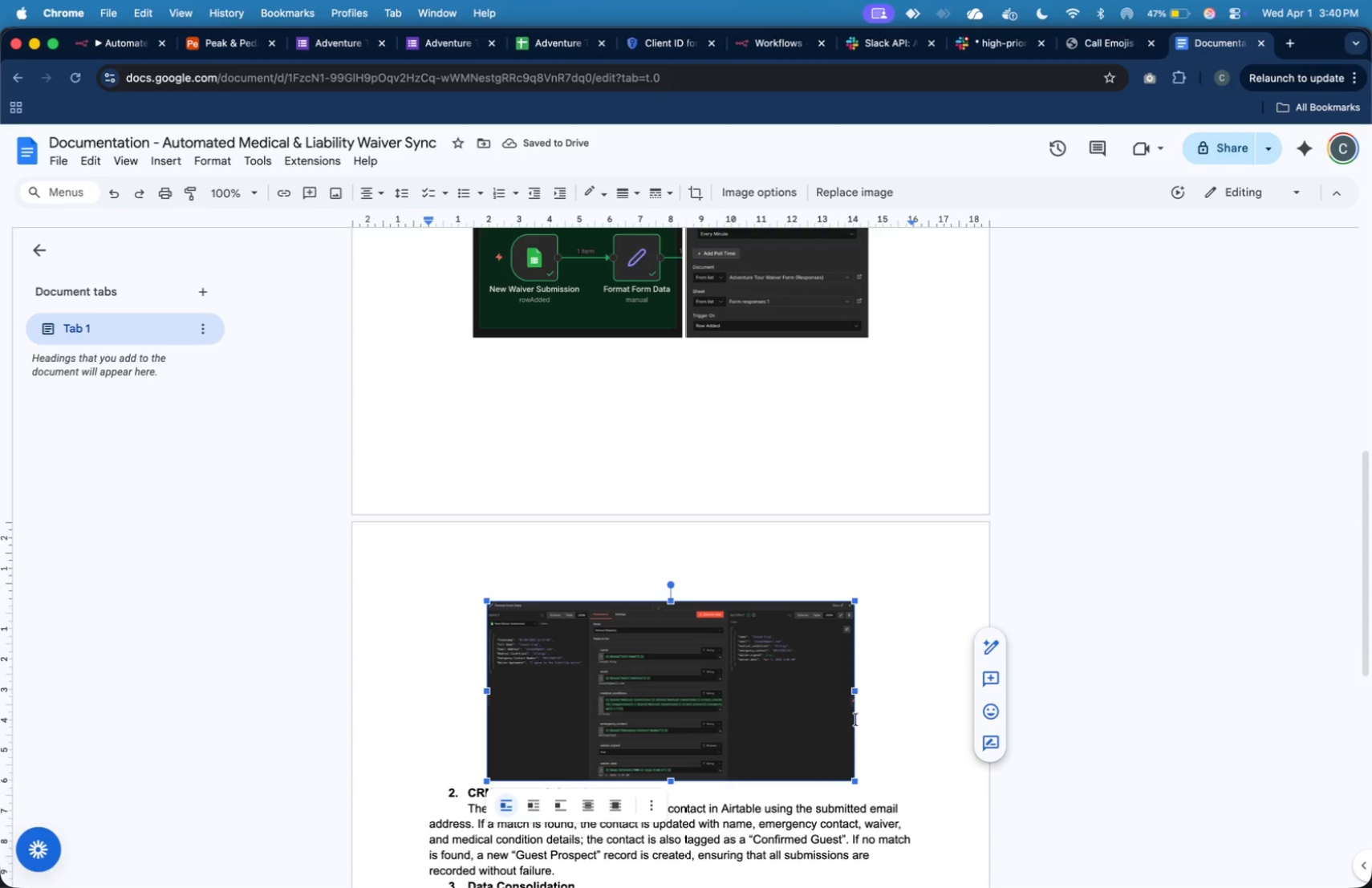 
left_click([883, 747])
 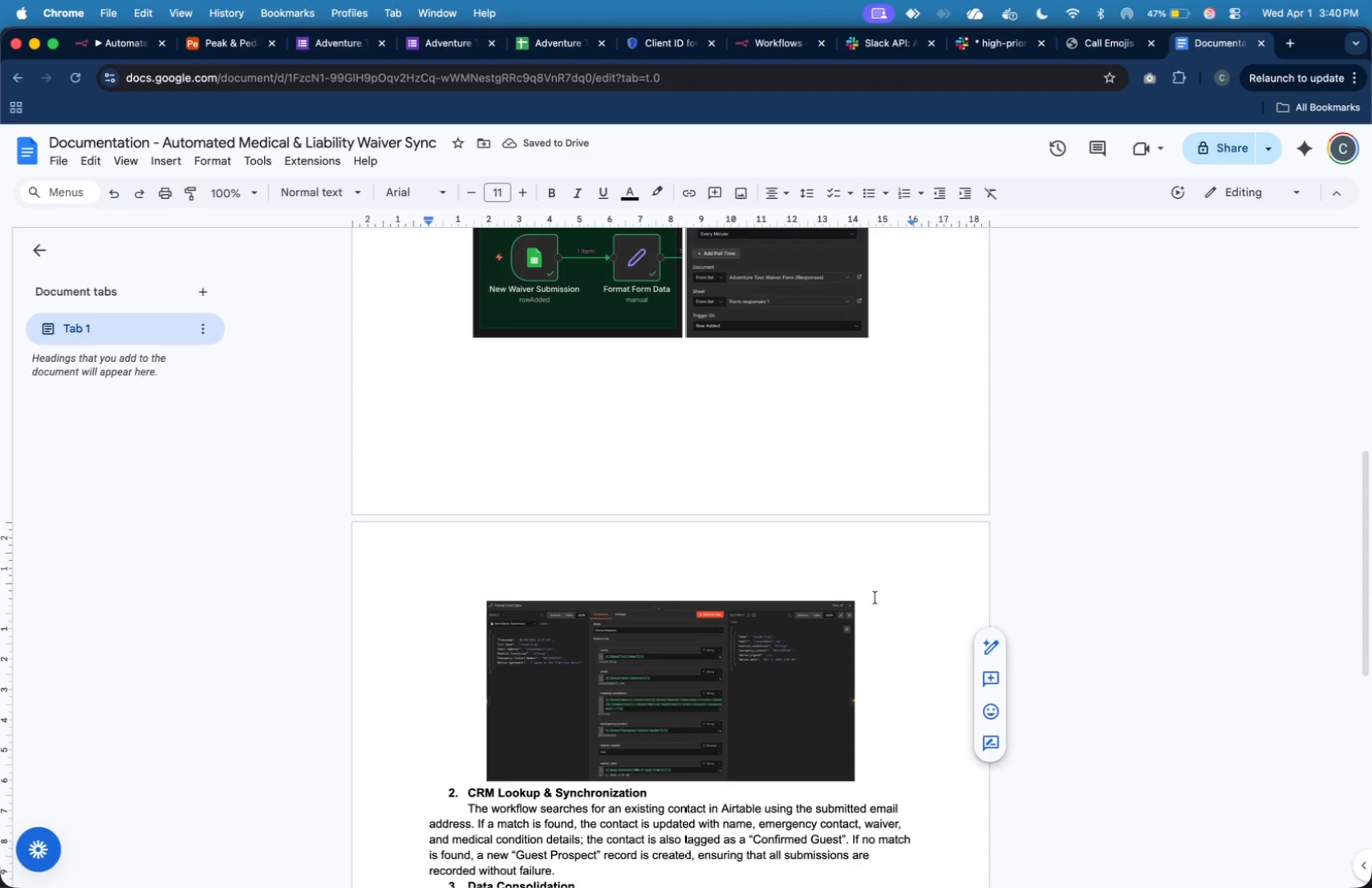 
scroll: coordinate [874, 594], scroll_direction: down, amount: 9.0
 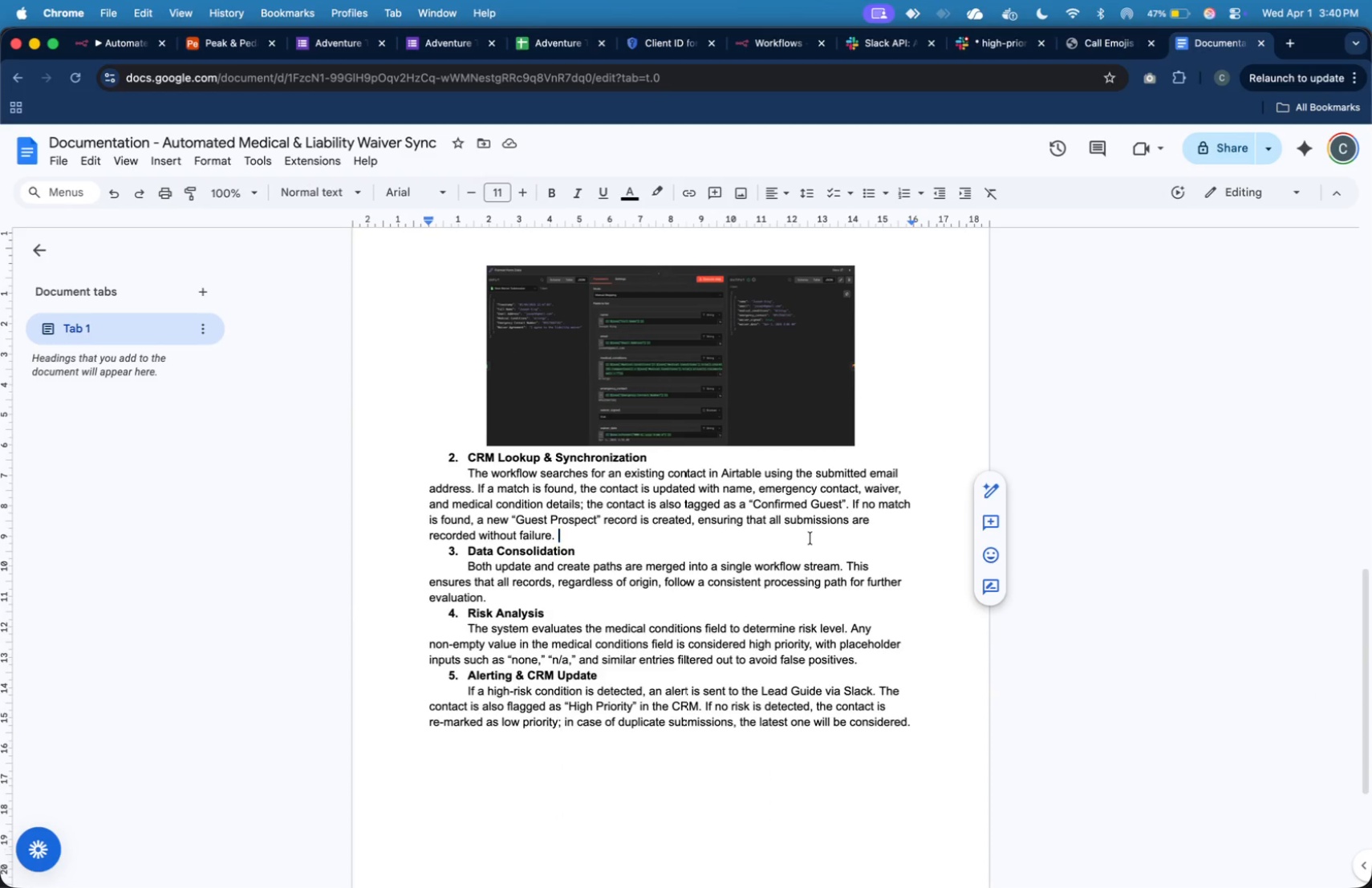 
key(Enter)
 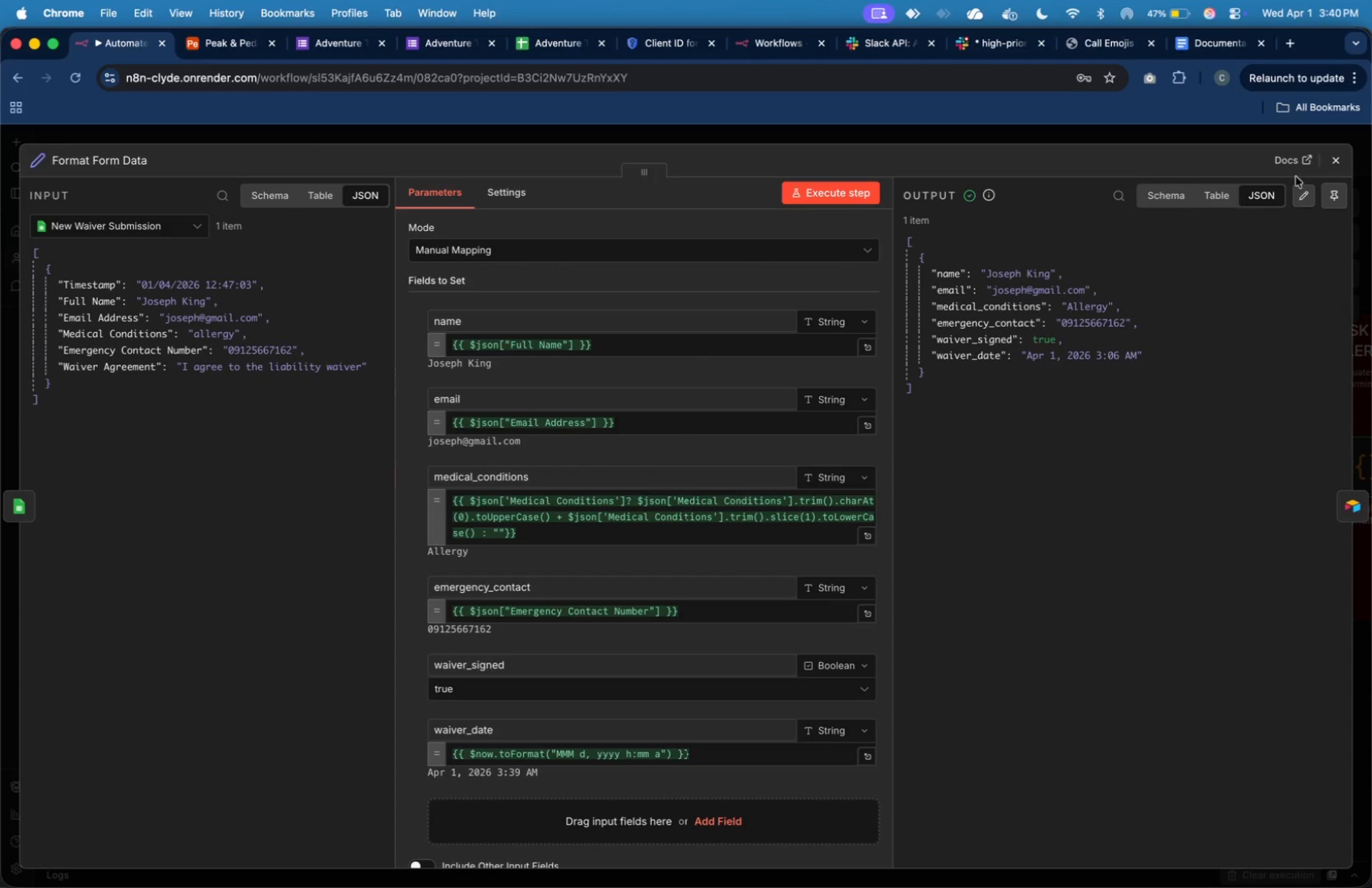 
wait(8.56)
 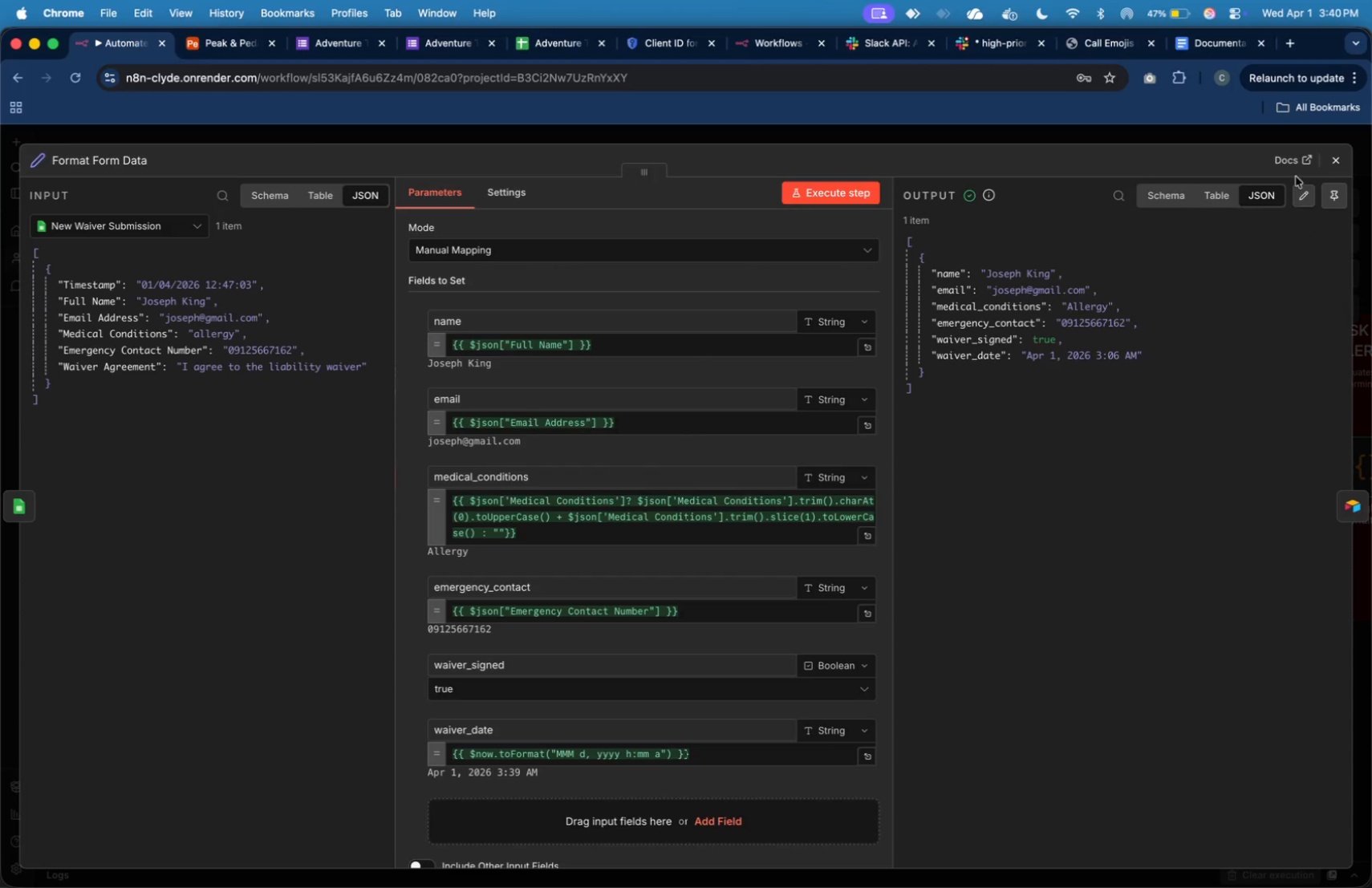 
scroll: coordinate [841, 343], scroll_direction: up, amount: 15.0
 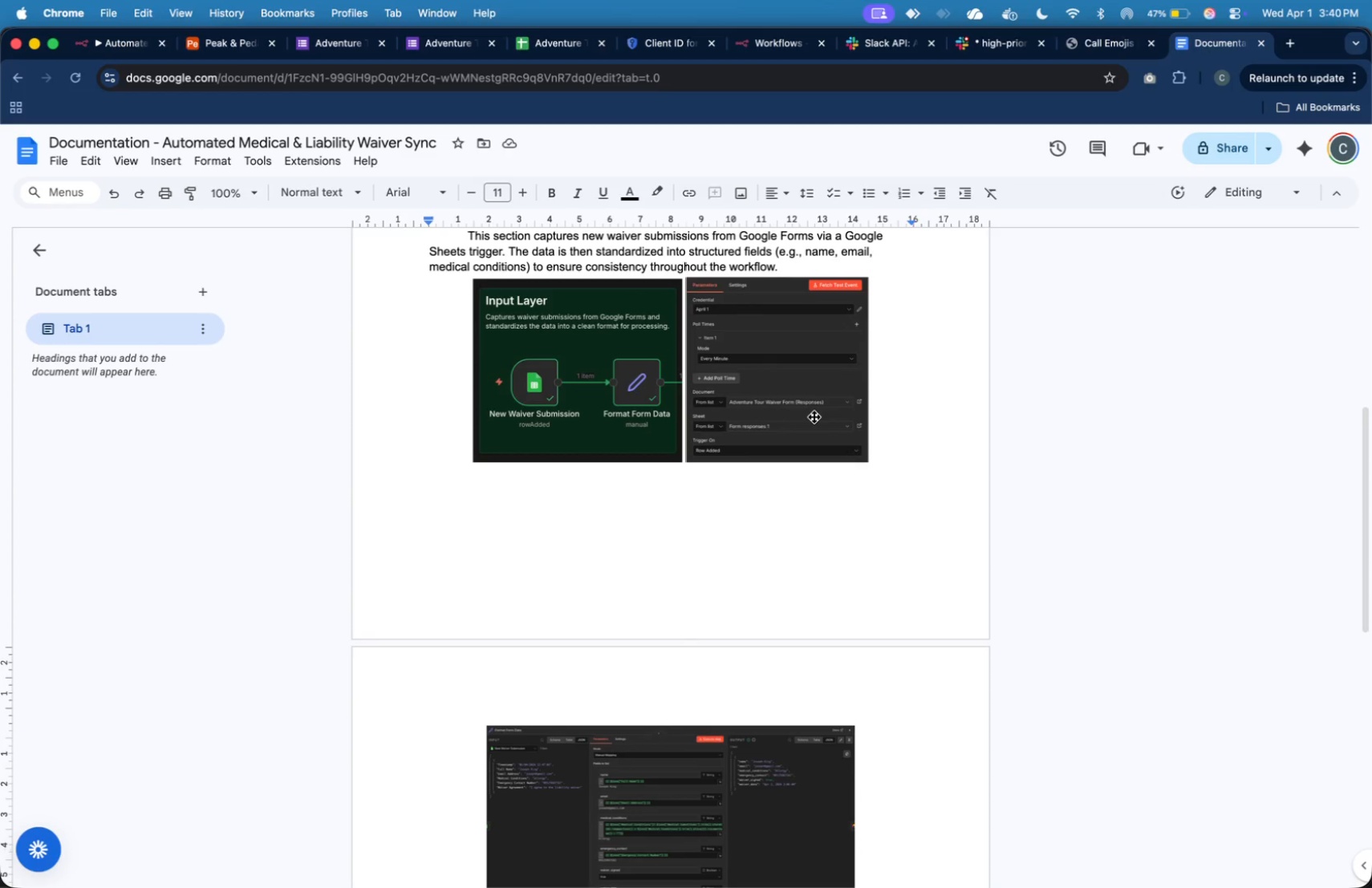 
left_click([814, 417])
 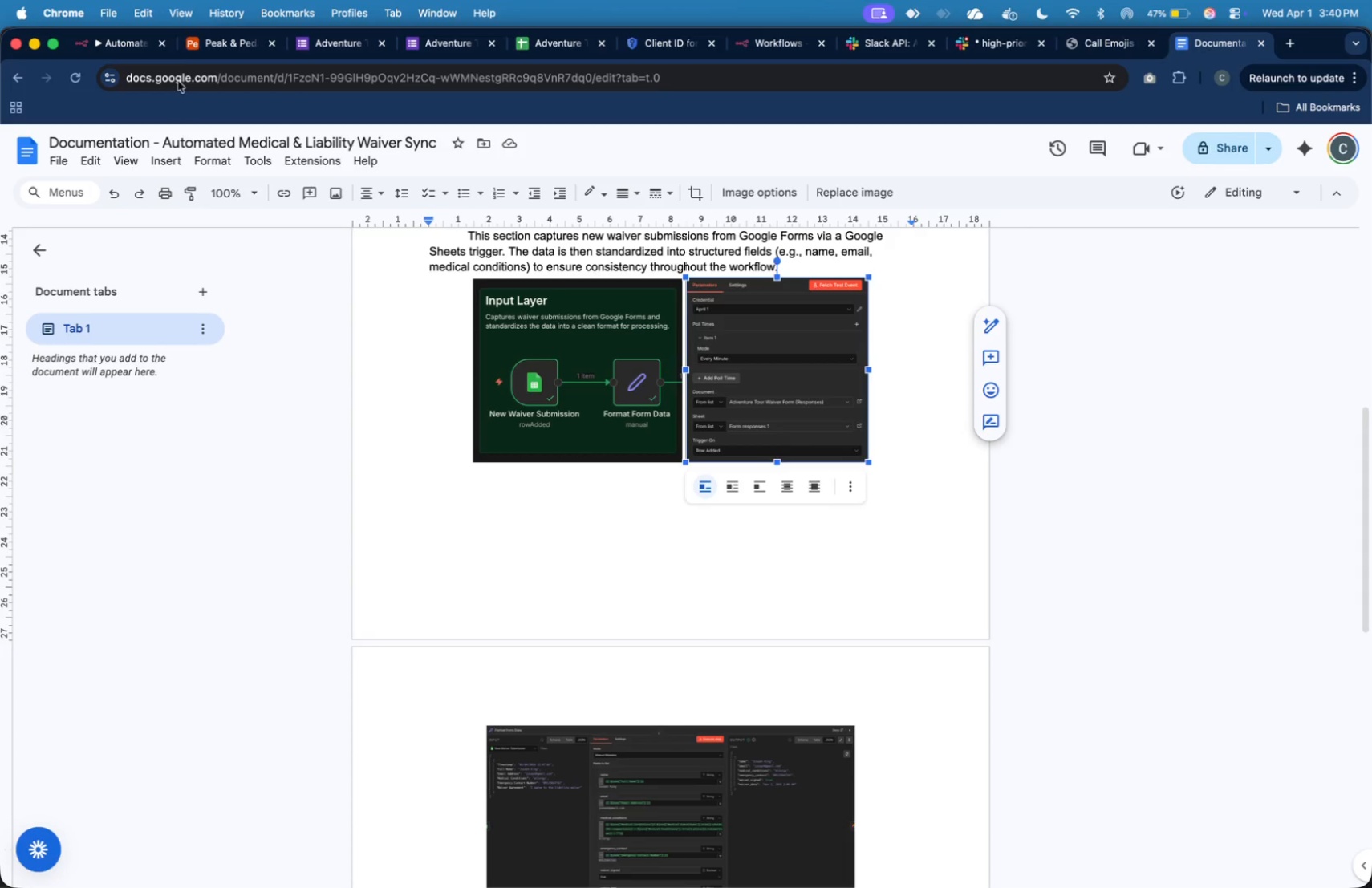 
left_click([120, 35])
 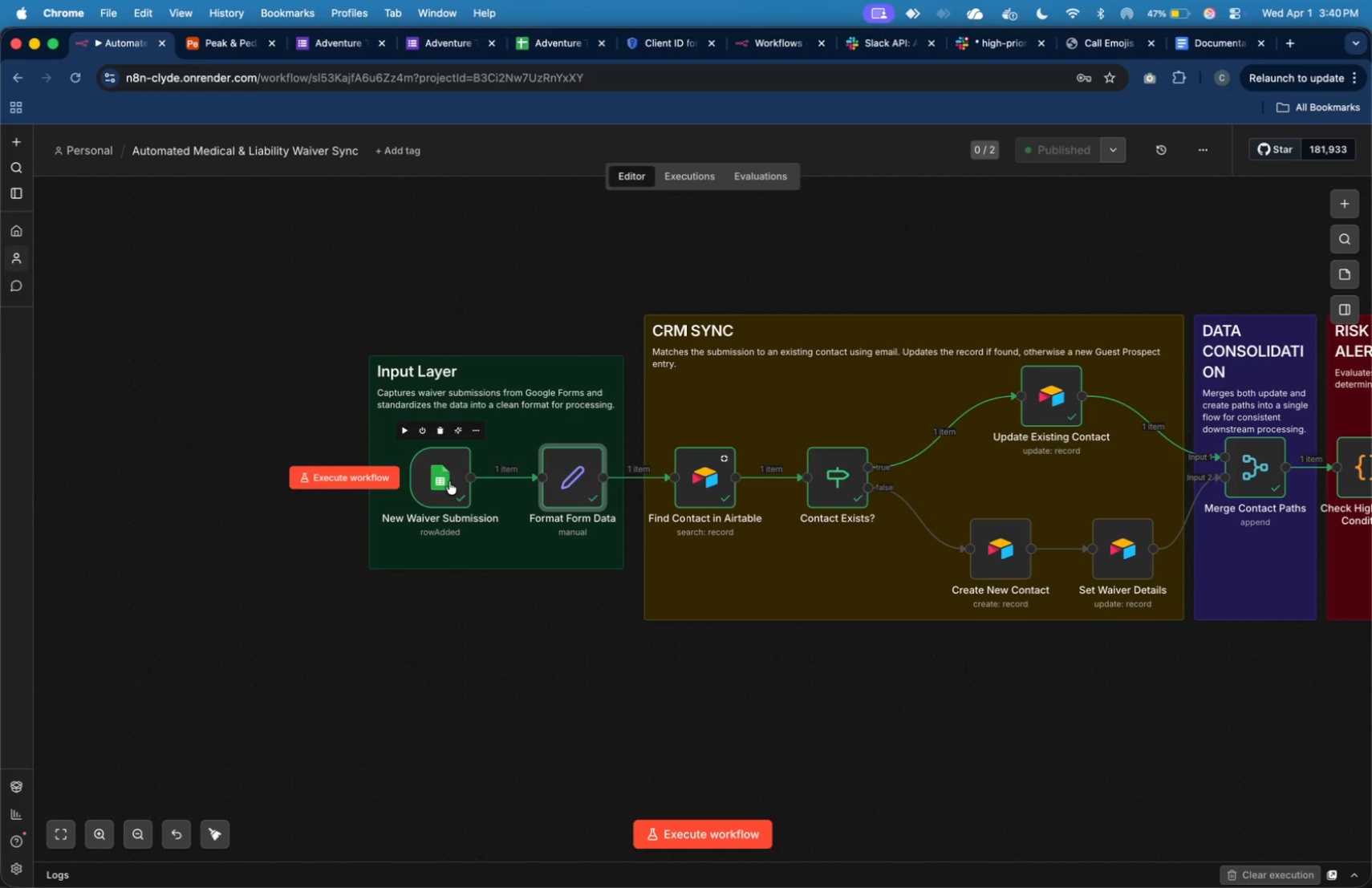 
double_click([449, 481])
 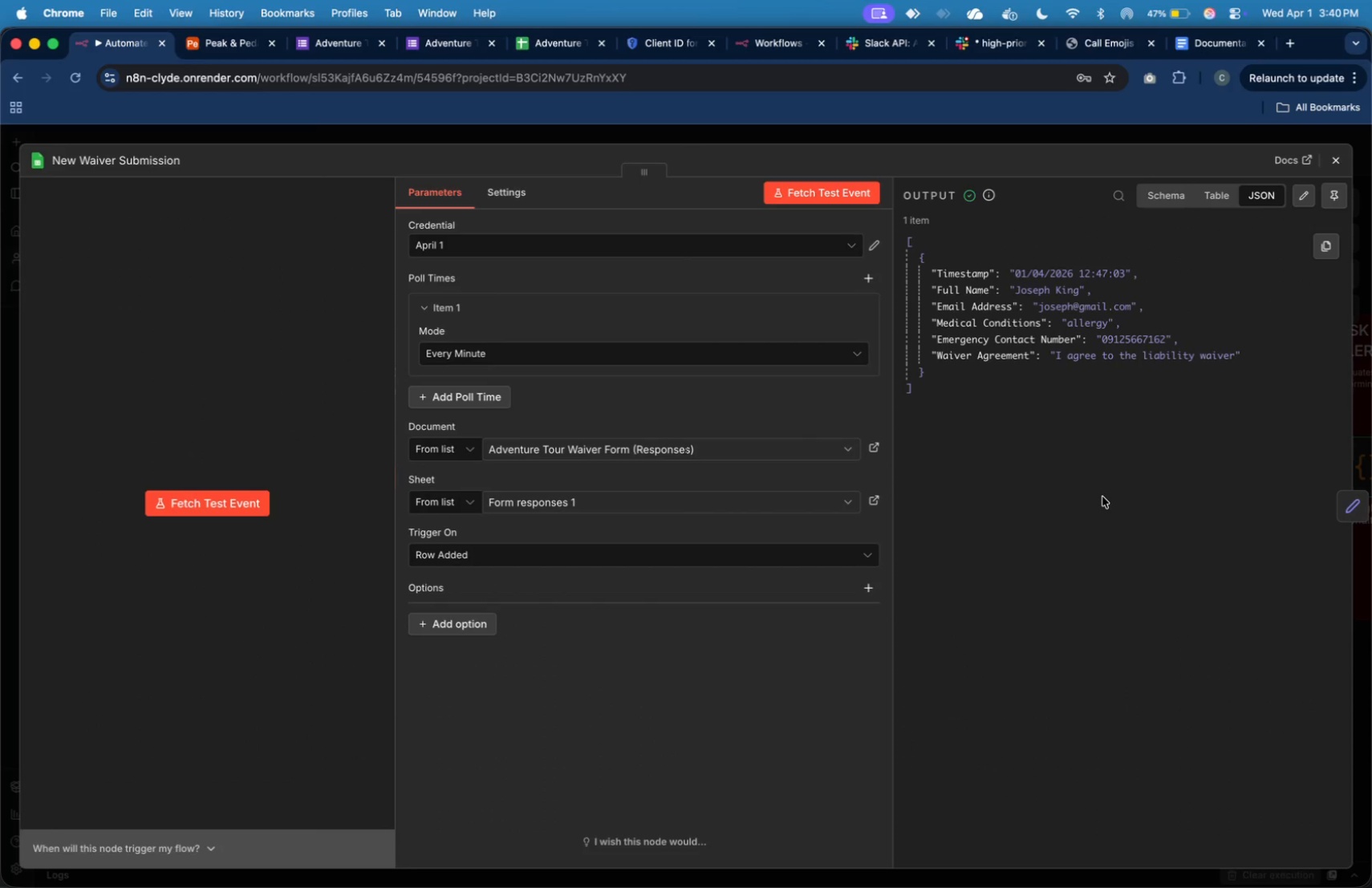 
hold_key(key=CommandLeft, duration=0.47)
 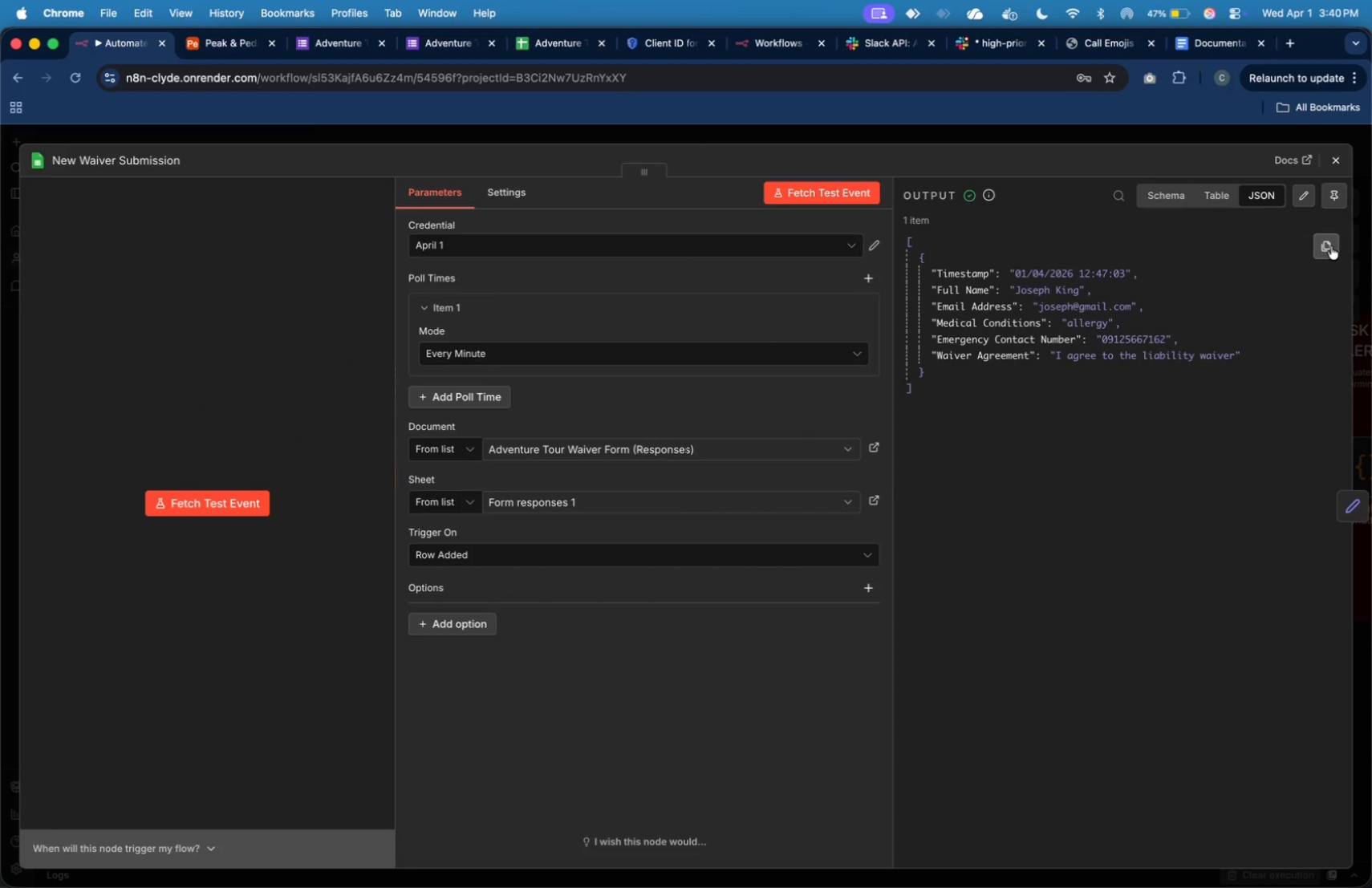 
key(Meta+Shift+4)
 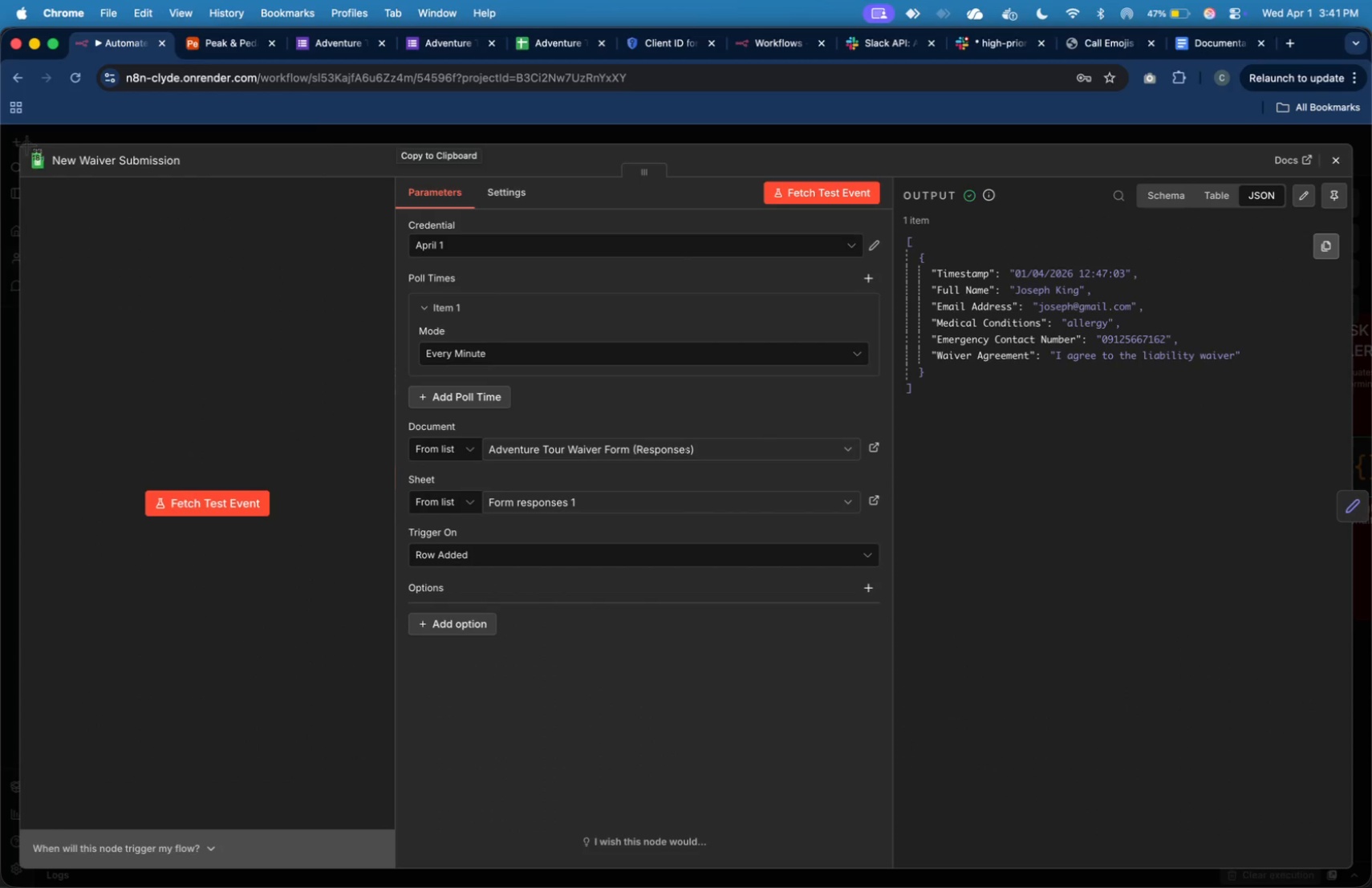 
left_click_drag(start_coordinate=[18, 144], to_coordinate=[1349, 579])
 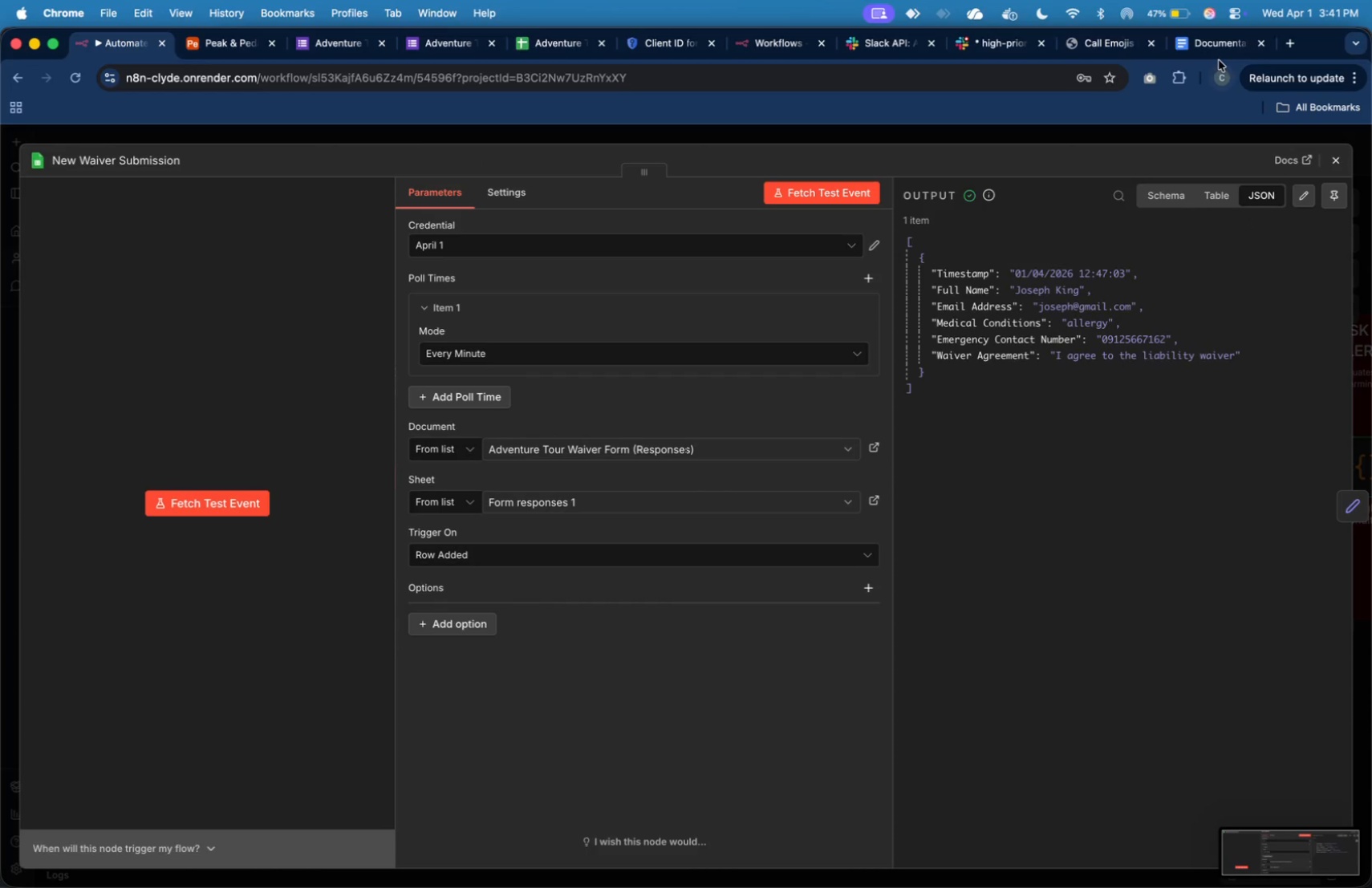 
left_click([1216, 49])
 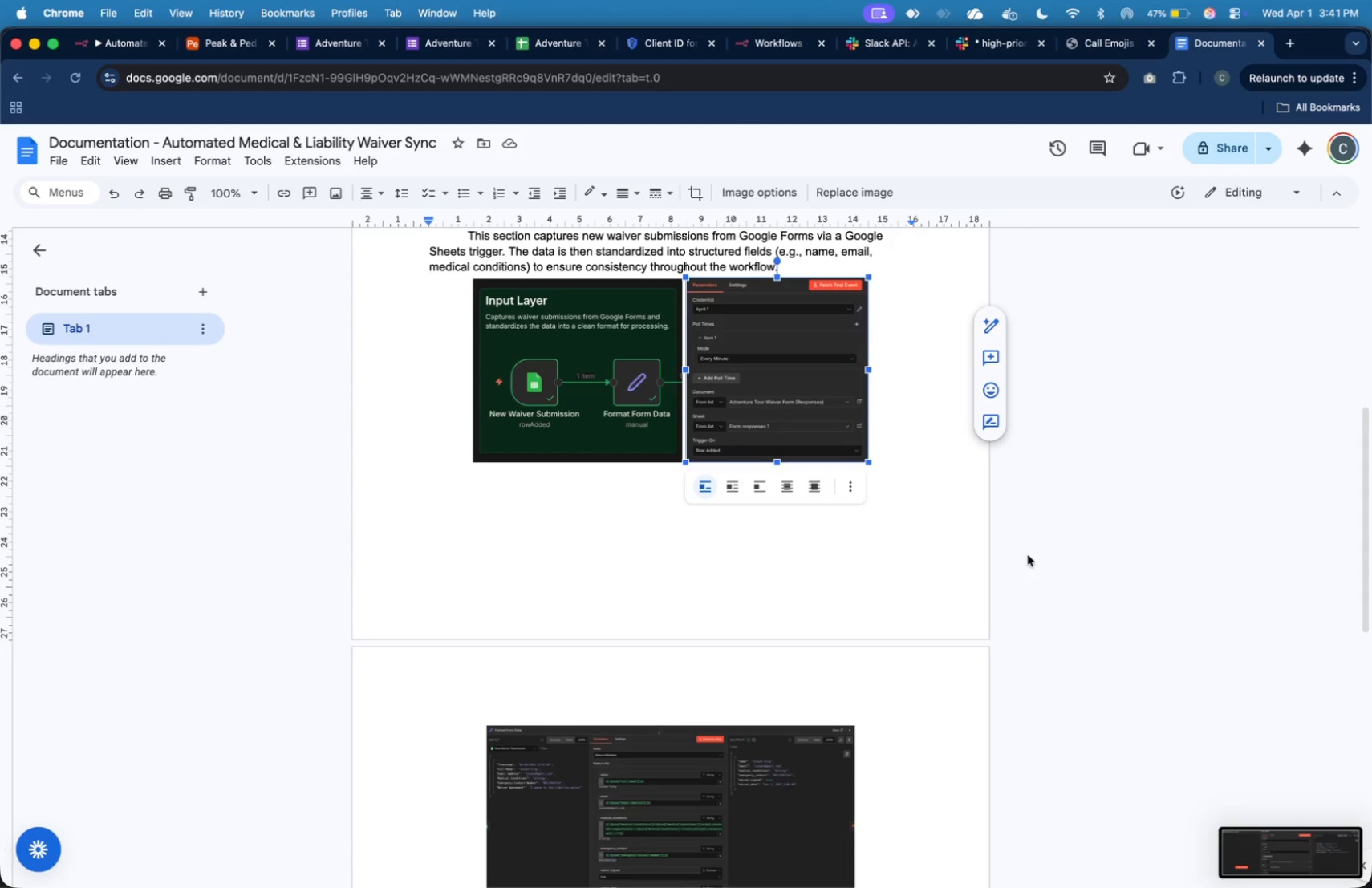 
key(Backspace)
 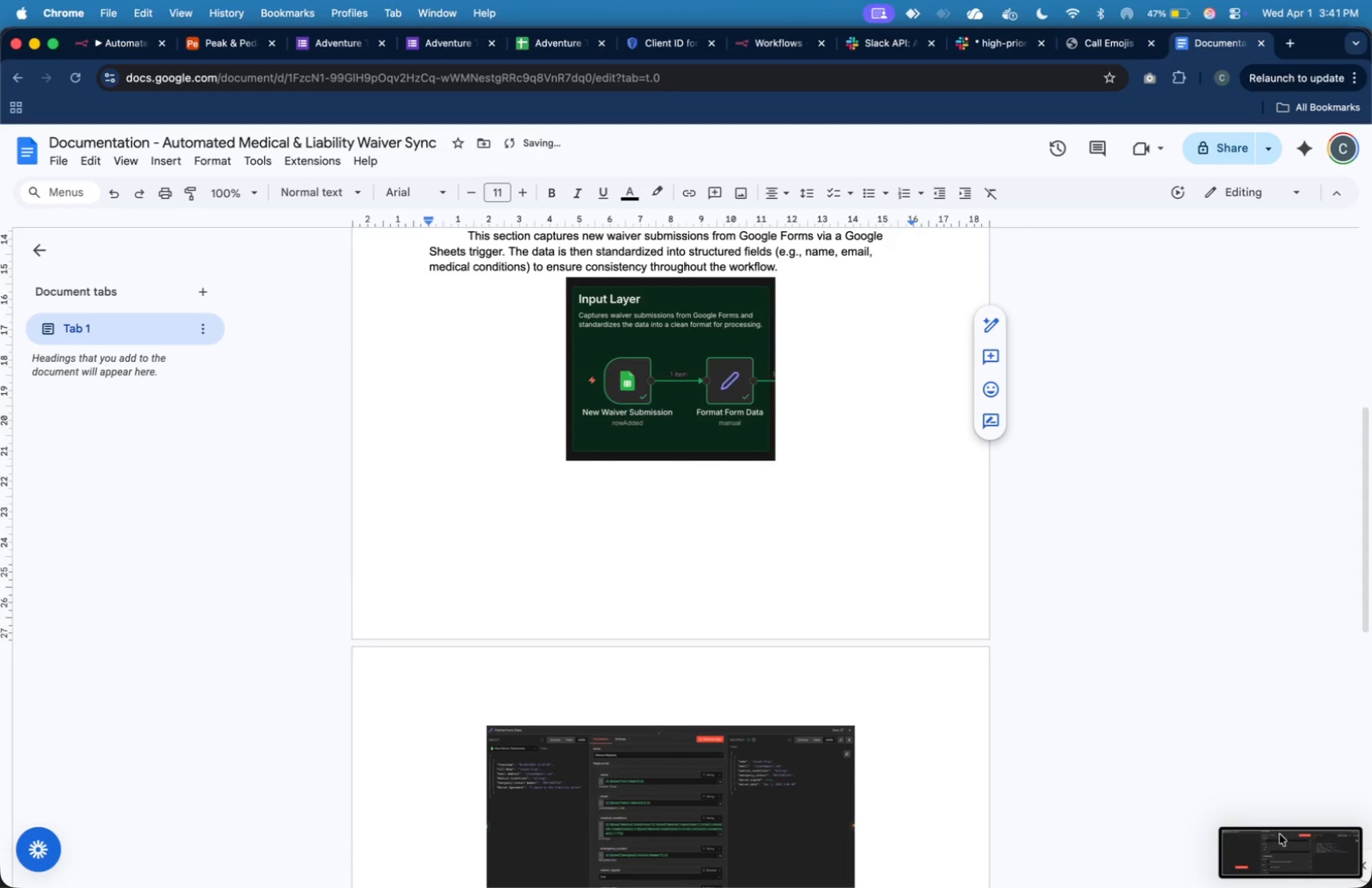 
left_click_drag(start_coordinate=[1280, 837], to_coordinate=[830, 341])
 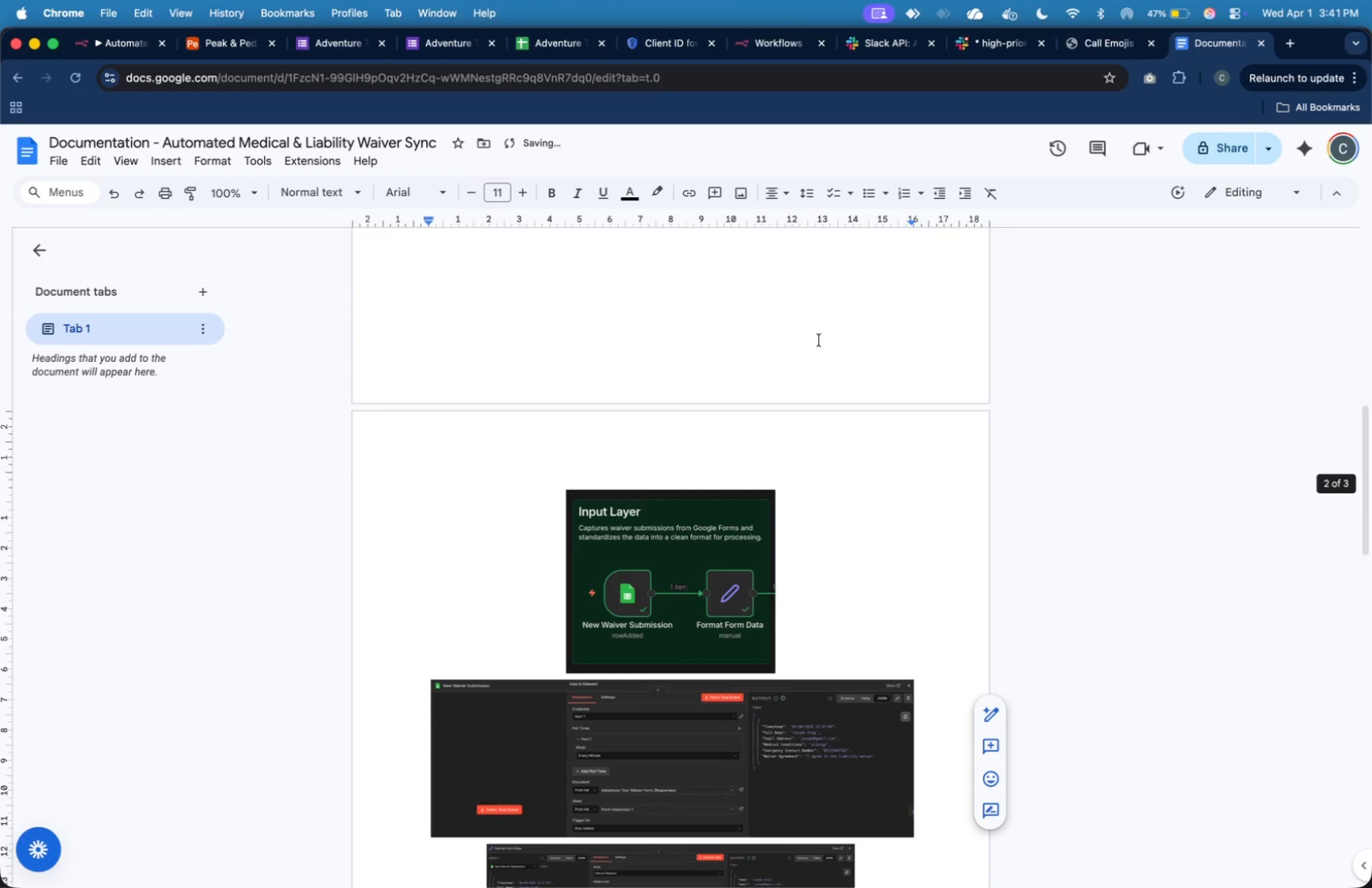 
scroll: coordinate [809, 464], scroll_direction: down, amount: 9.0
 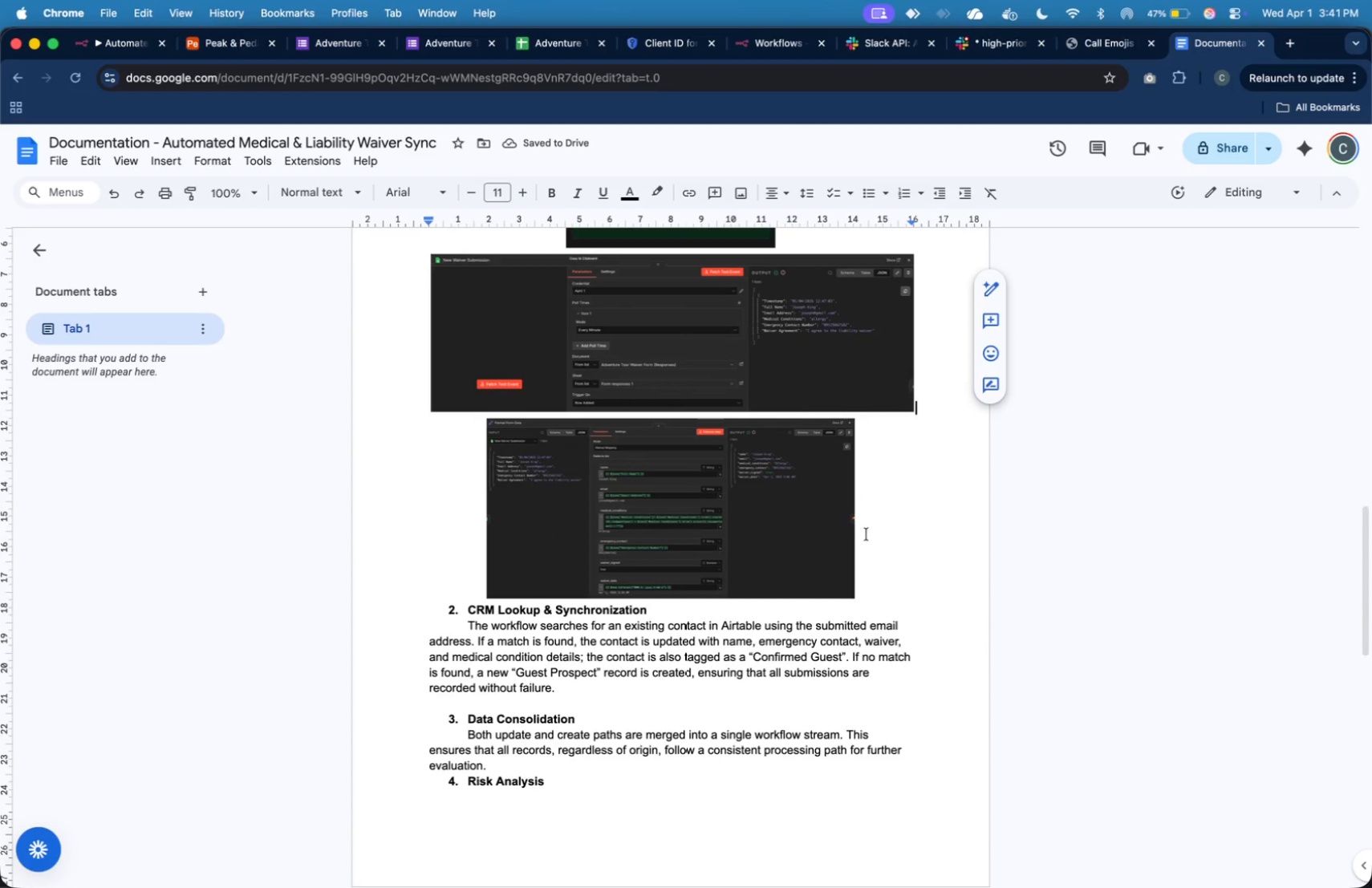 
left_click([791, 371])
 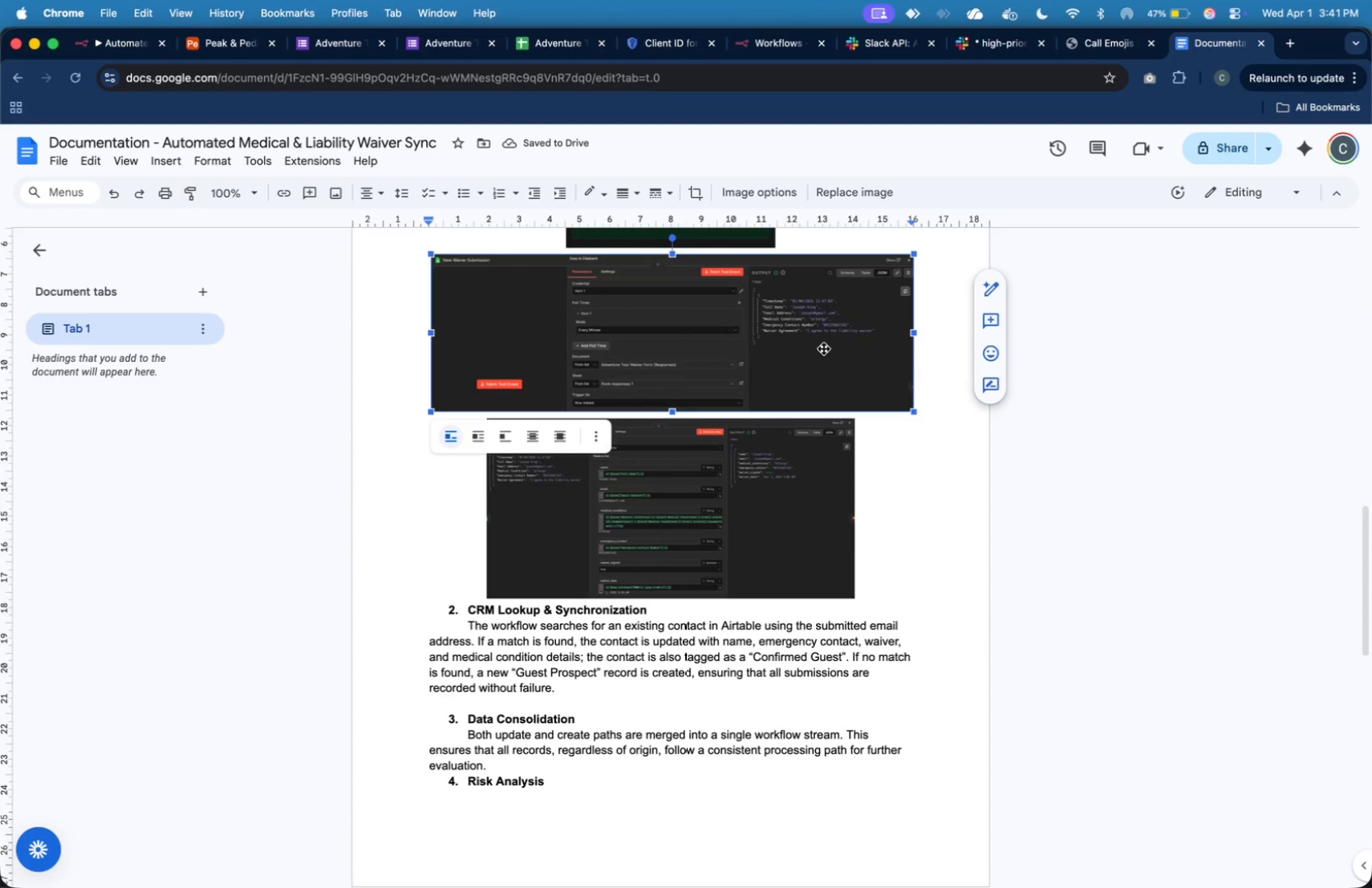 
scroll: coordinate [824, 349], scroll_direction: up, amount: 5.0
 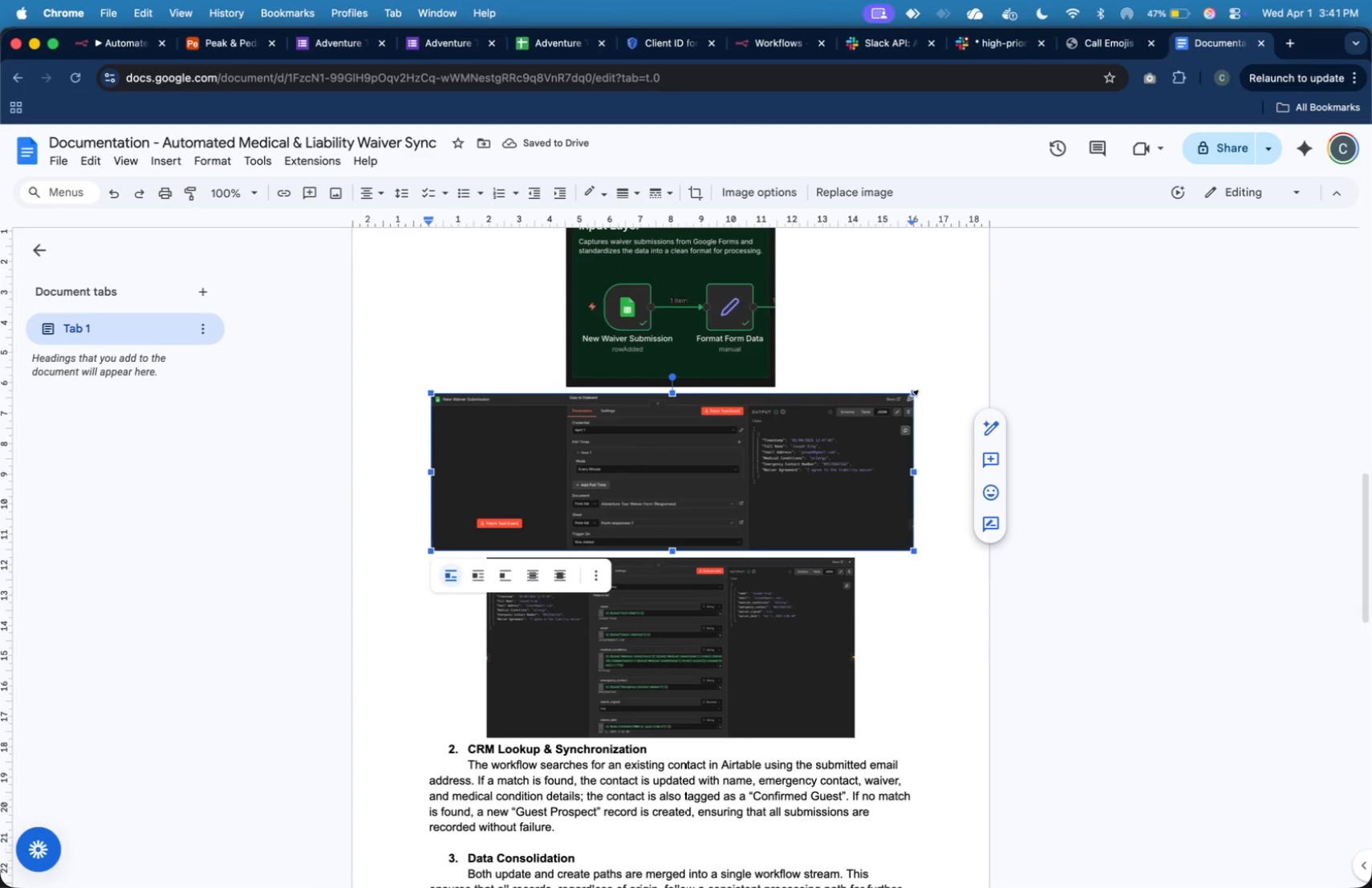 
left_click_drag(start_coordinate=[913, 395], to_coordinate=[847, 444])
 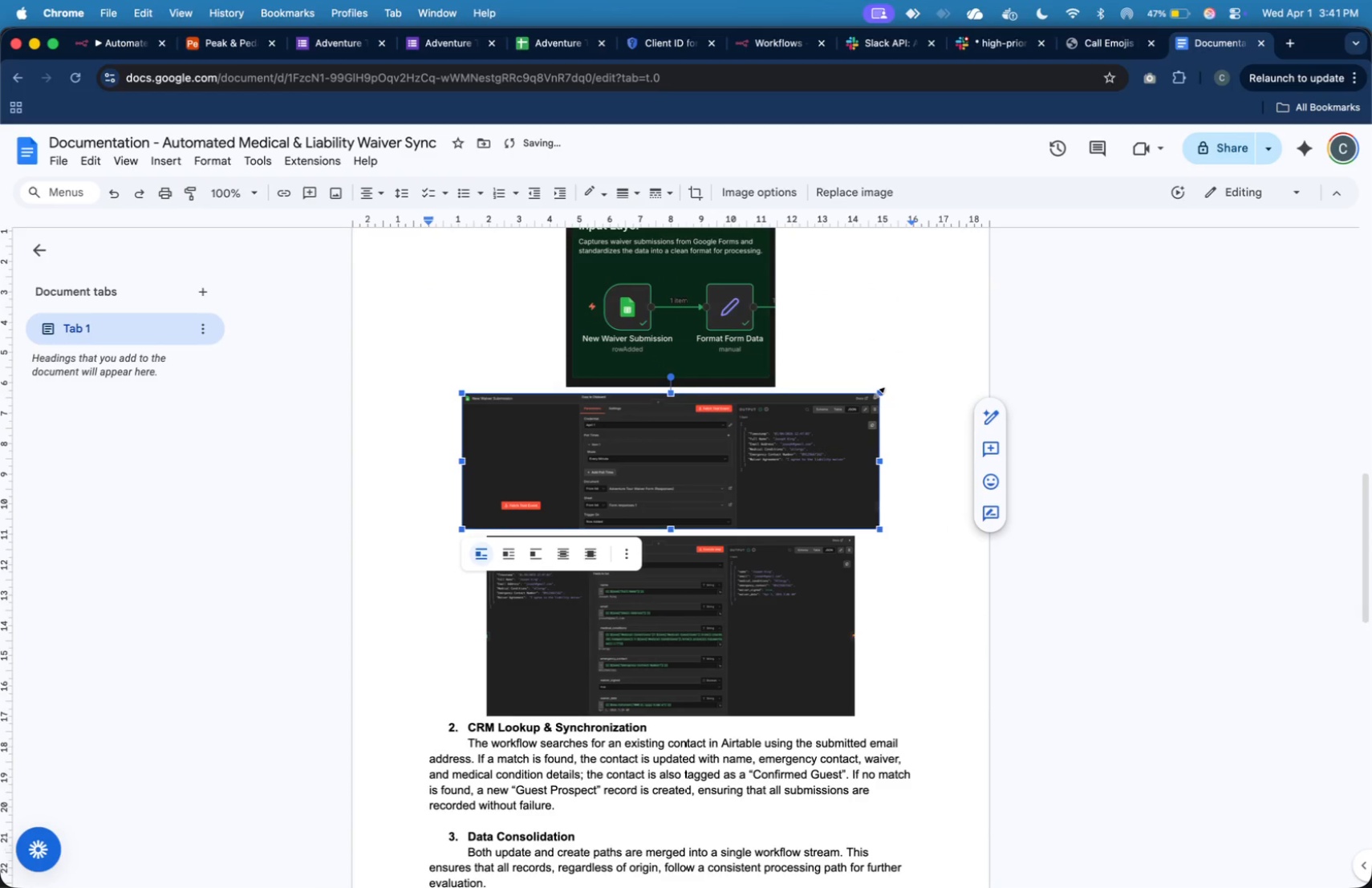 
left_click_drag(start_coordinate=[879, 393], to_coordinate=[842, 433])
 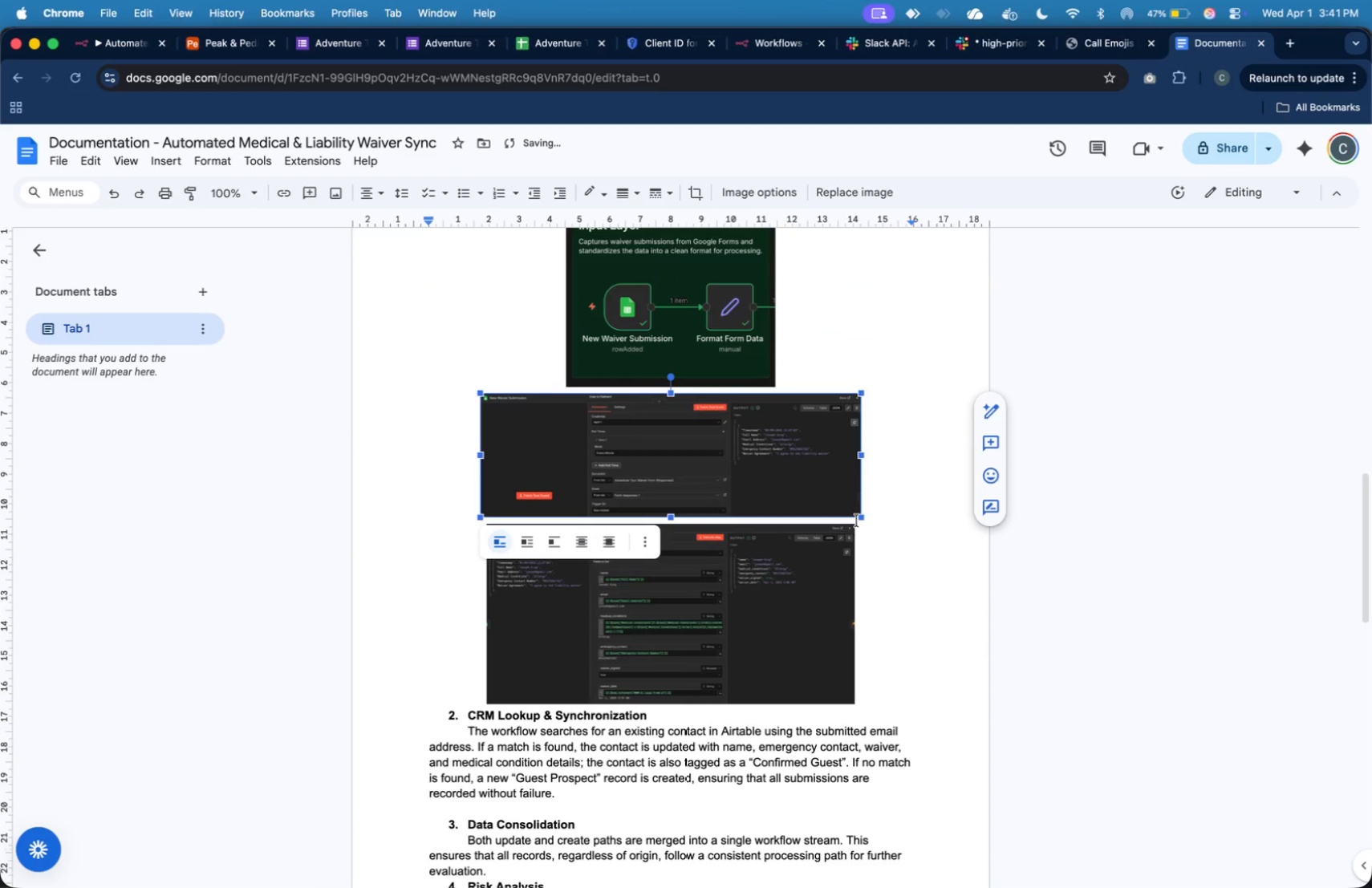 
left_click_drag(start_coordinate=[862, 520], to_coordinate=[858, 513])
 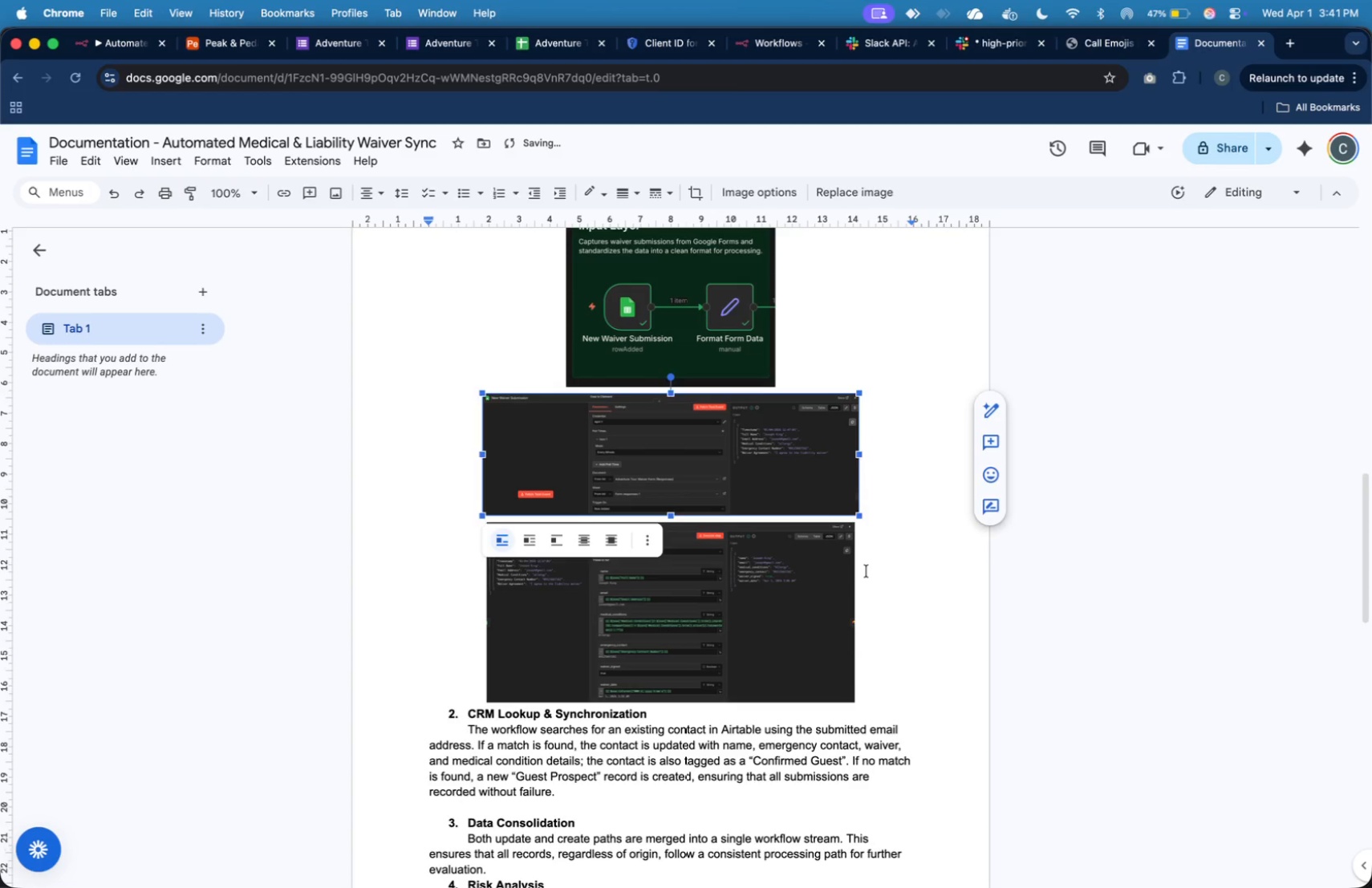 
left_click([867, 572])
 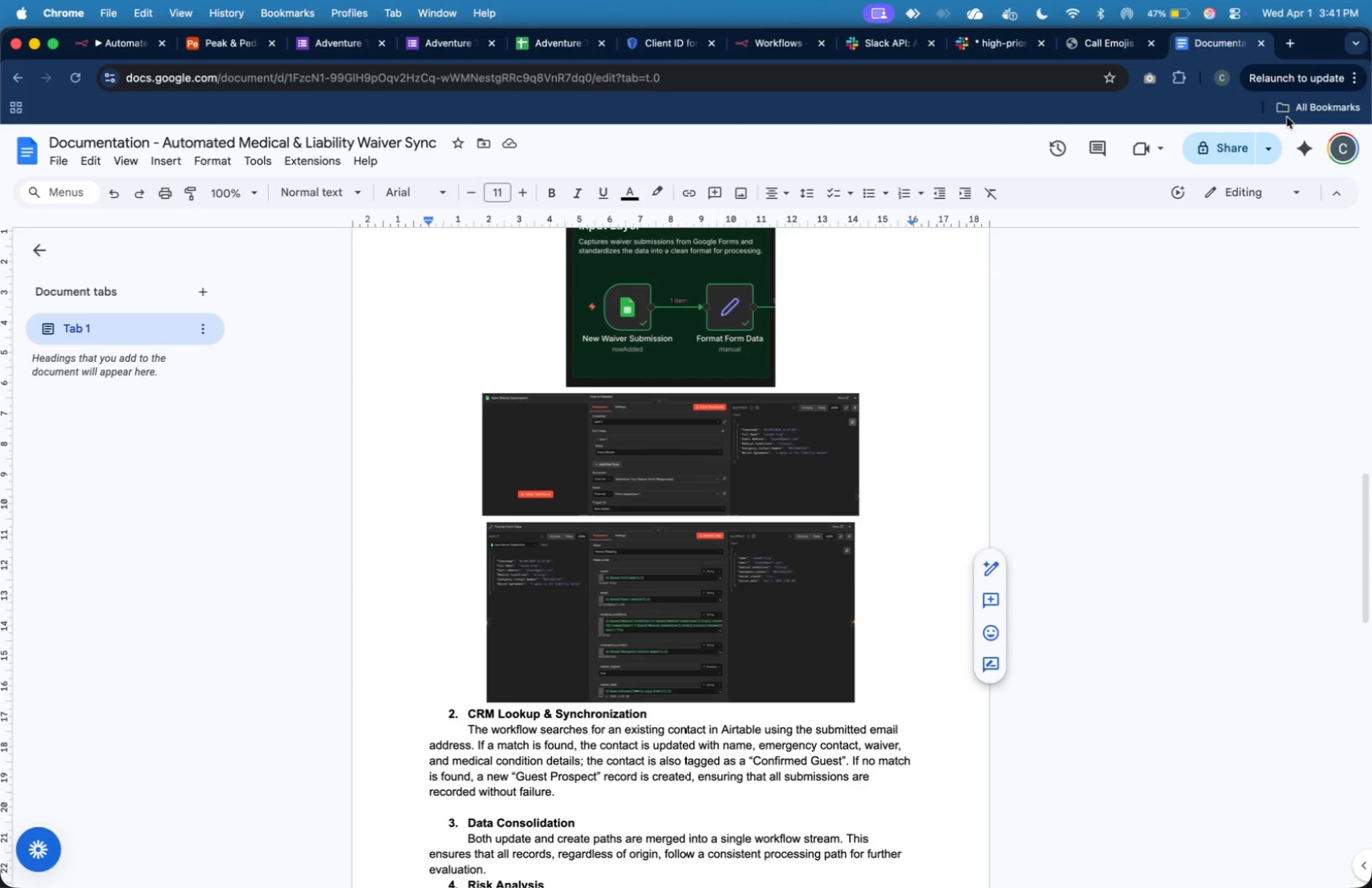 
wait(6.82)
 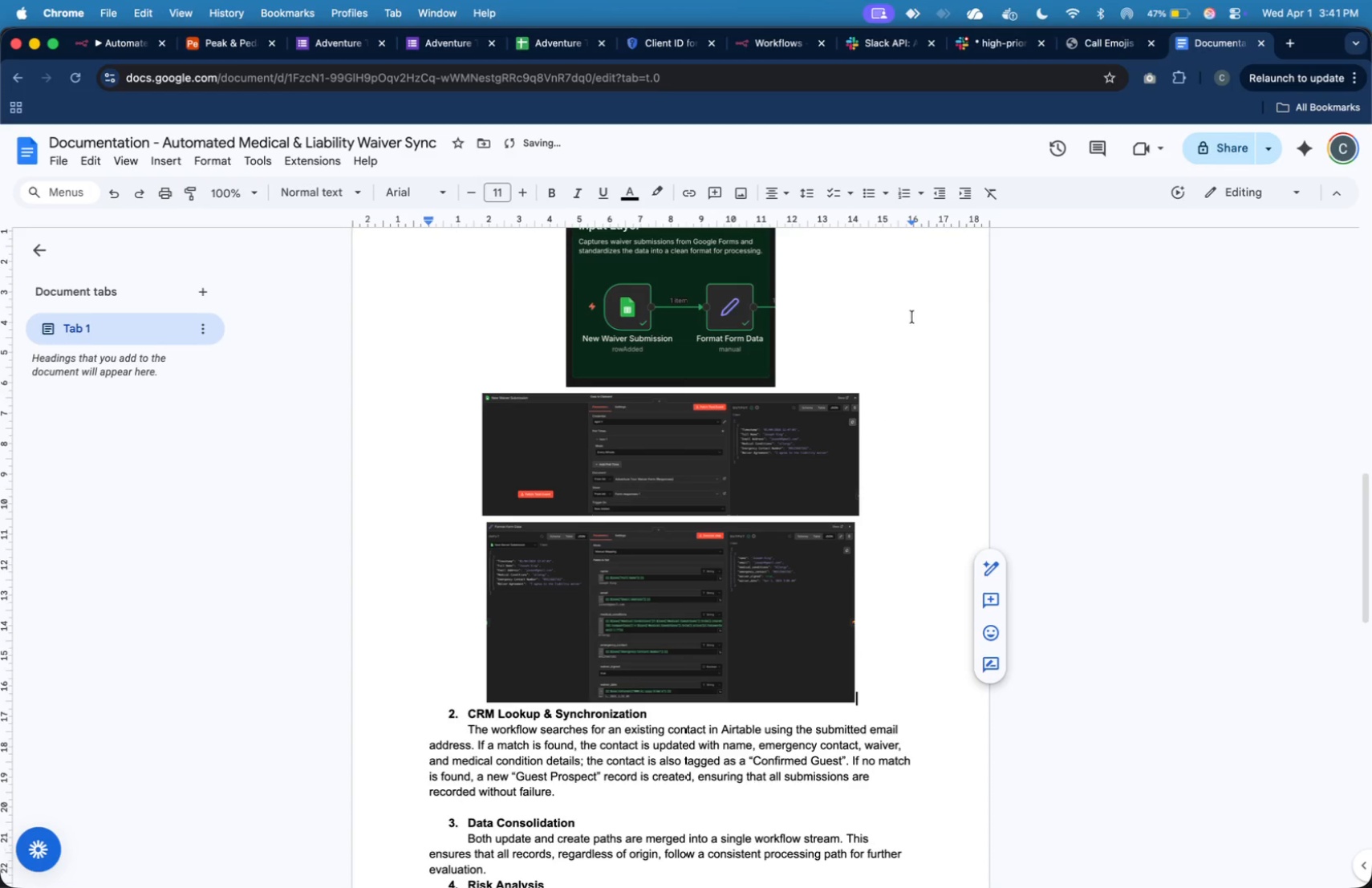 
left_click([813, 449])
 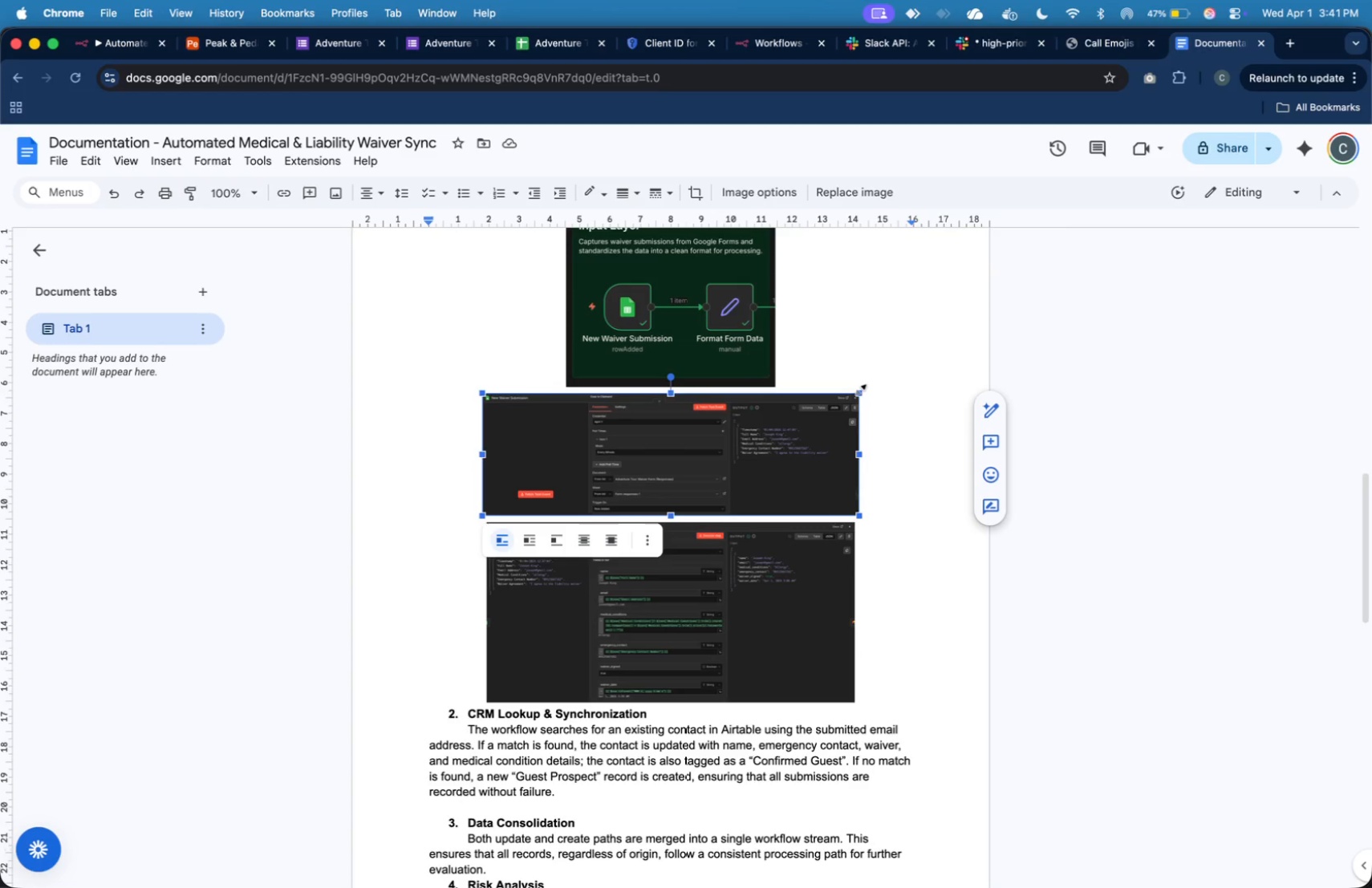 
left_click_drag(start_coordinate=[860, 391], to_coordinate=[898, 363])
 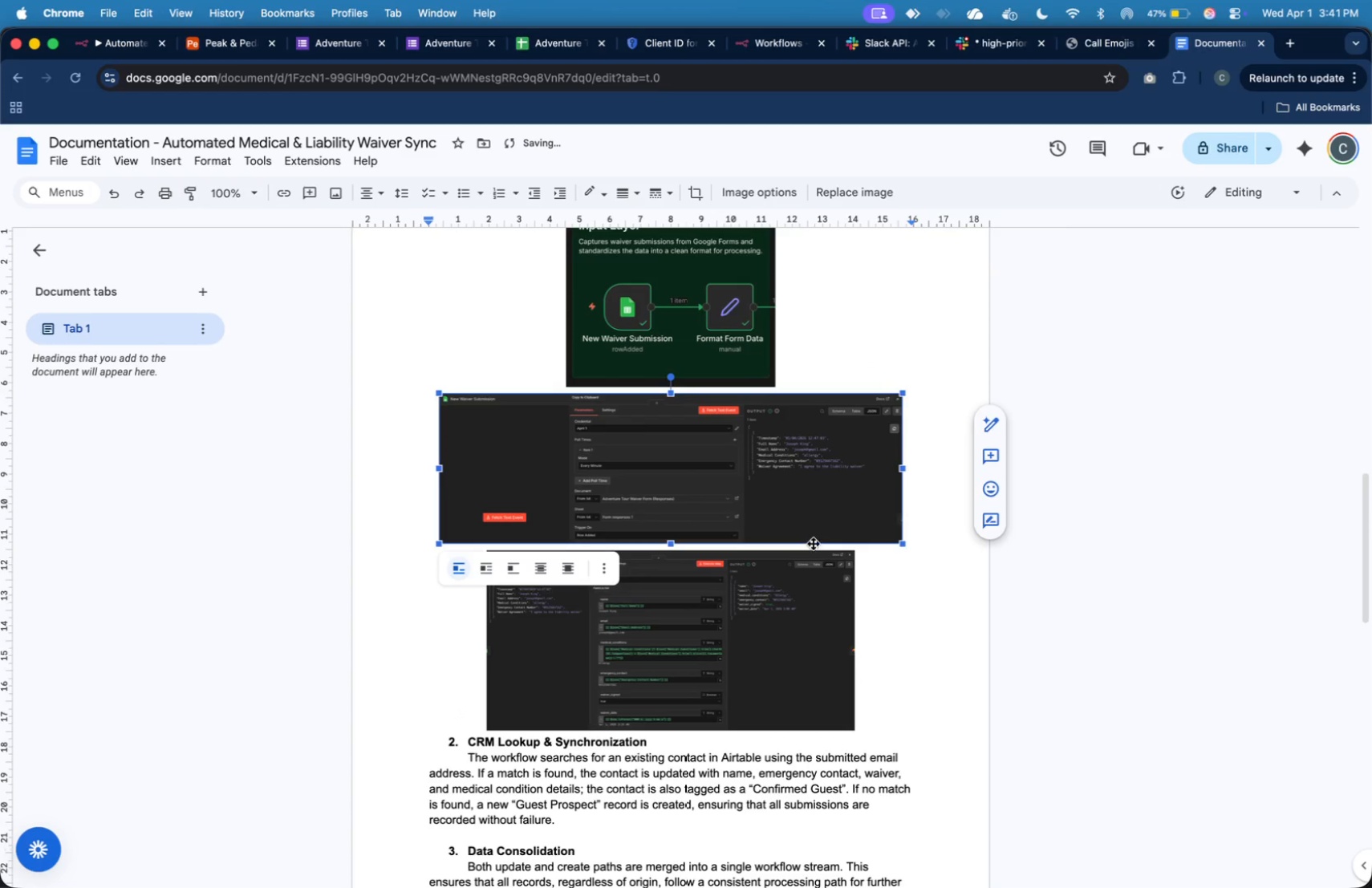 
left_click([818, 564])
 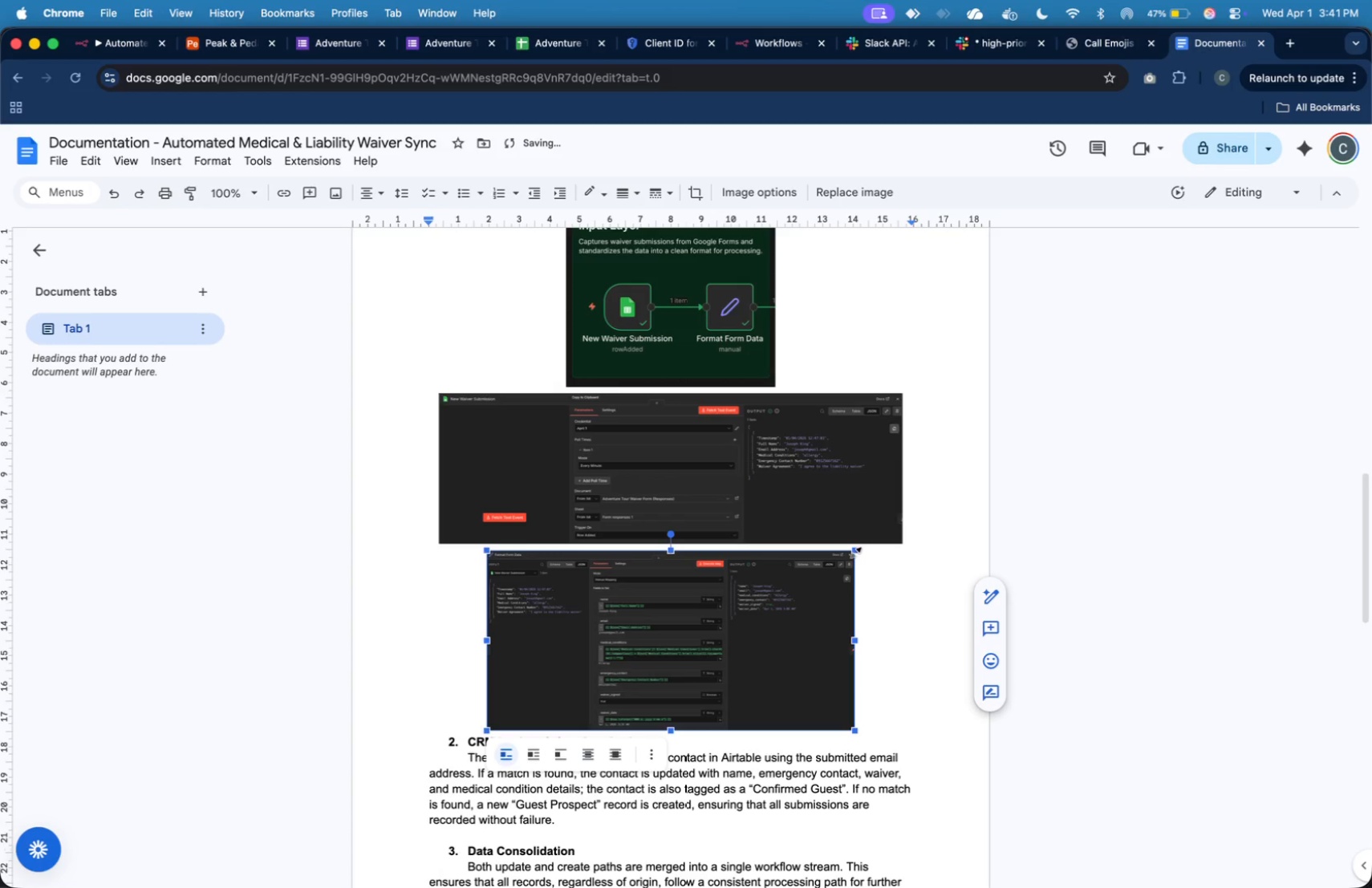 
left_click_drag(start_coordinate=[855, 552], to_coordinate=[902, 529])
 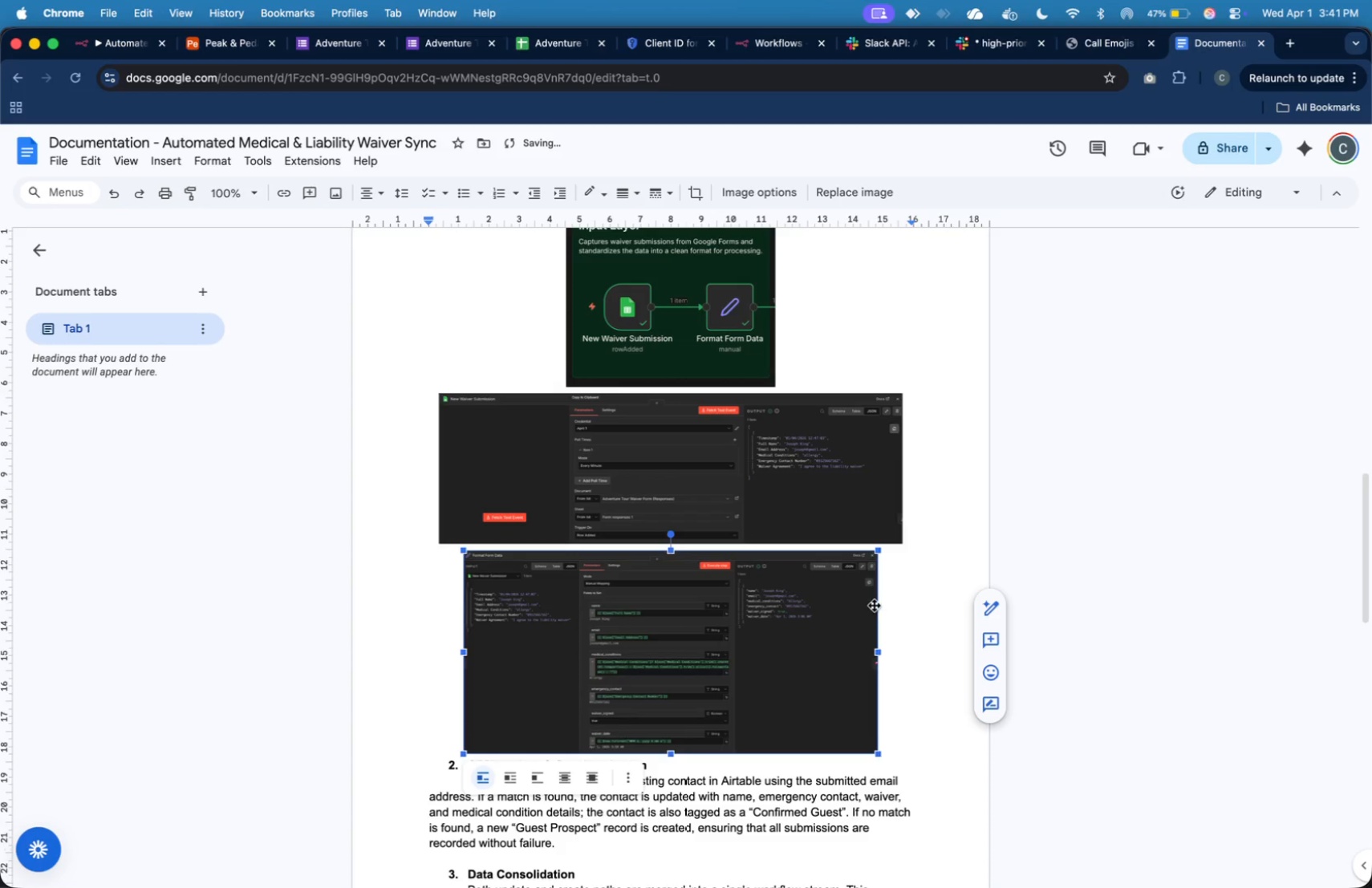 
left_click([903, 646])
 